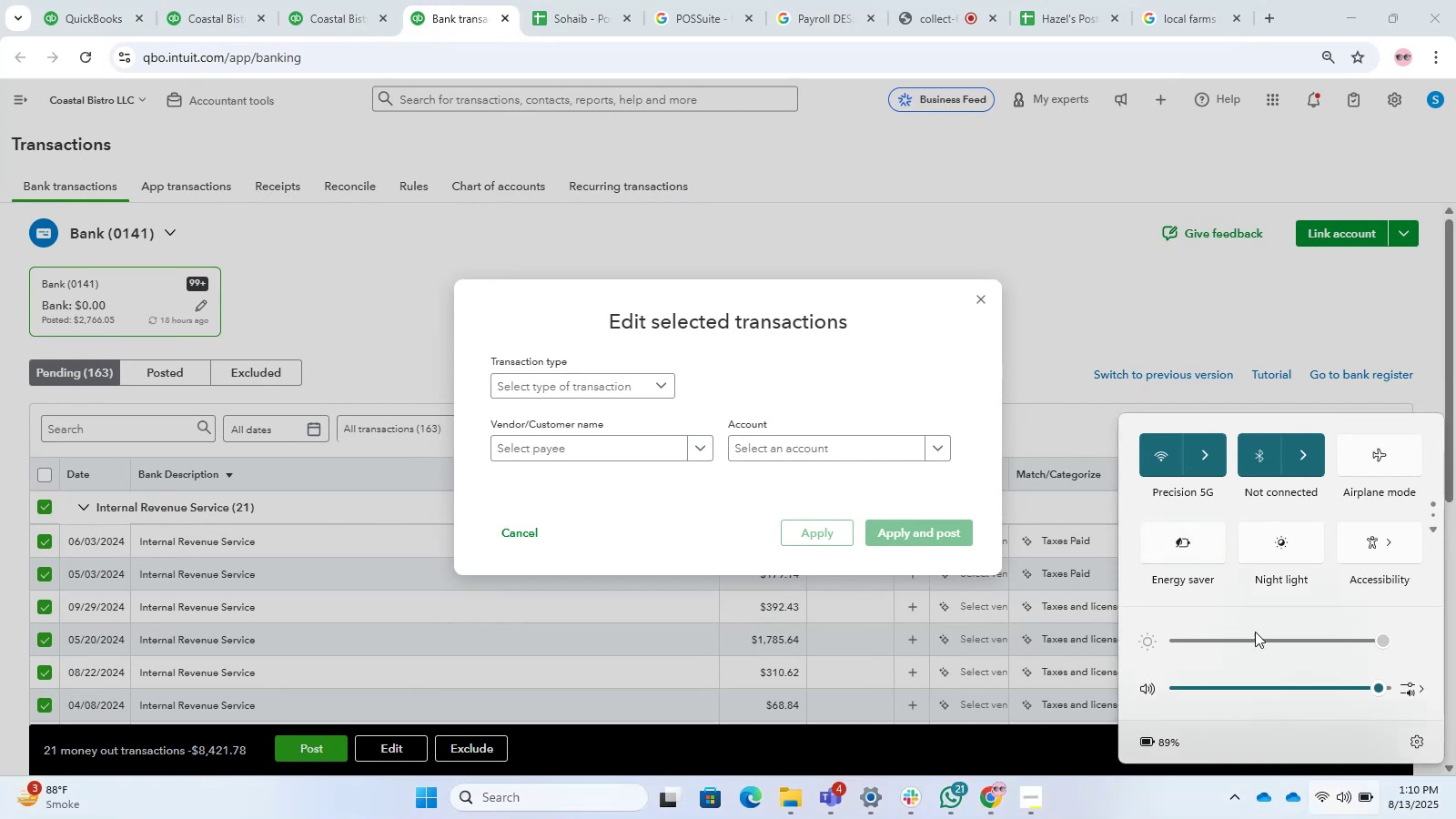 
left_click([1206, 541])
 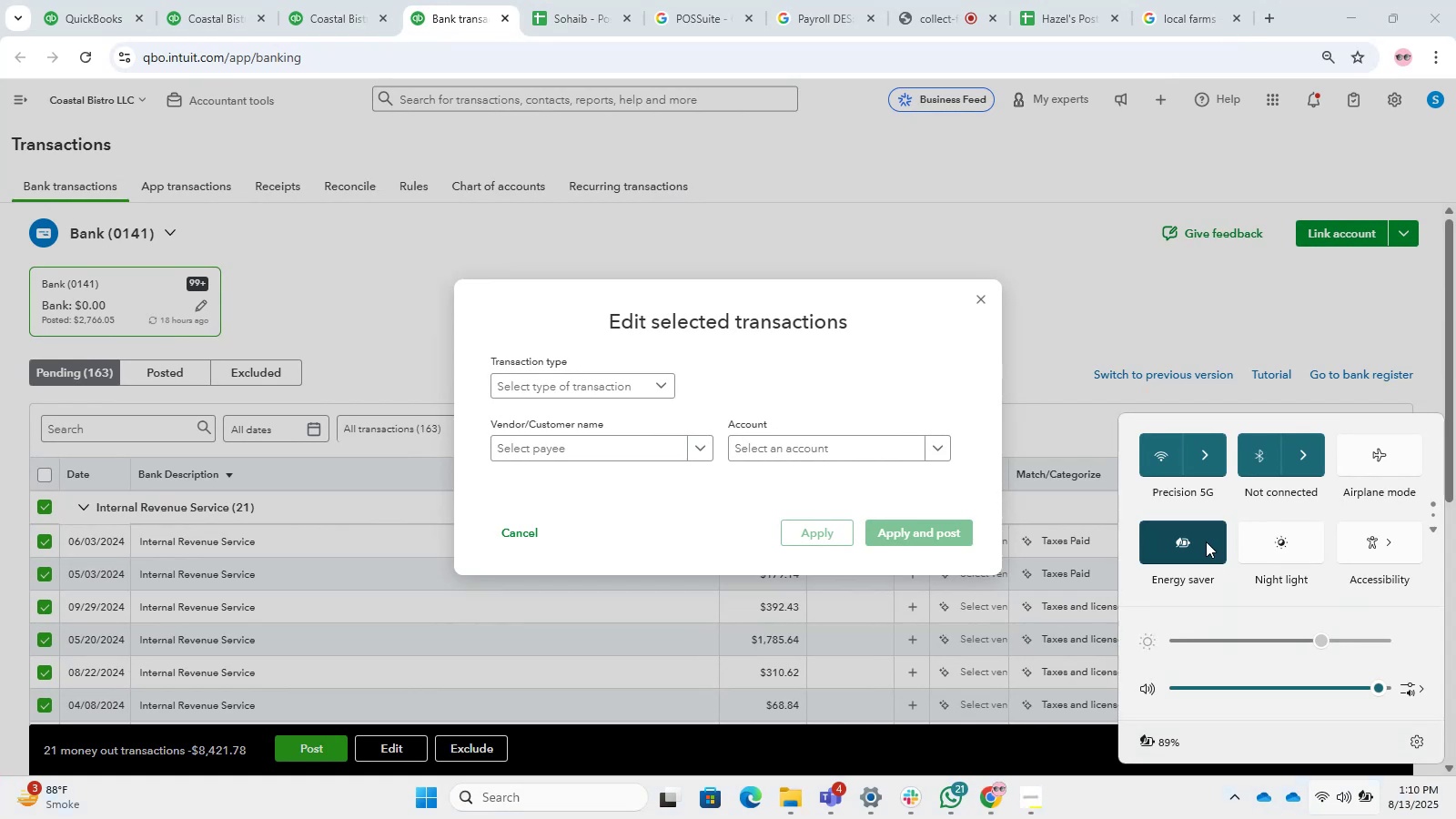 
left_click([1206, 541])
 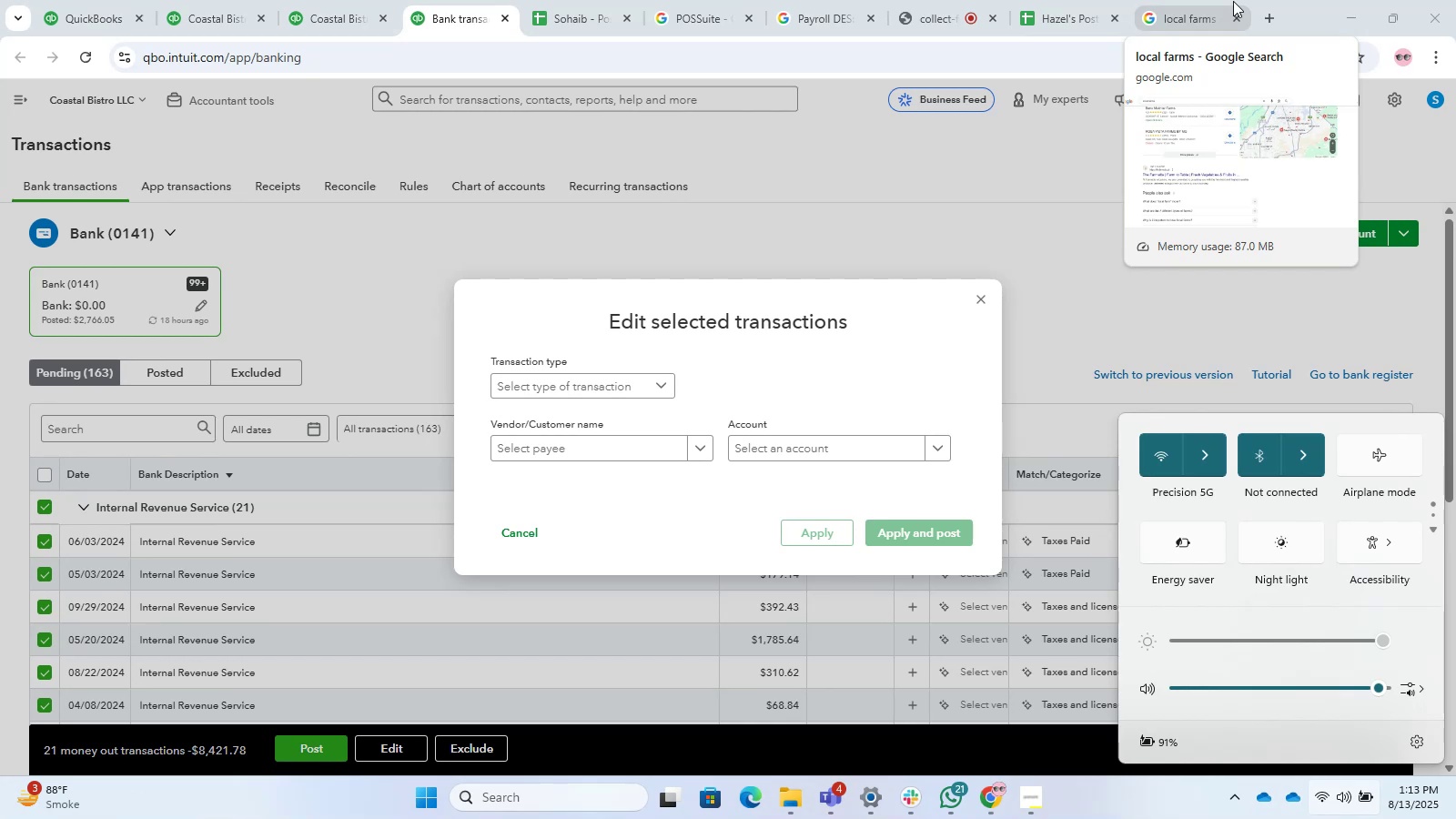 
wait(184.59)
 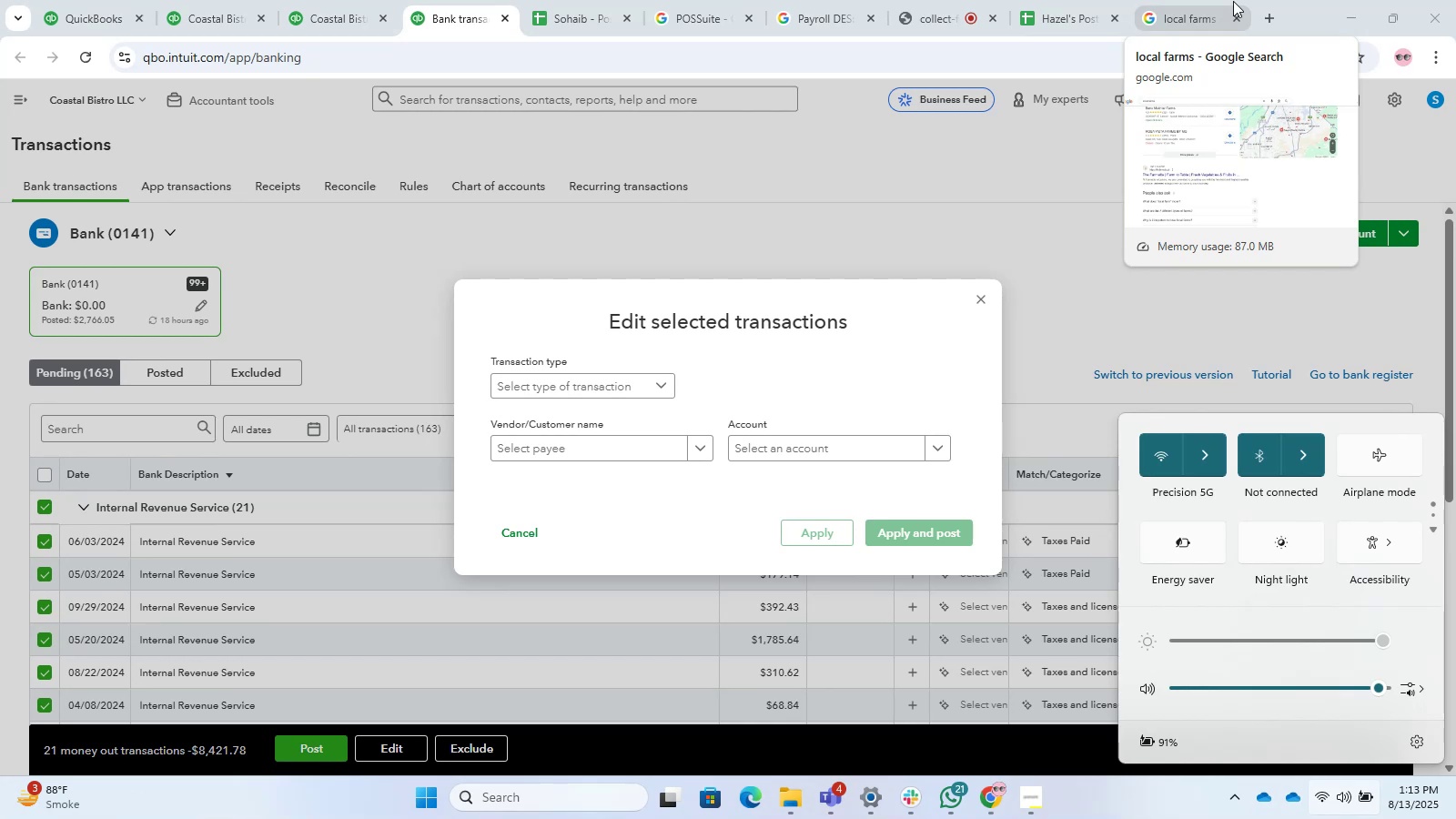 
left_click([1127, 77])
 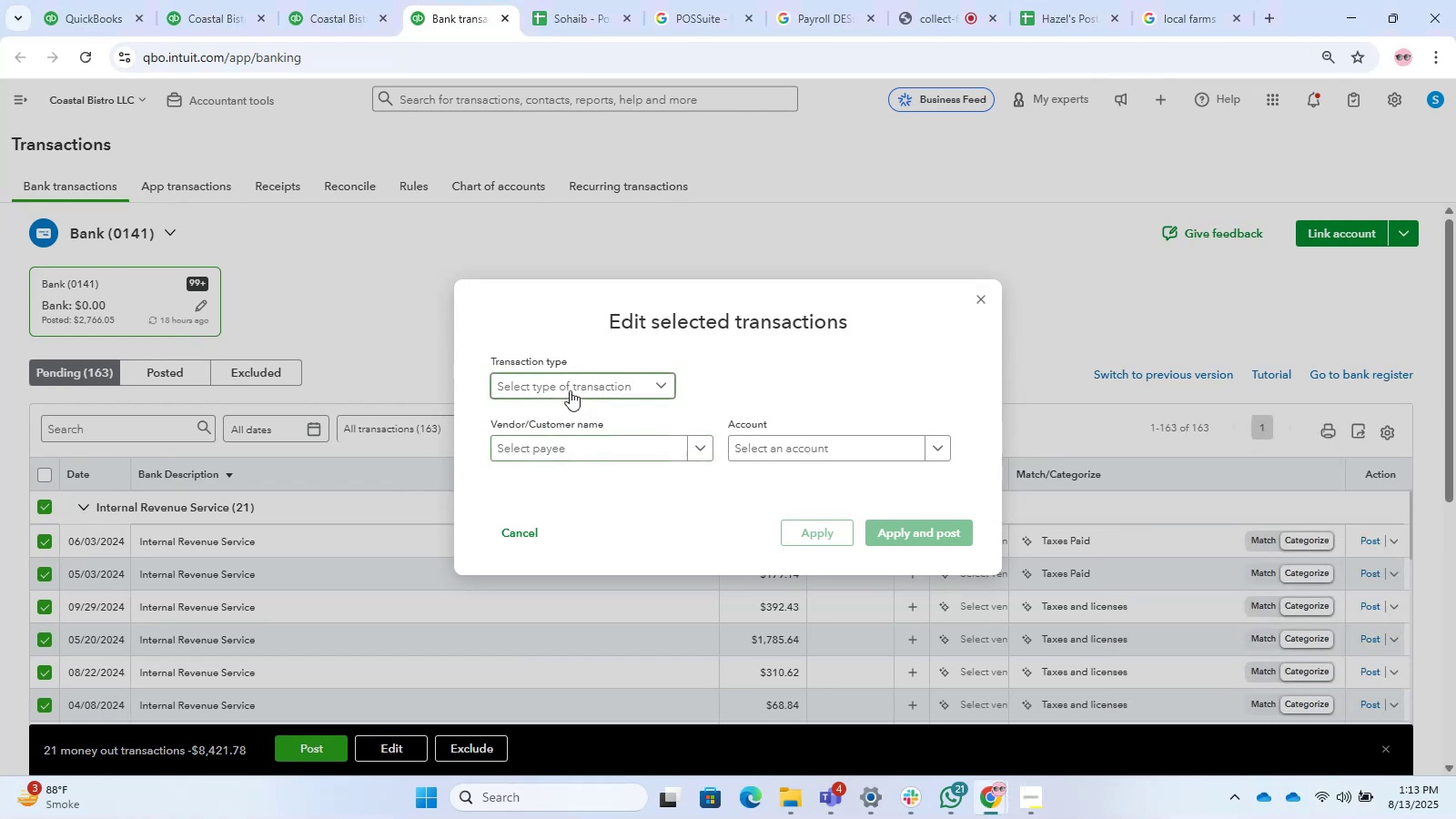 
double_click([571, 407])
 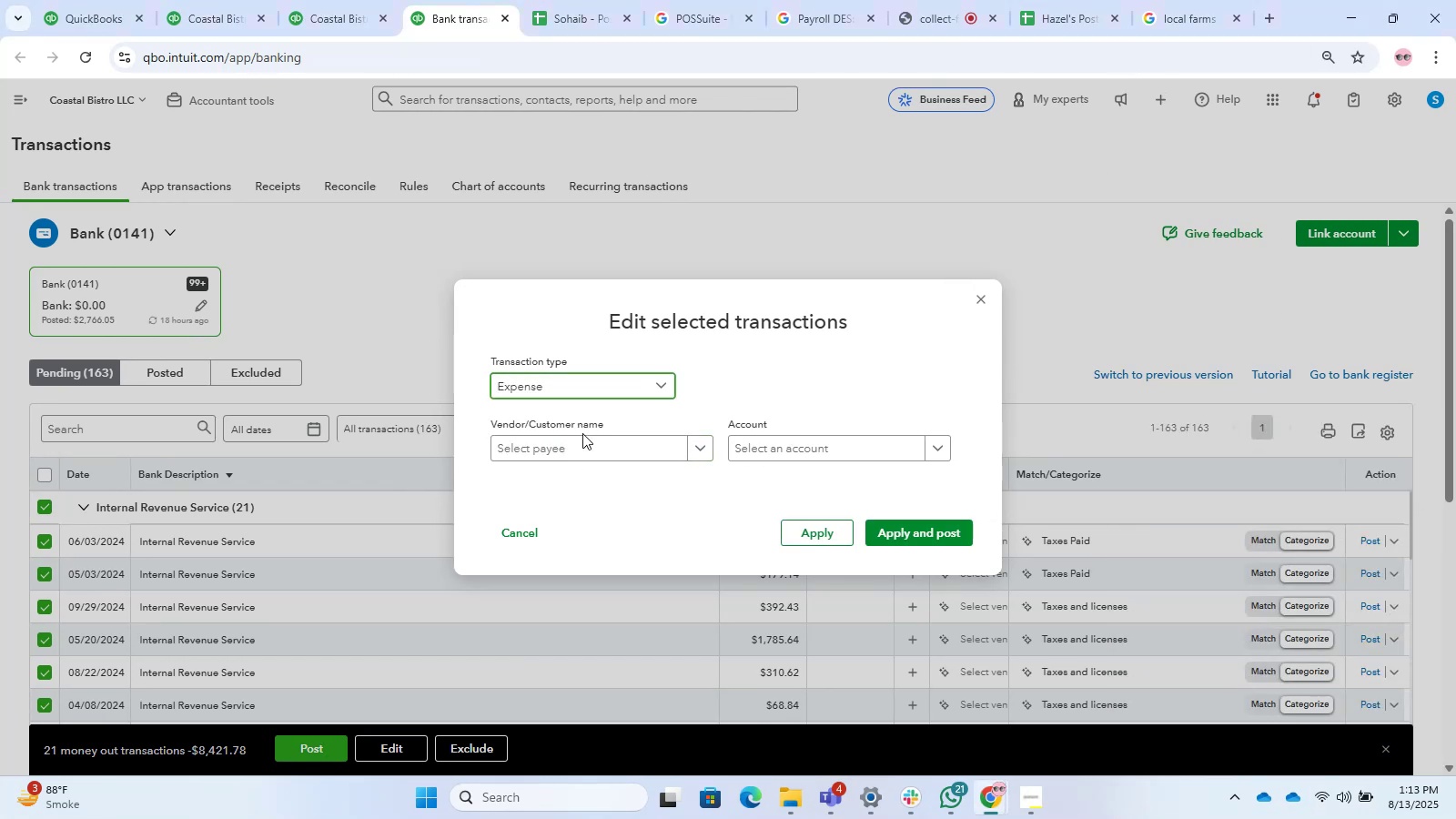 
left_click([587, 447])
 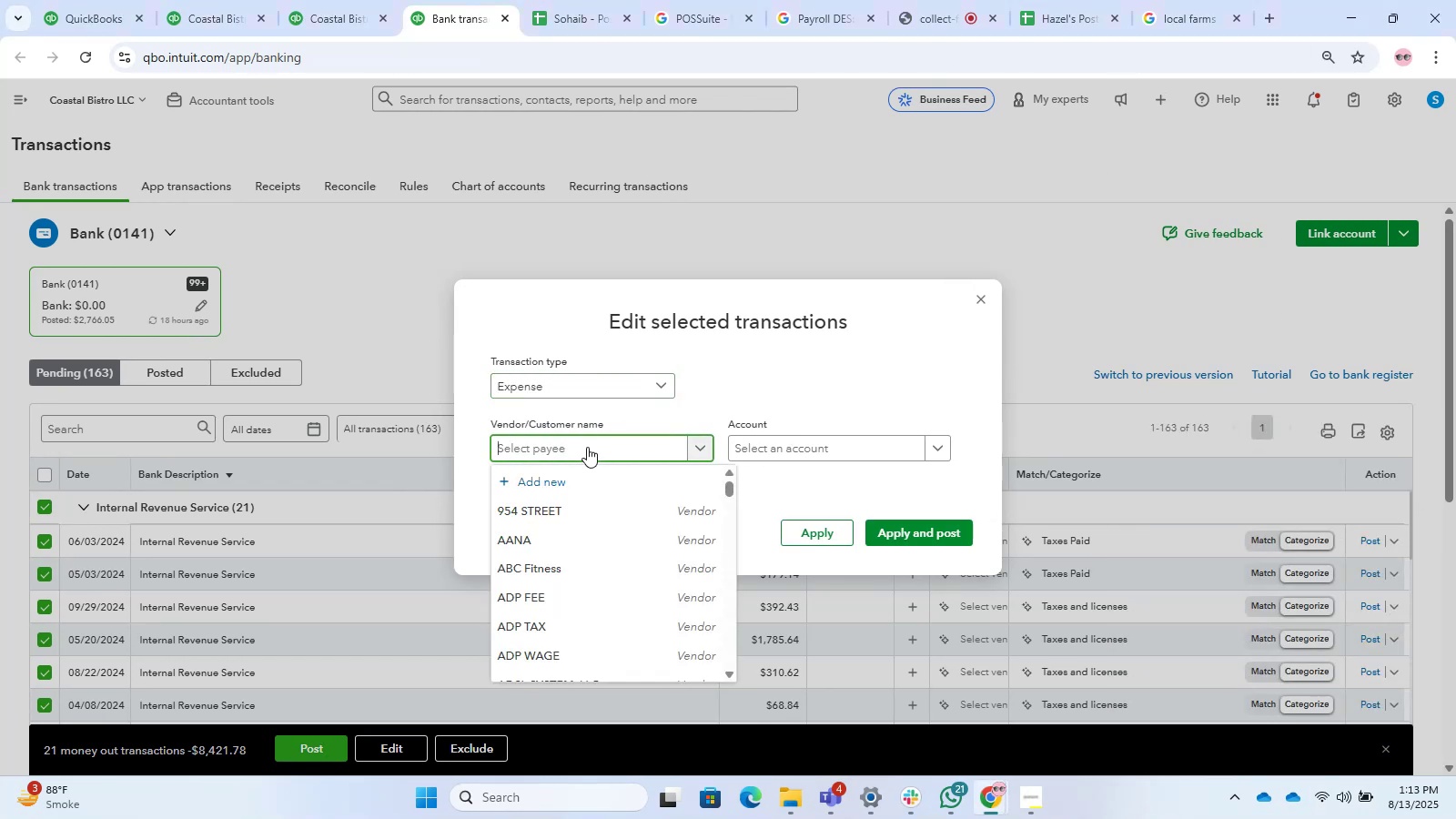 
type(Internak )
key(Backspace)
type(nal Revenue Service)
 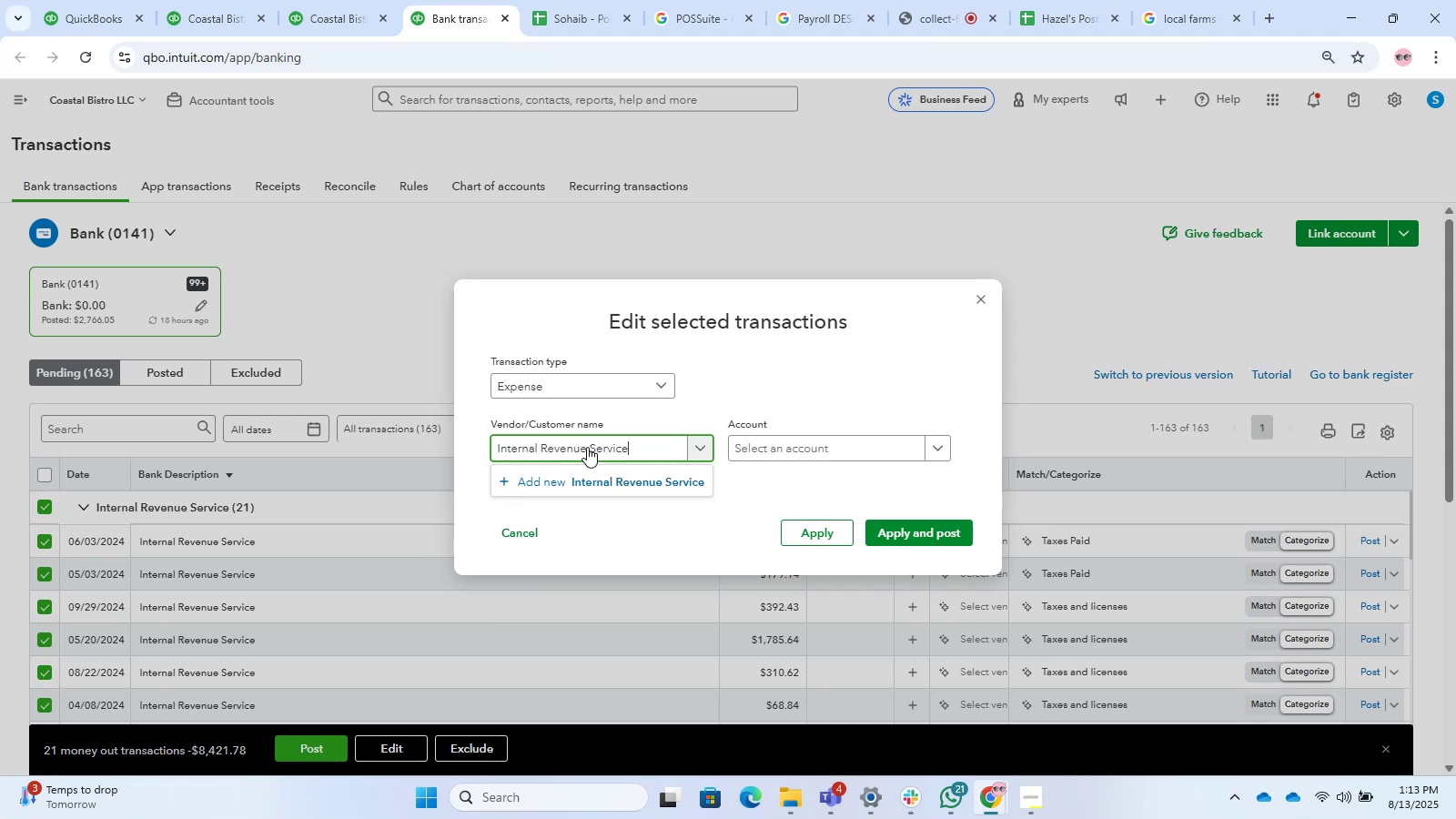 
left_click([614, 497])
 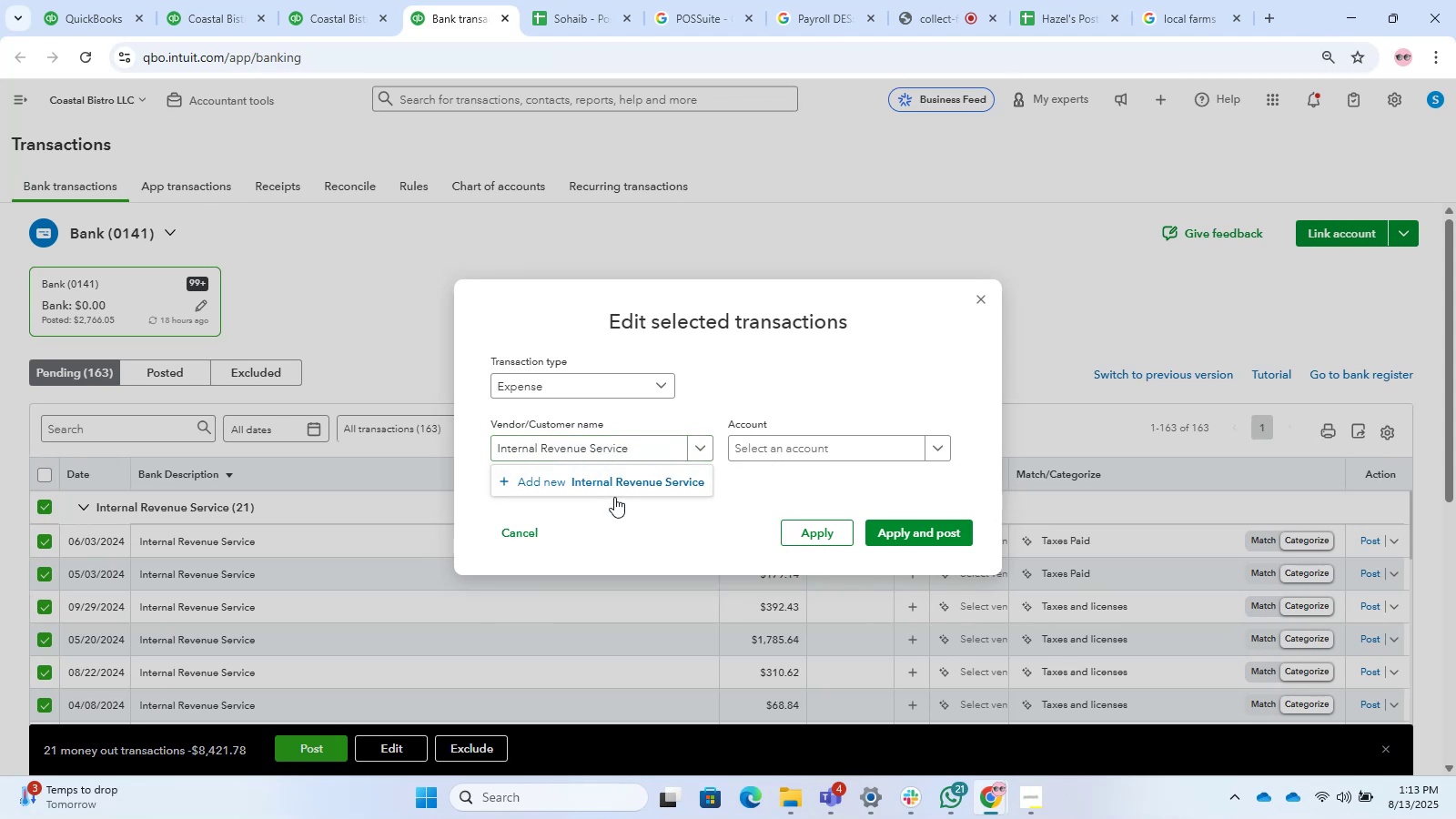 
left_click([635, 488])
 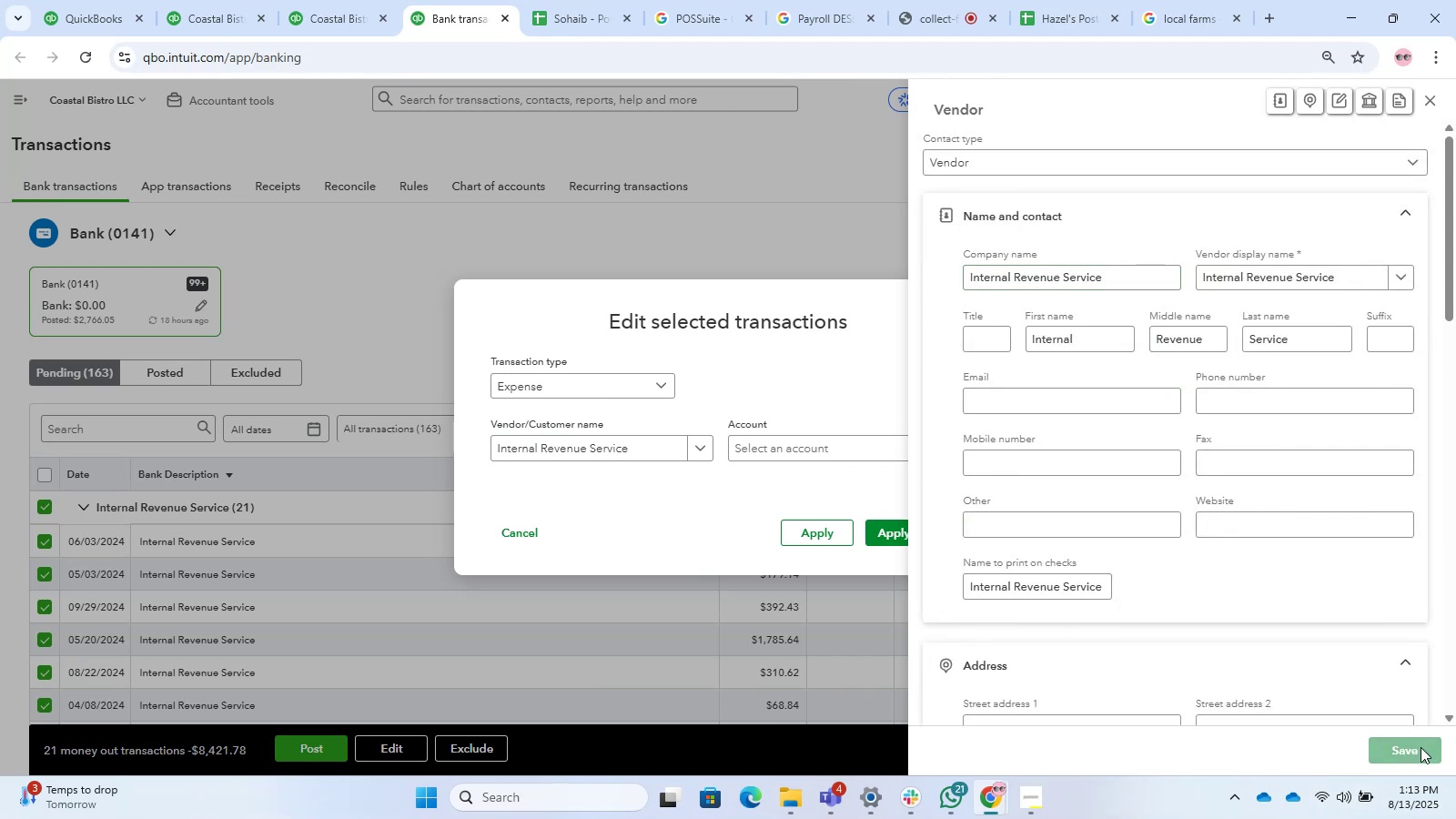 
wait(6.57)
 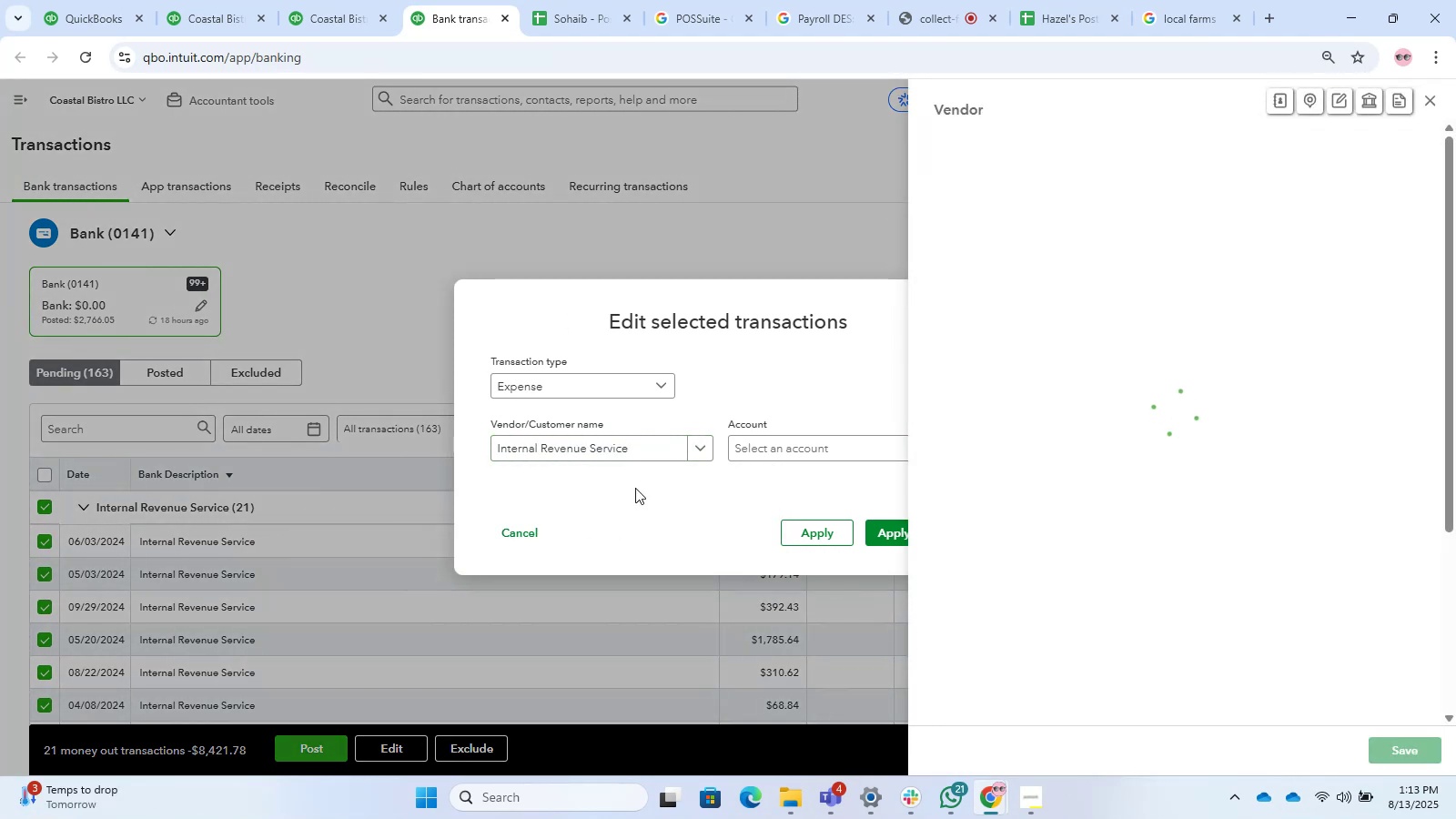 
left_click([850, 454])
 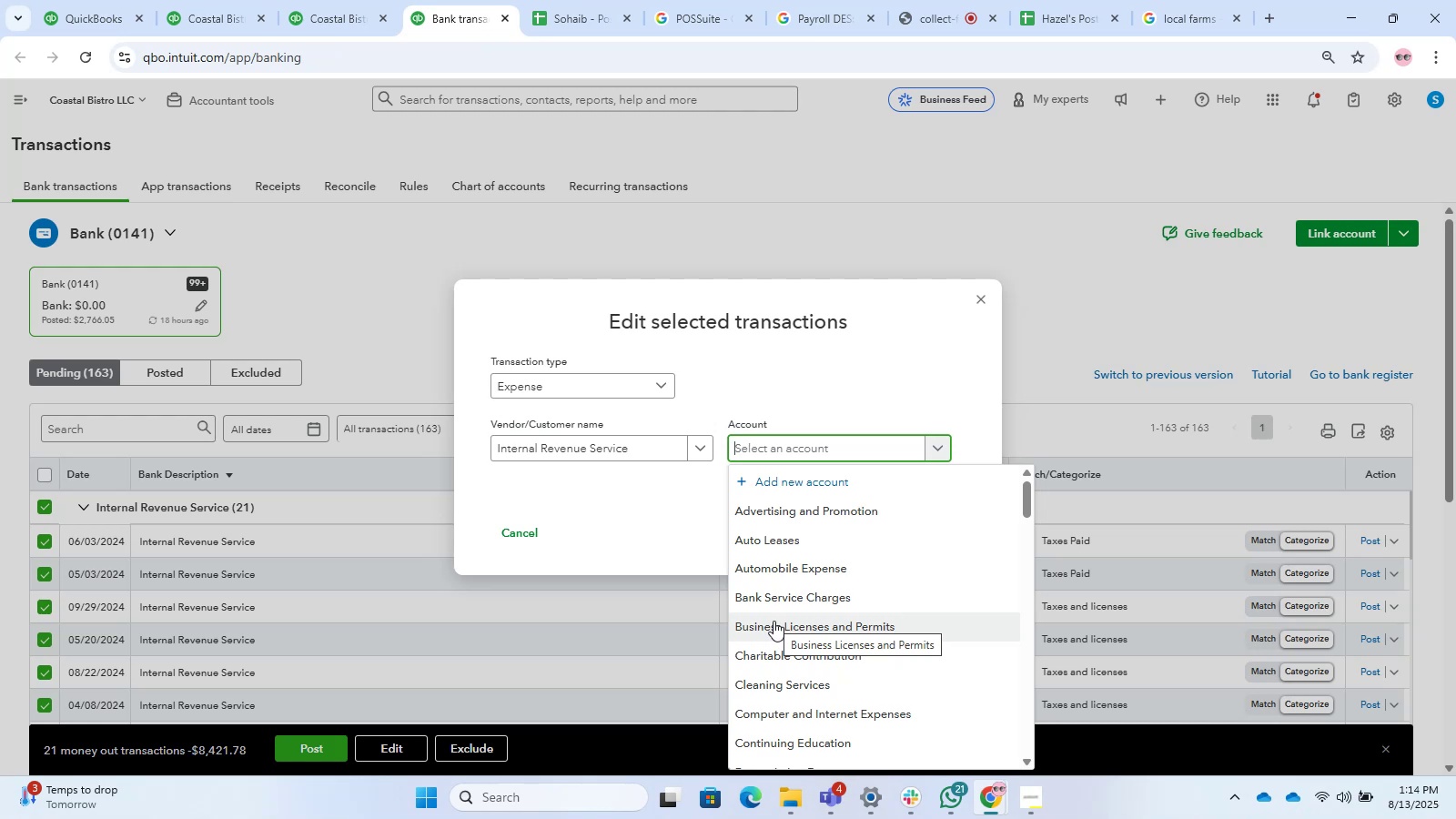 
wait(64.35)
 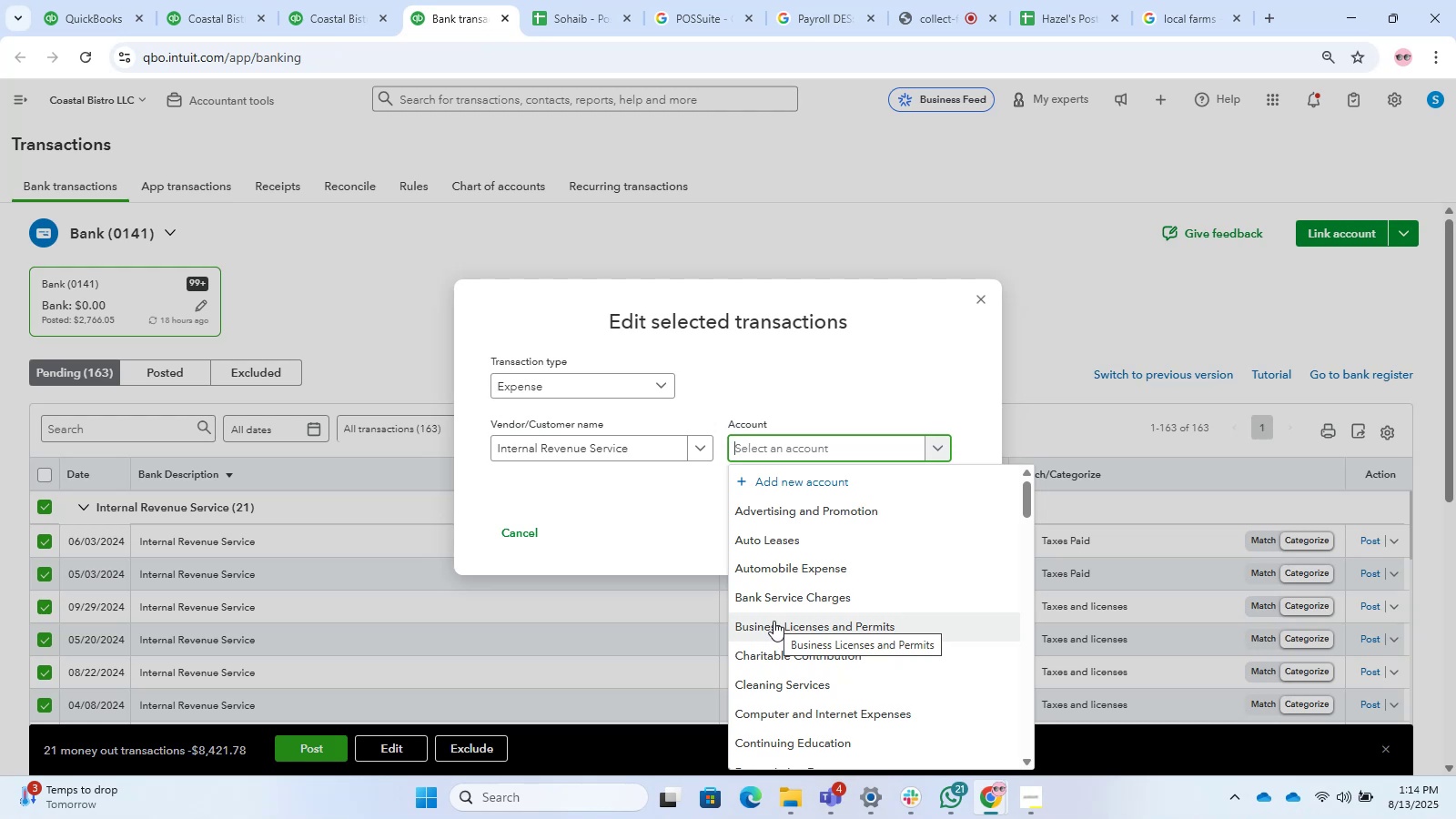 
type(taxes)
 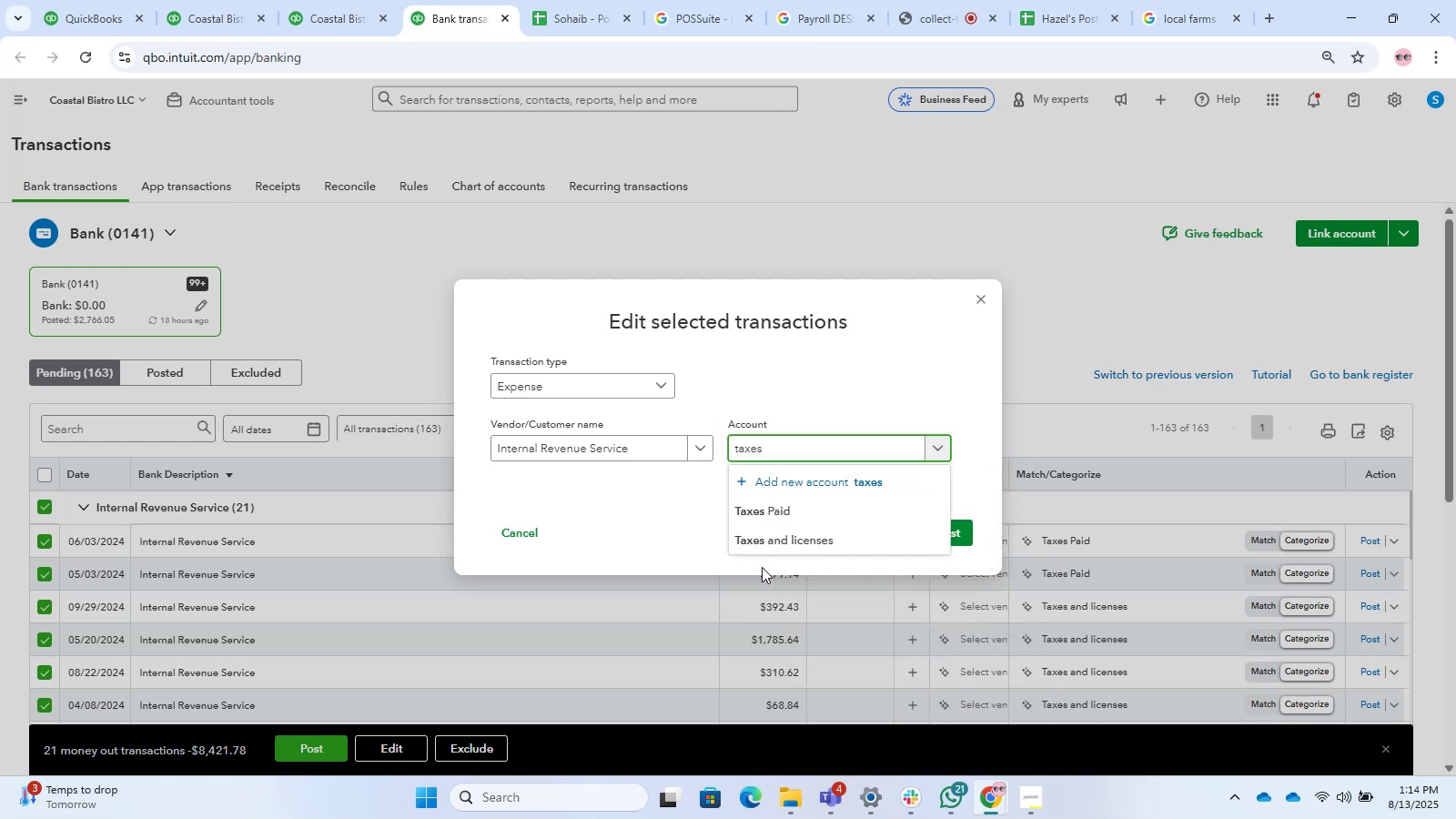 
left_click([789, 509])
 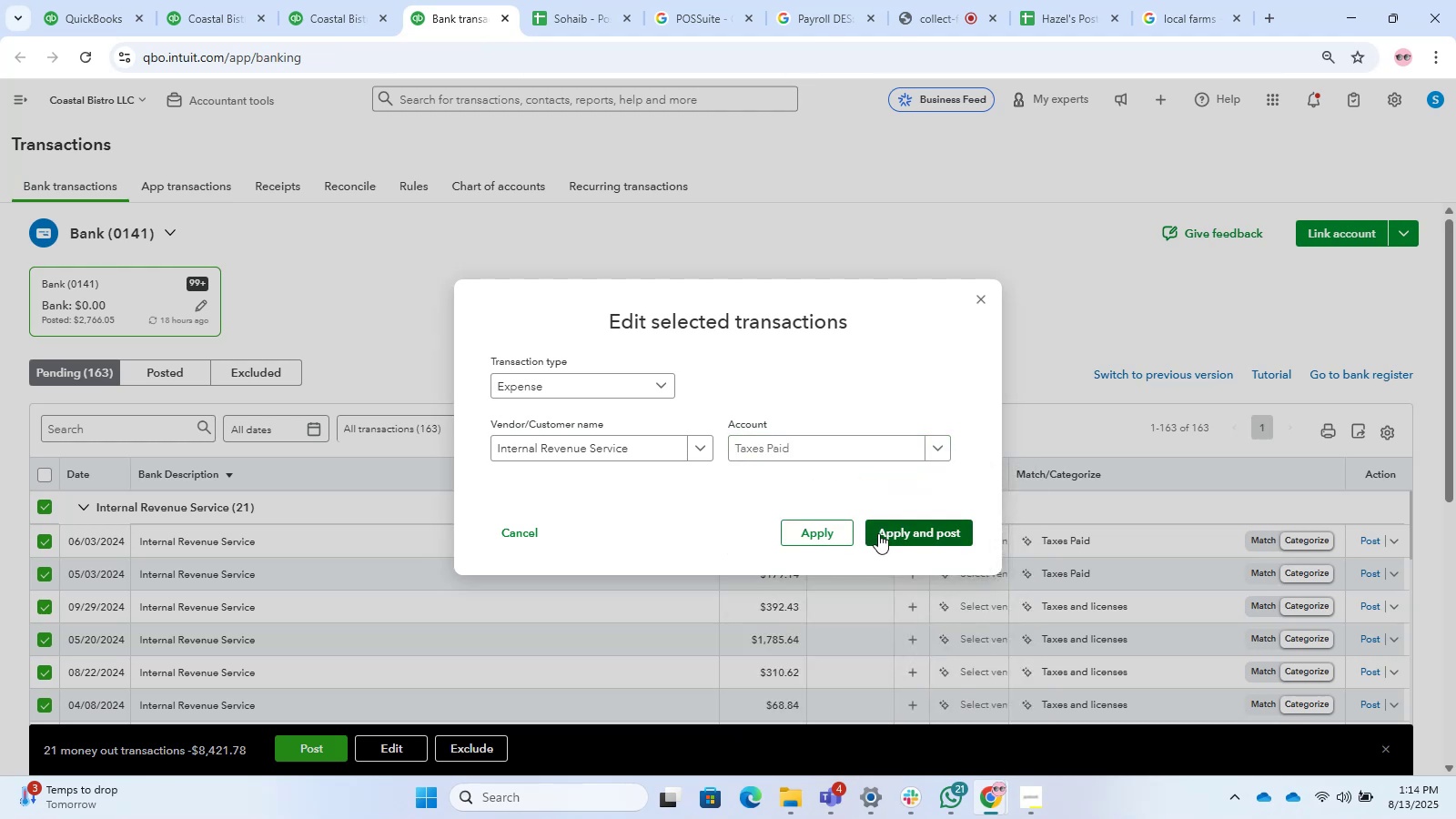 
triple_click([878, 533])
 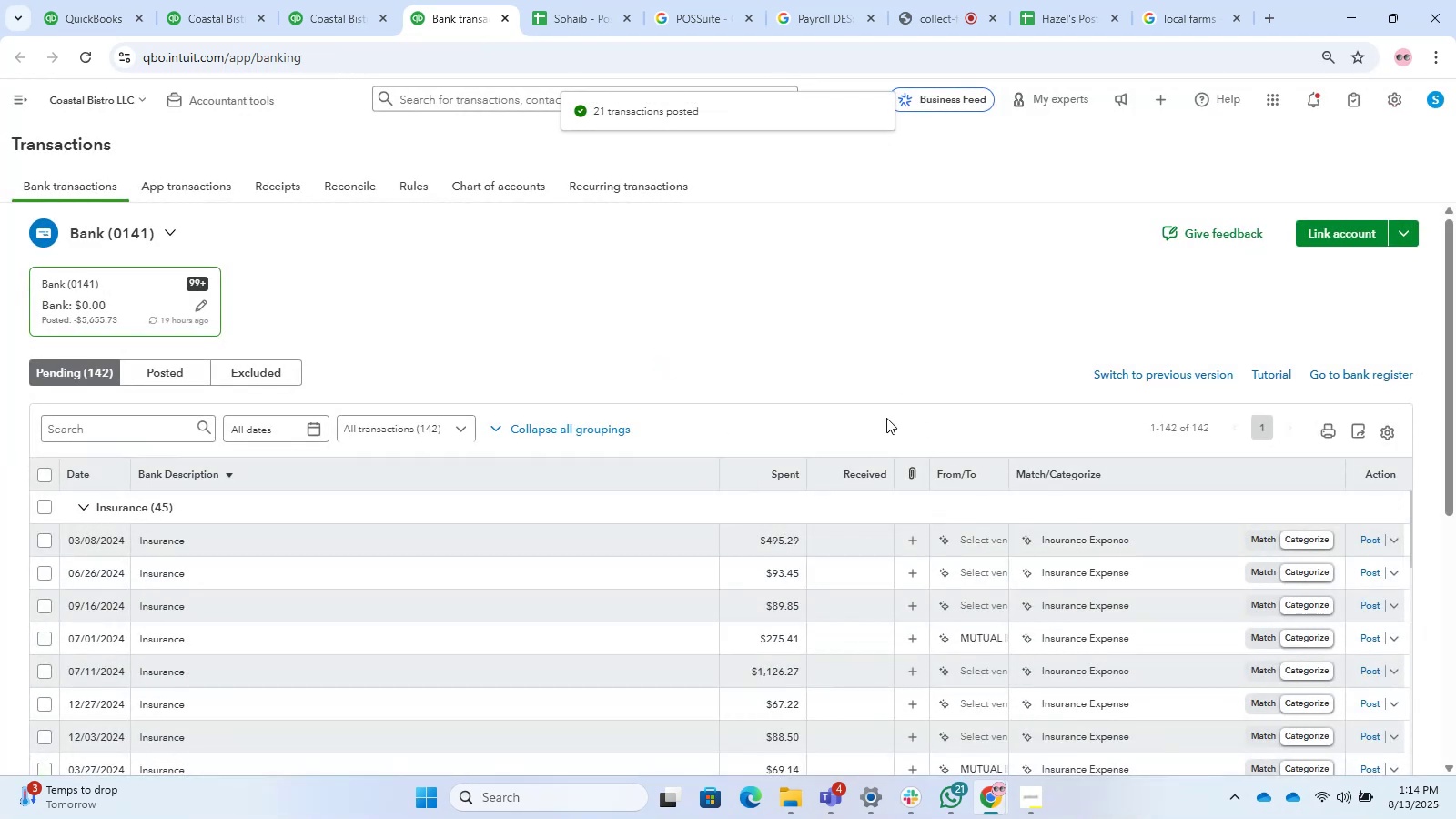 
wait(11.54)
 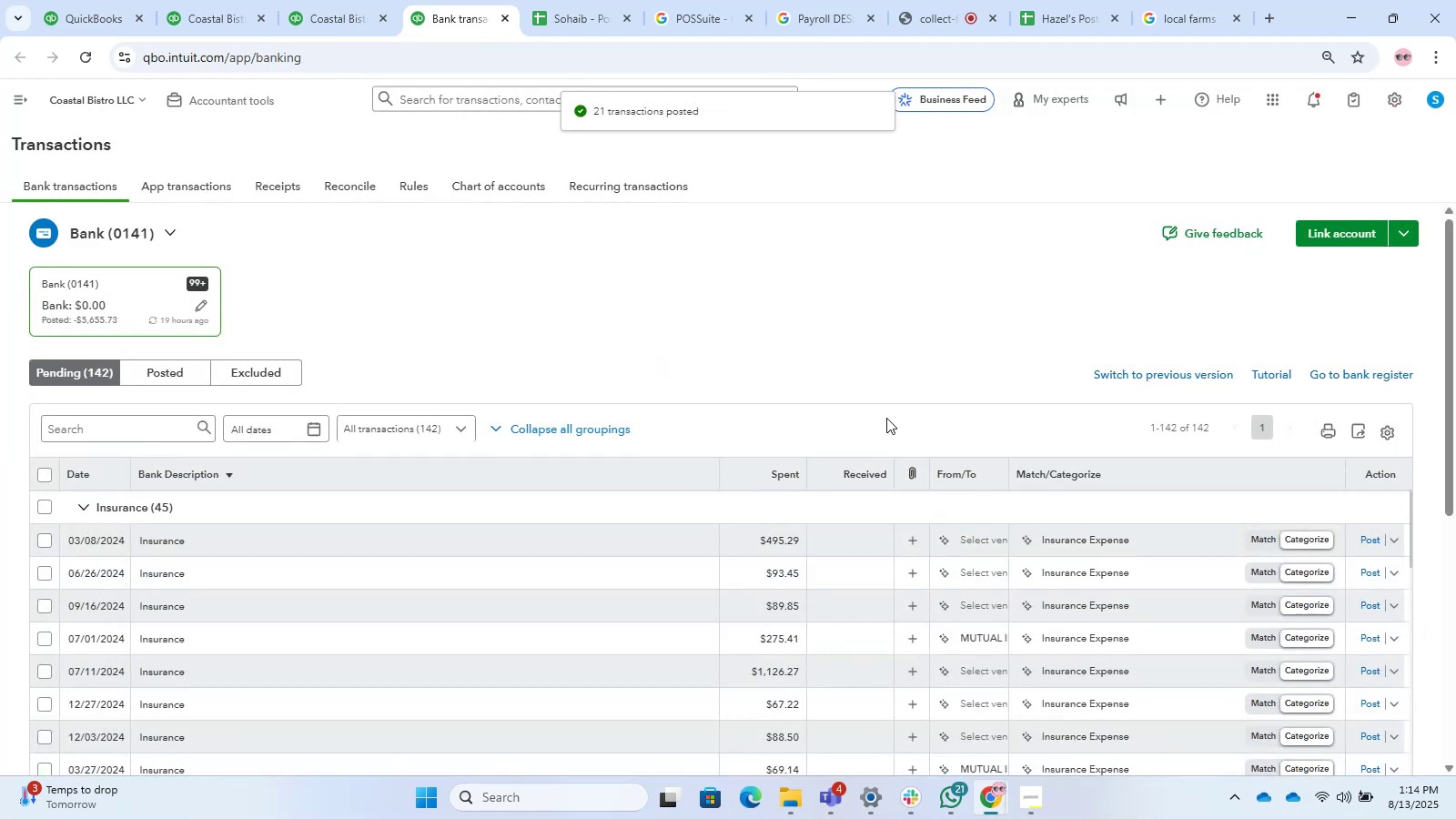 
scroll: coordinate [444, 434], scroll_direction: down, amount: 1.0
 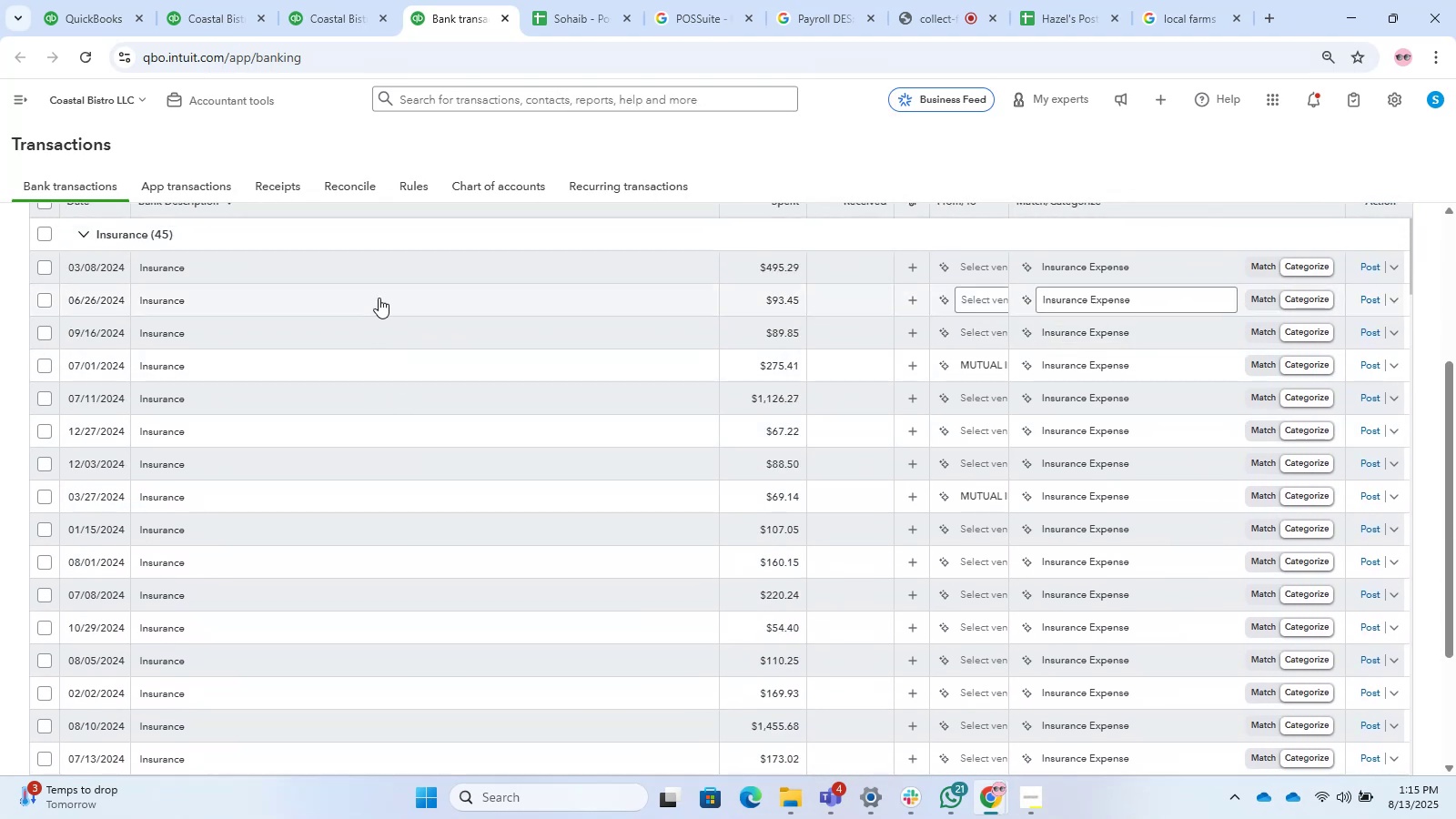 
left_click([377, 268])
 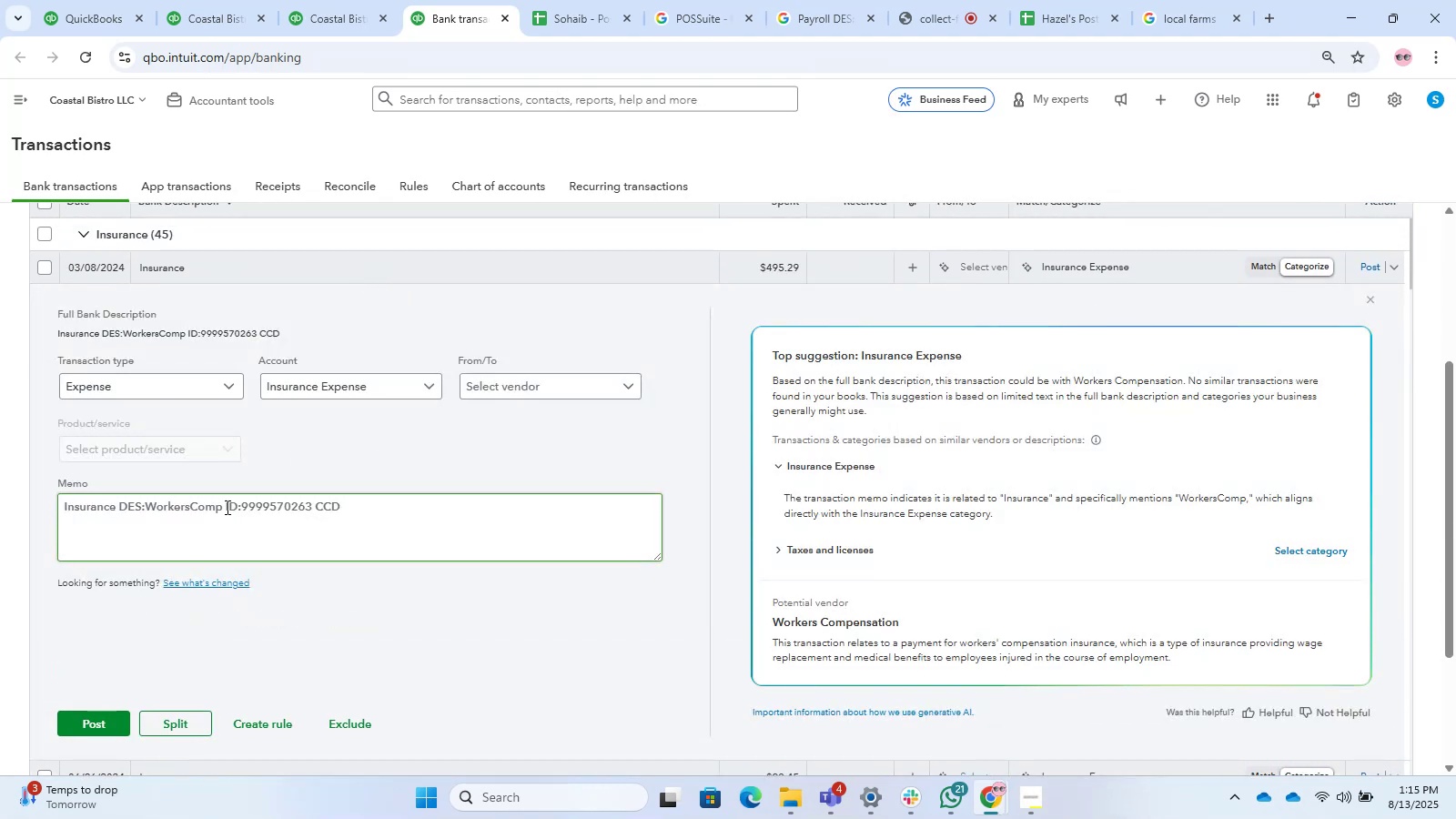 
left_click_drag(start_coordinate=[218, 502], to_coordinate=[148, 495])
 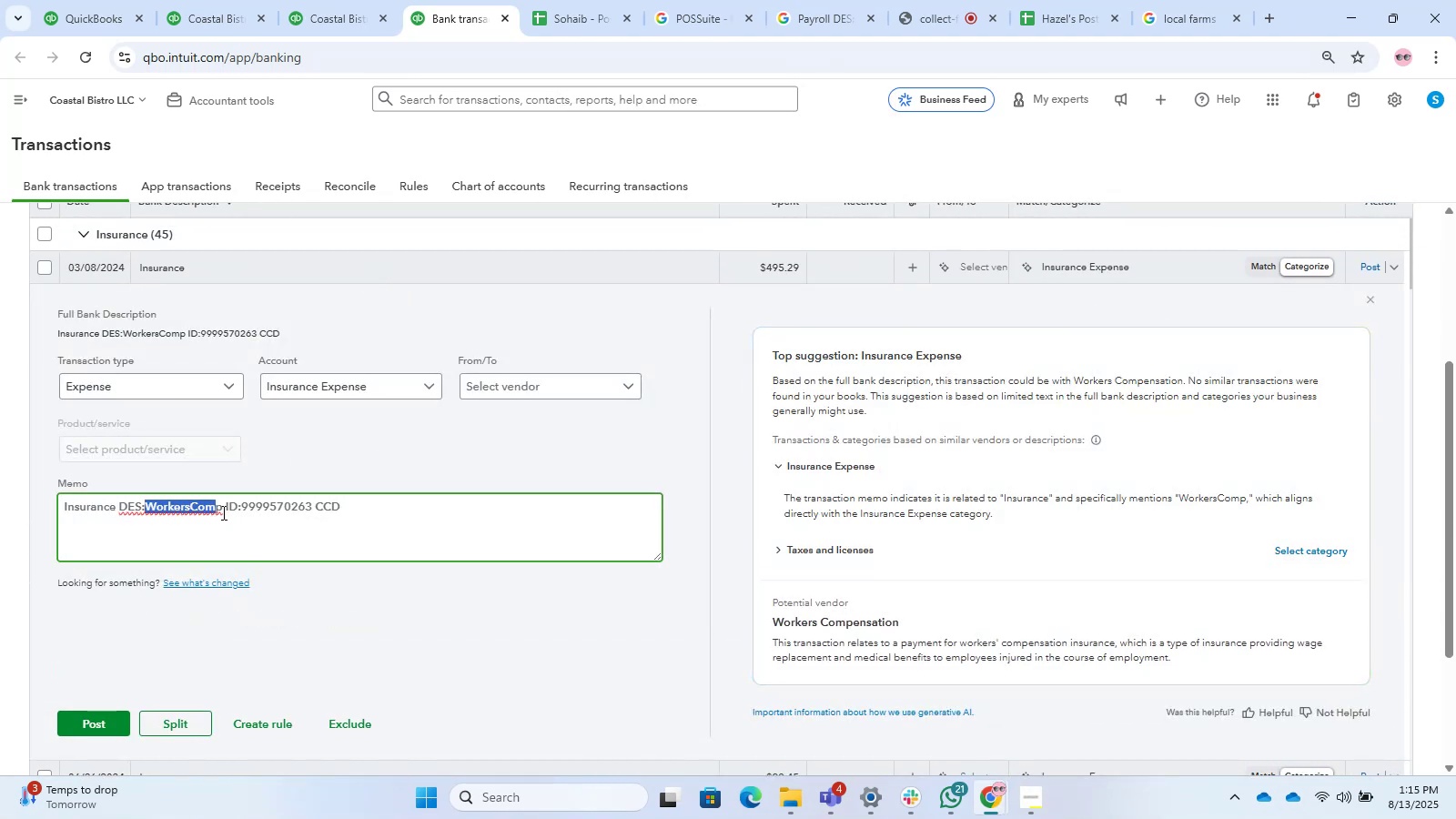 
left_click_drag(start_coordinate=[222, 511], to_coordinate=[150, 507])
 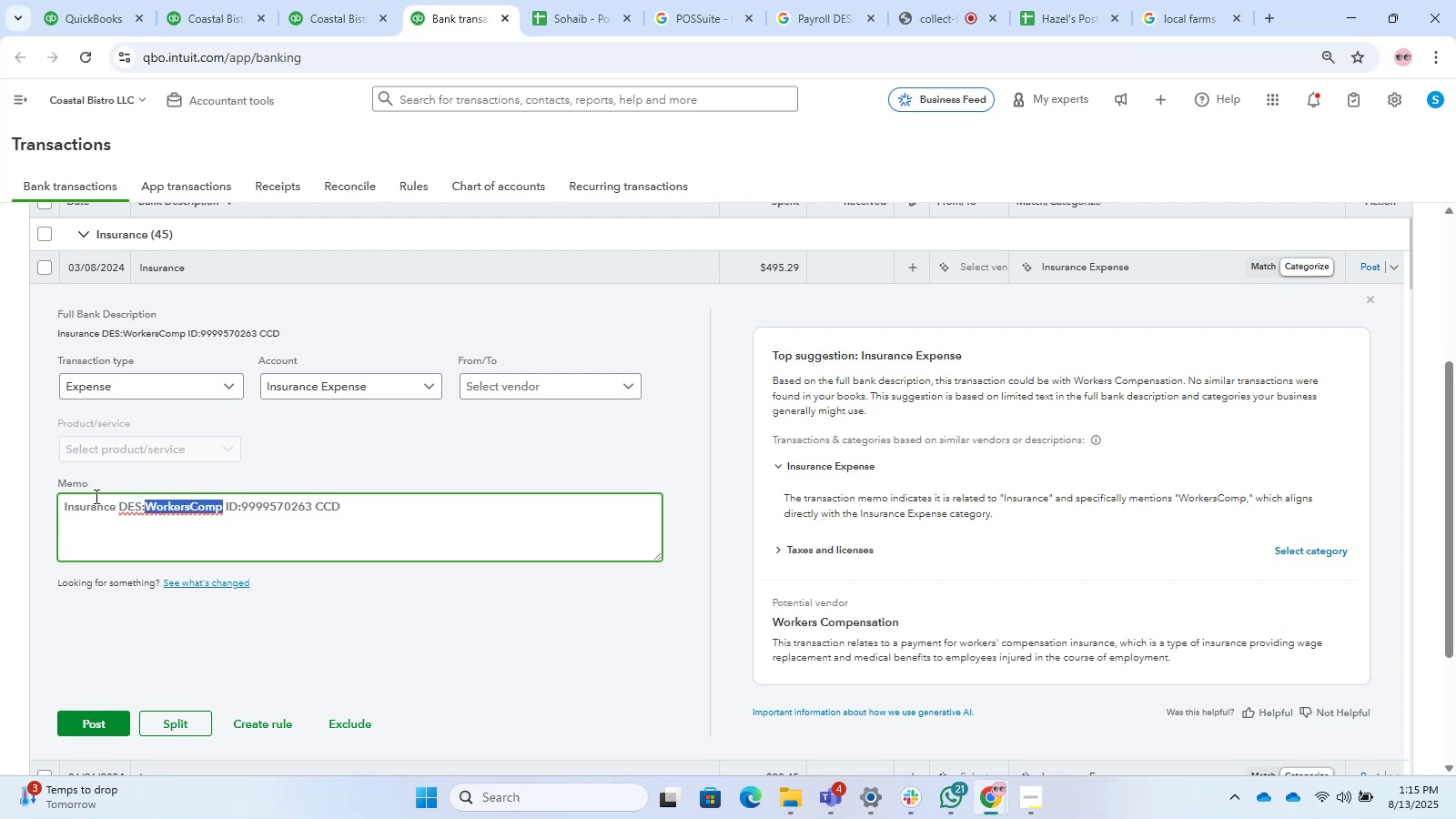 
key(Control+C)
 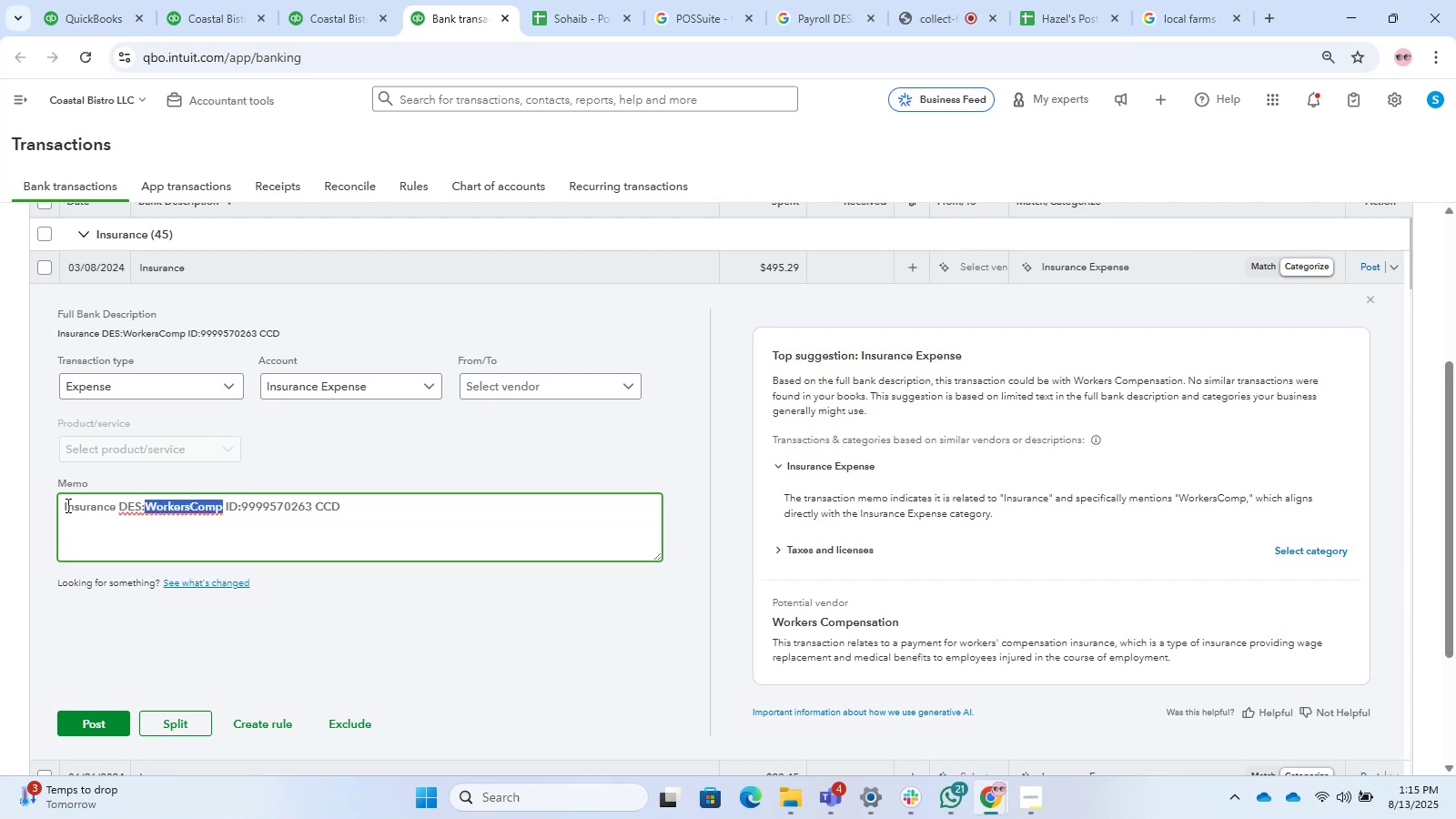 
scroll: coordinate [66, 505], scroll_direction: up, amount: 3.0
 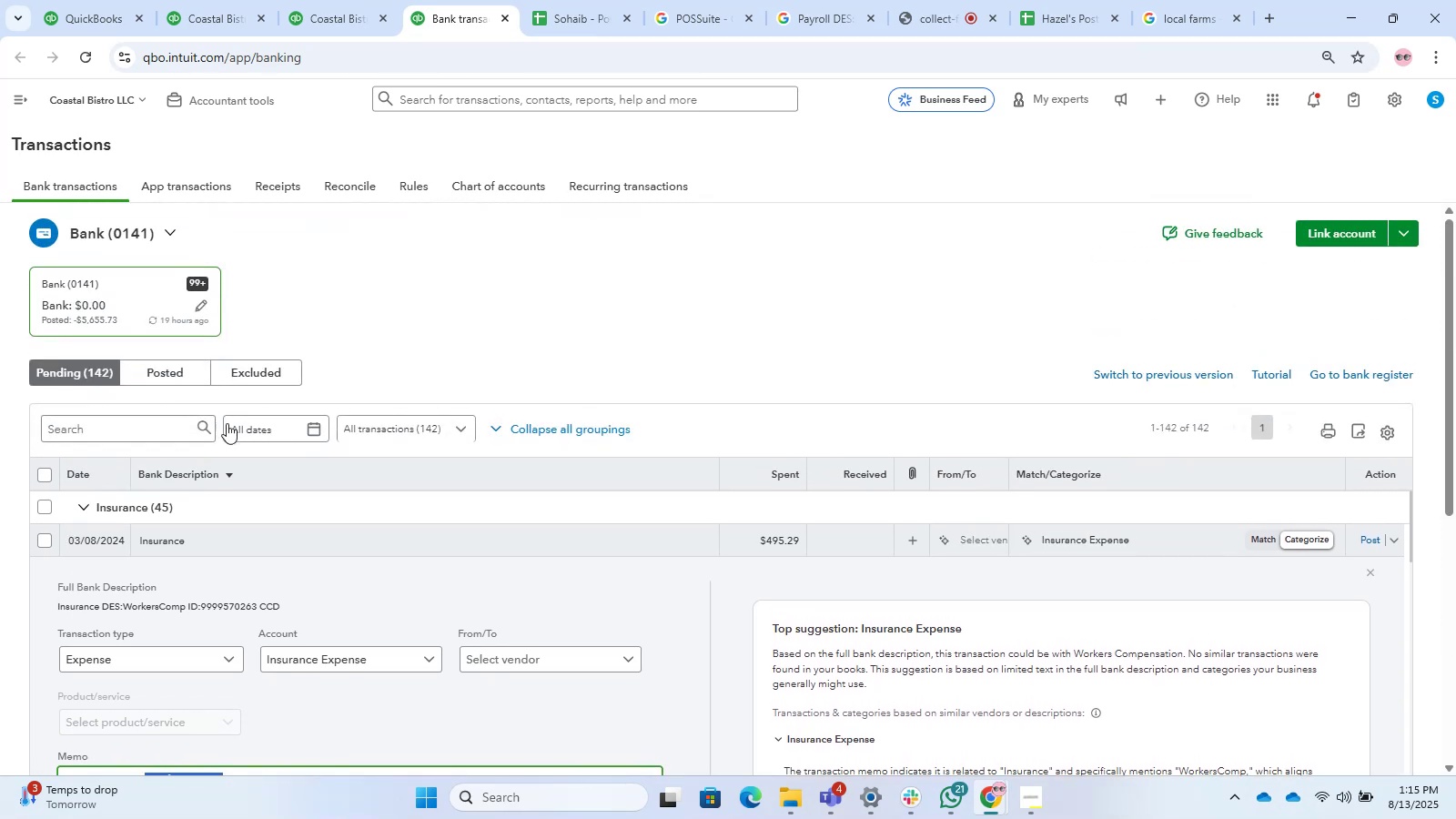 
left_click([163, 437])
 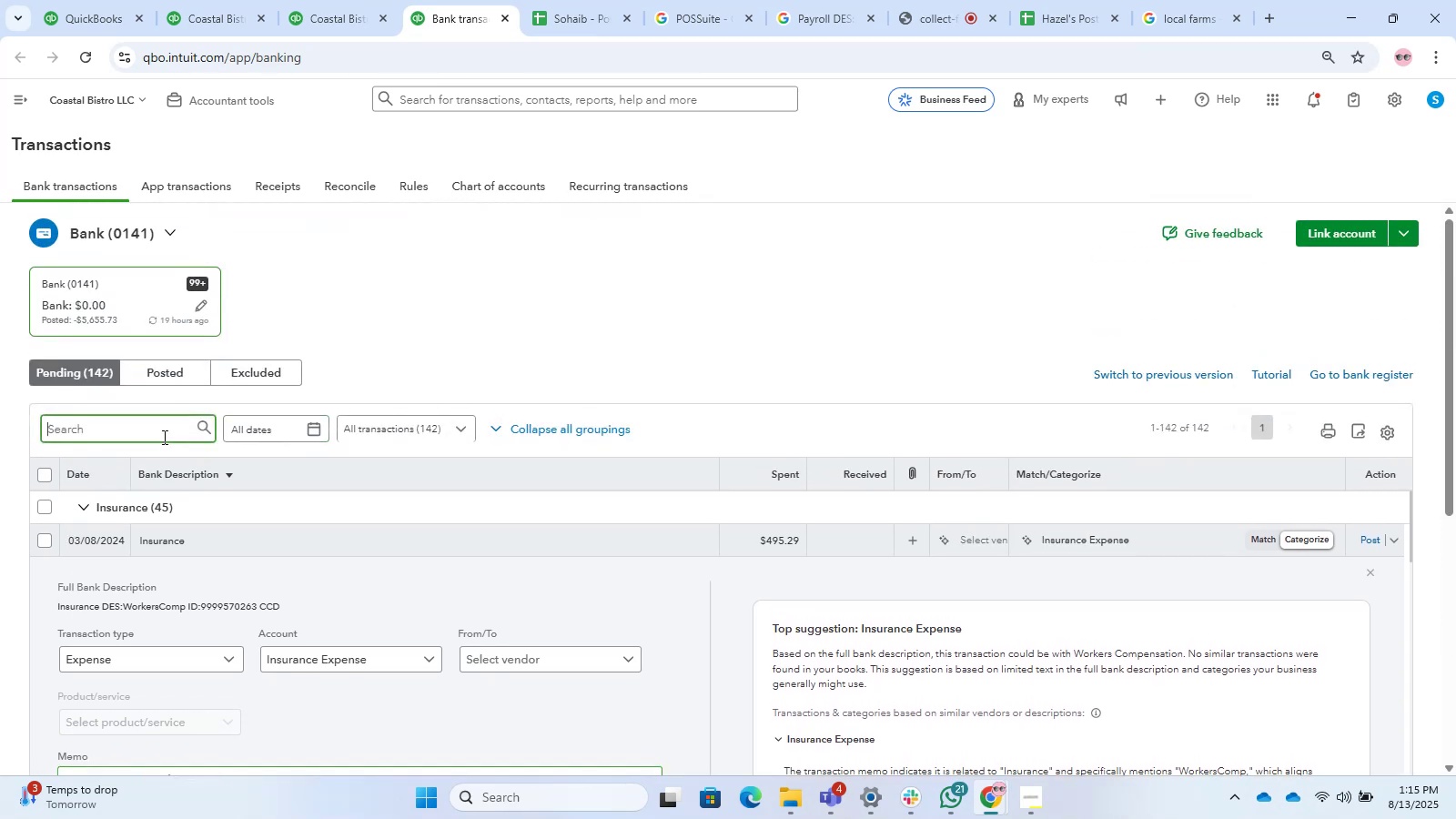 
key(Control+V)
 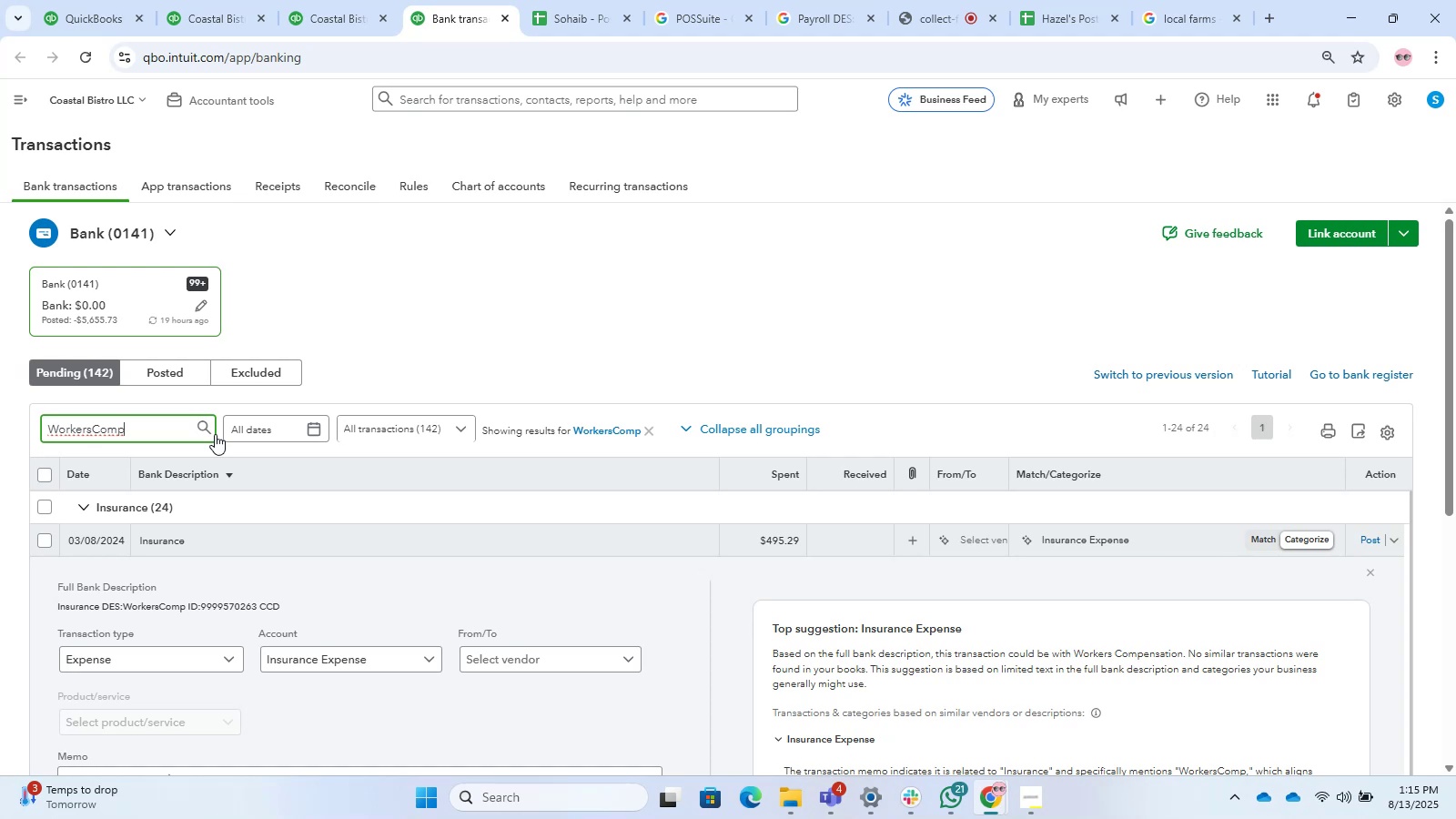 
wait(11.87)
 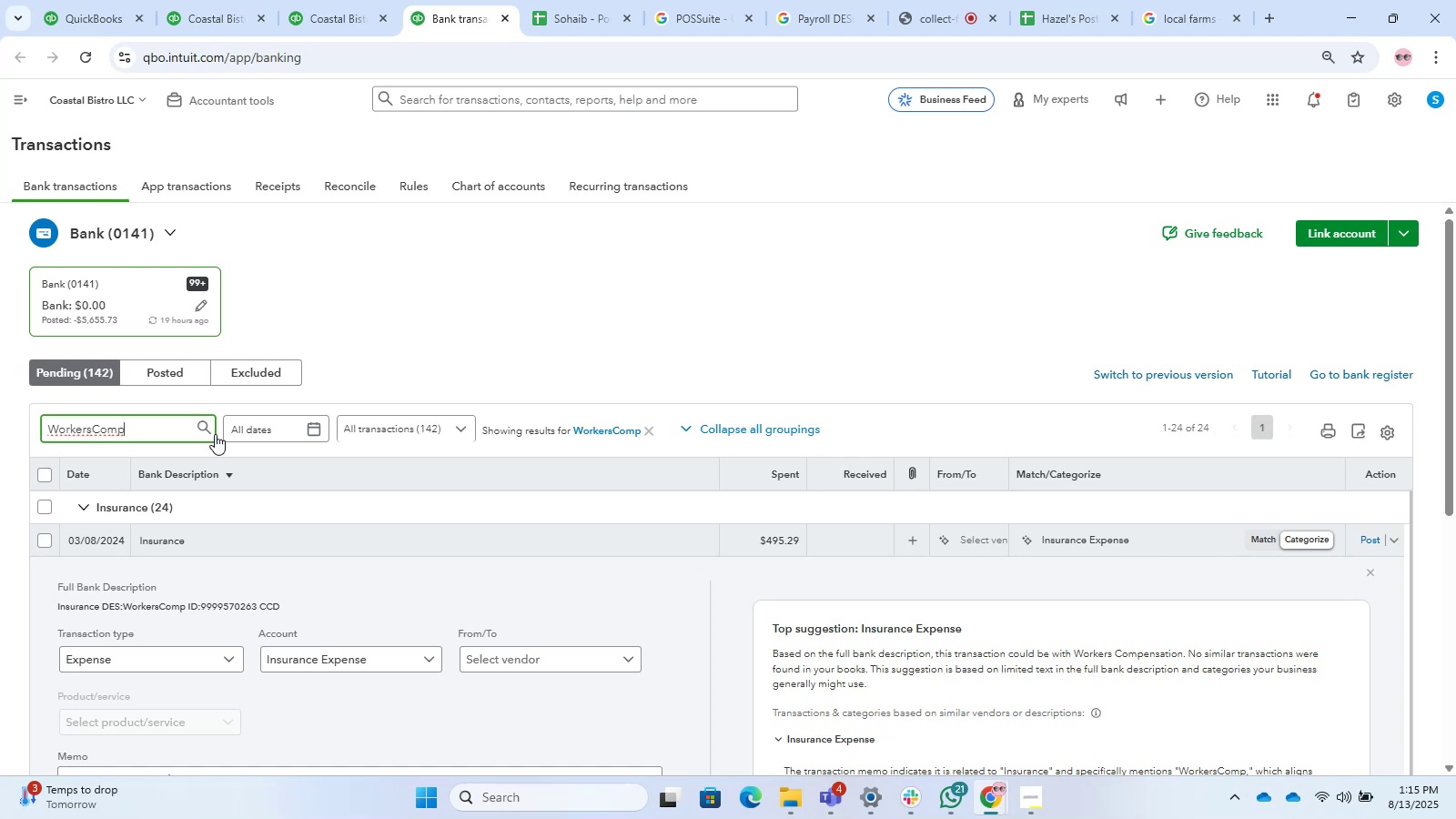 
left_click([599, 658])
 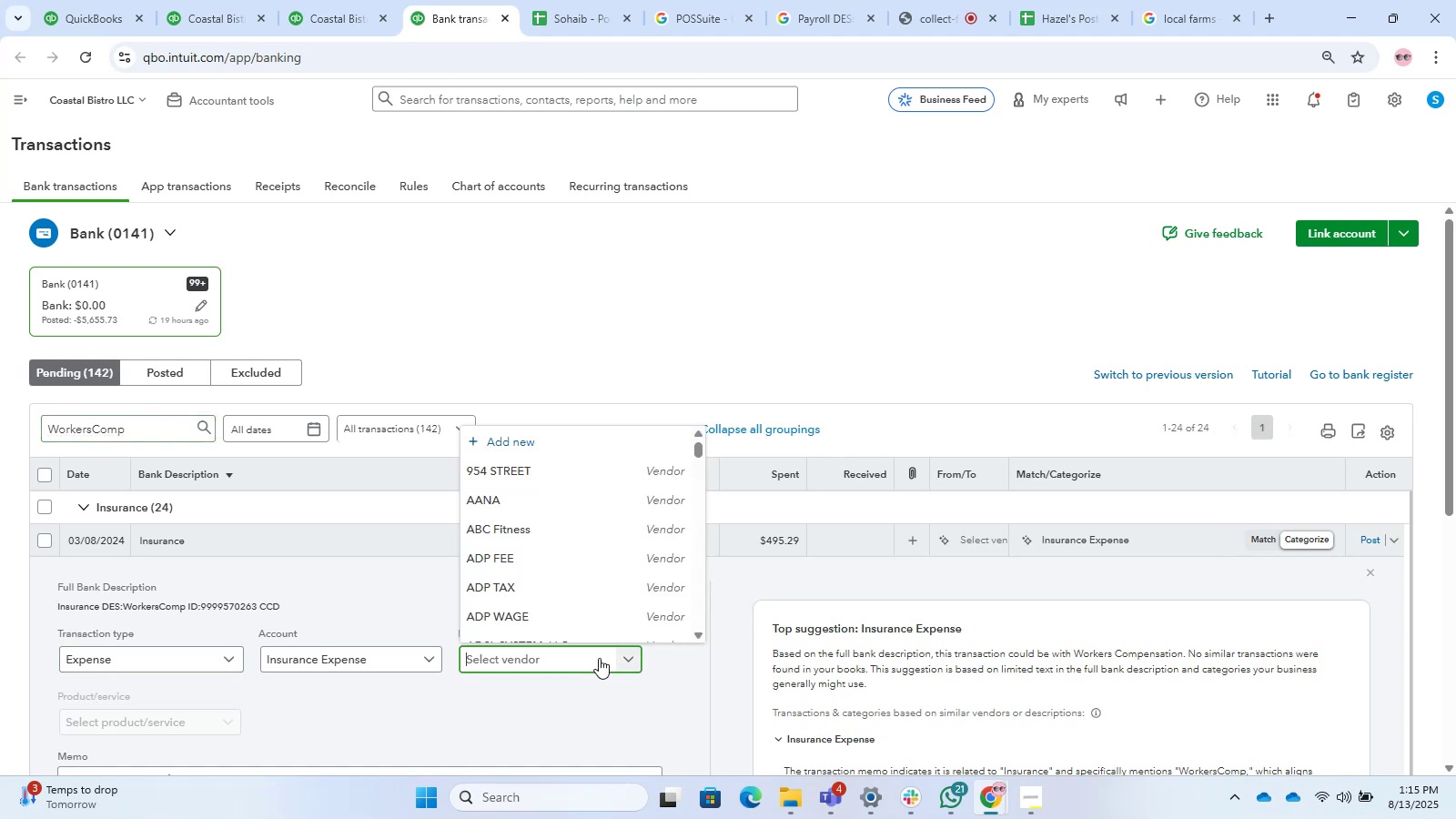 
key(Control+V)
 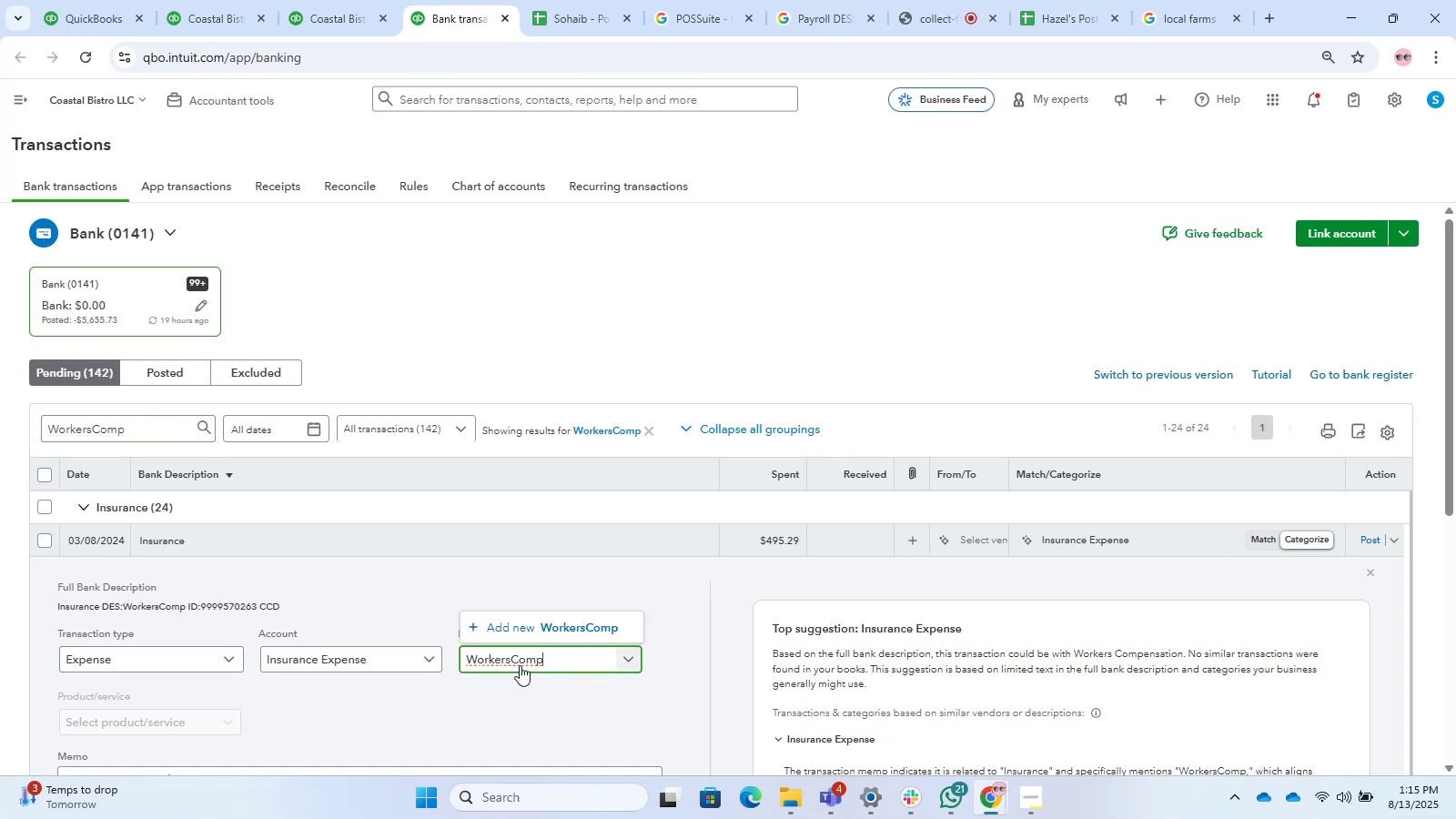 
left_click([512, 662])
 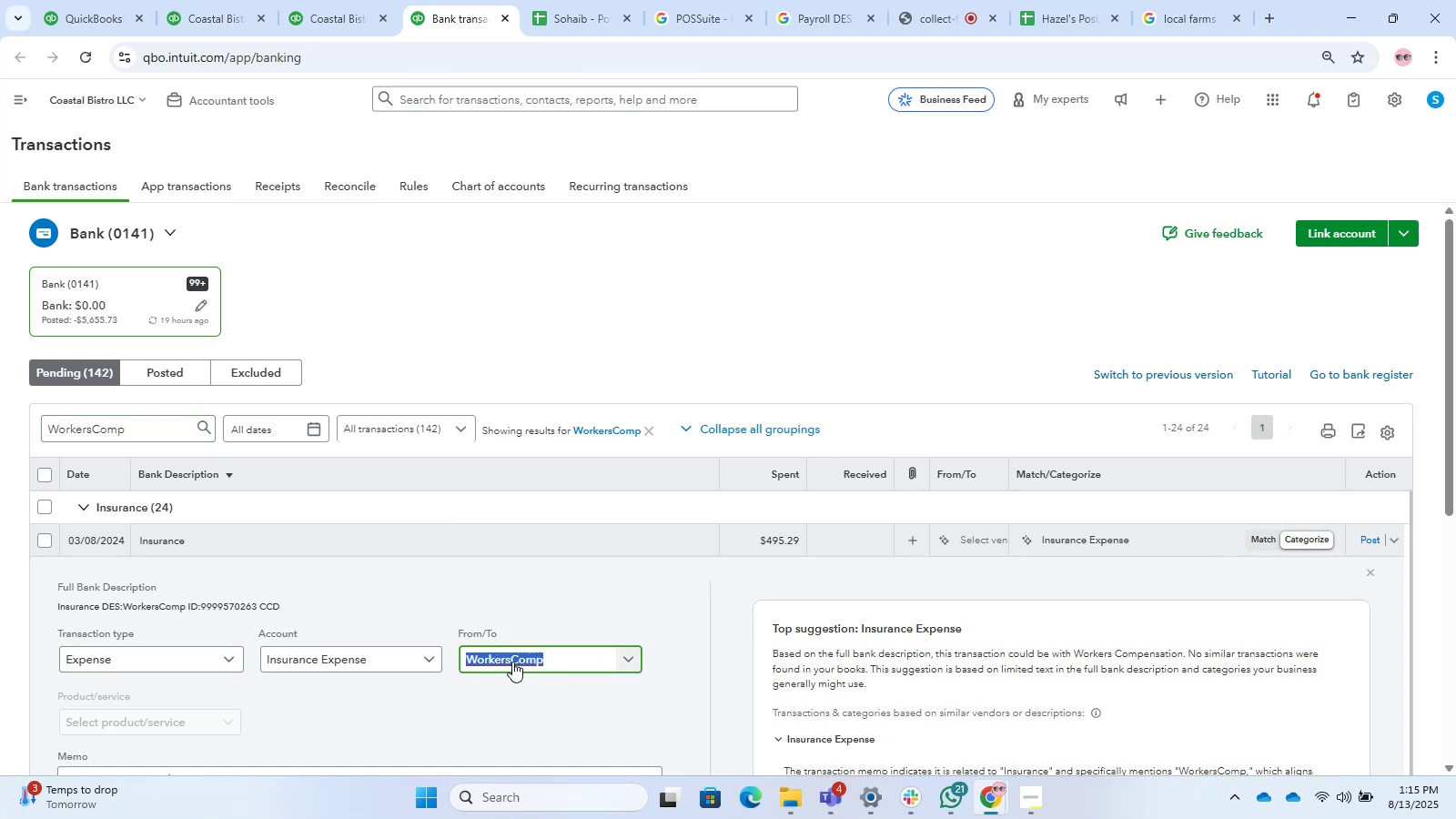 
left_click([512, 662])
 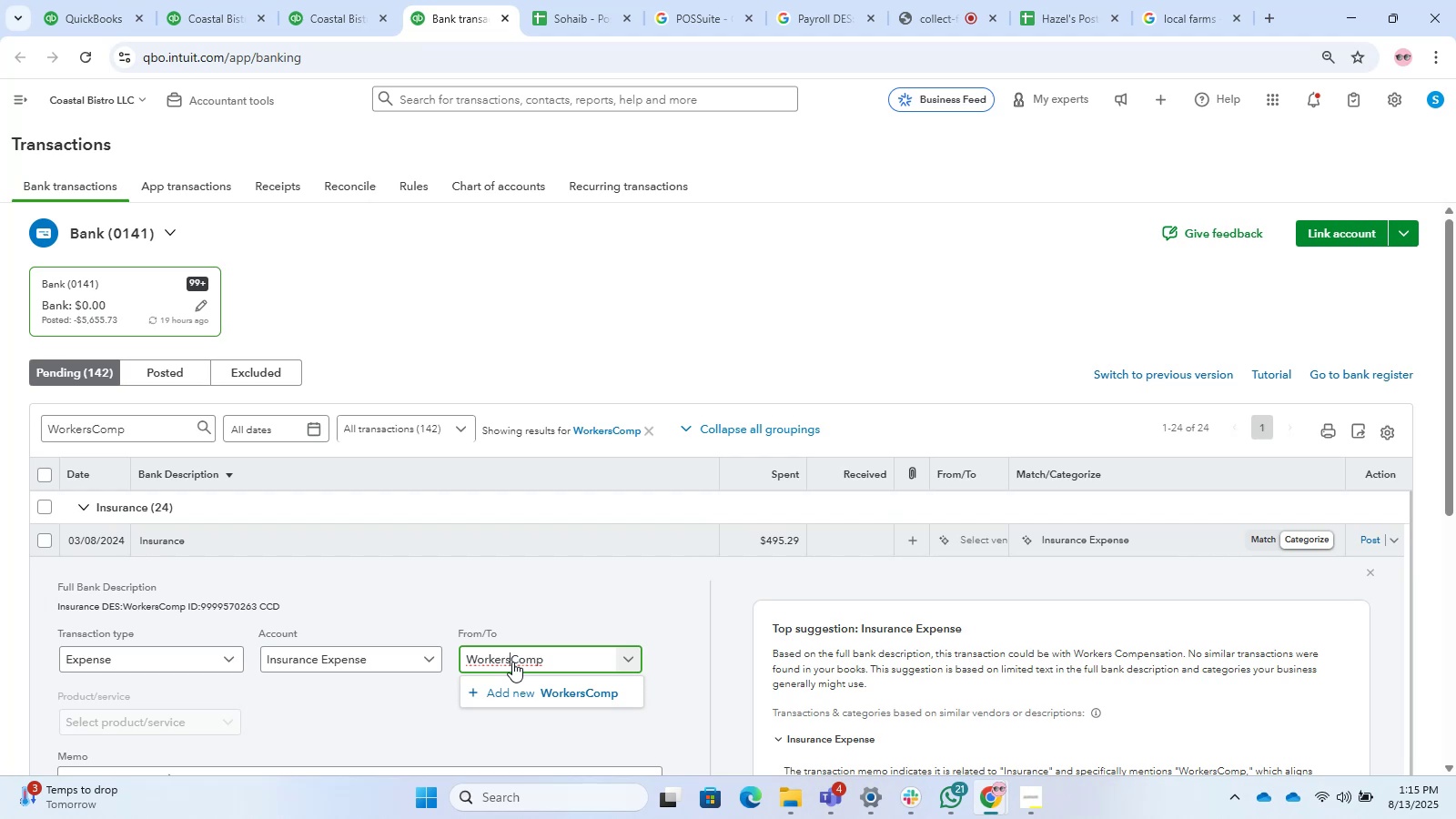 
key(Space)
 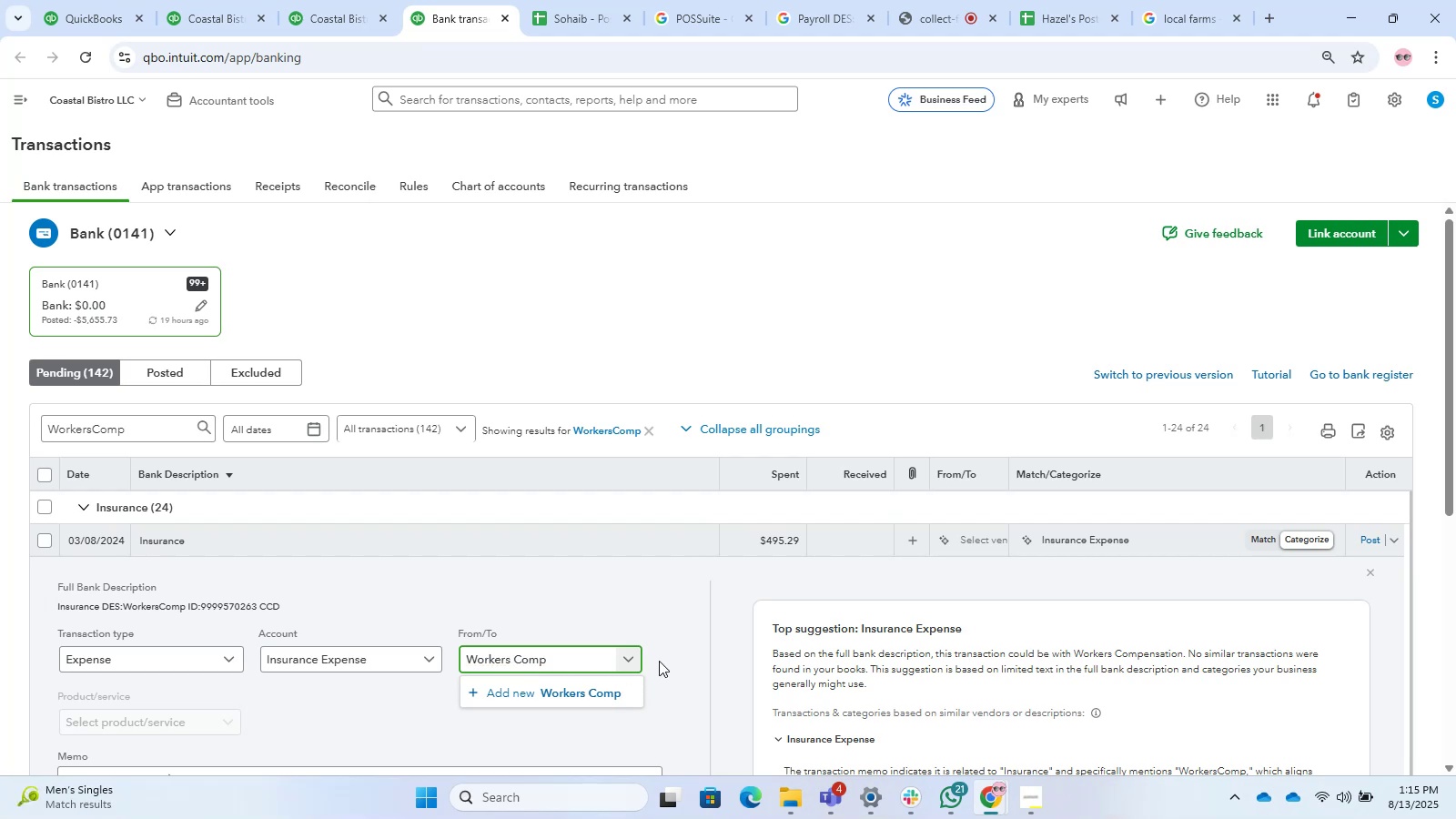 
left_click([551, 709])
 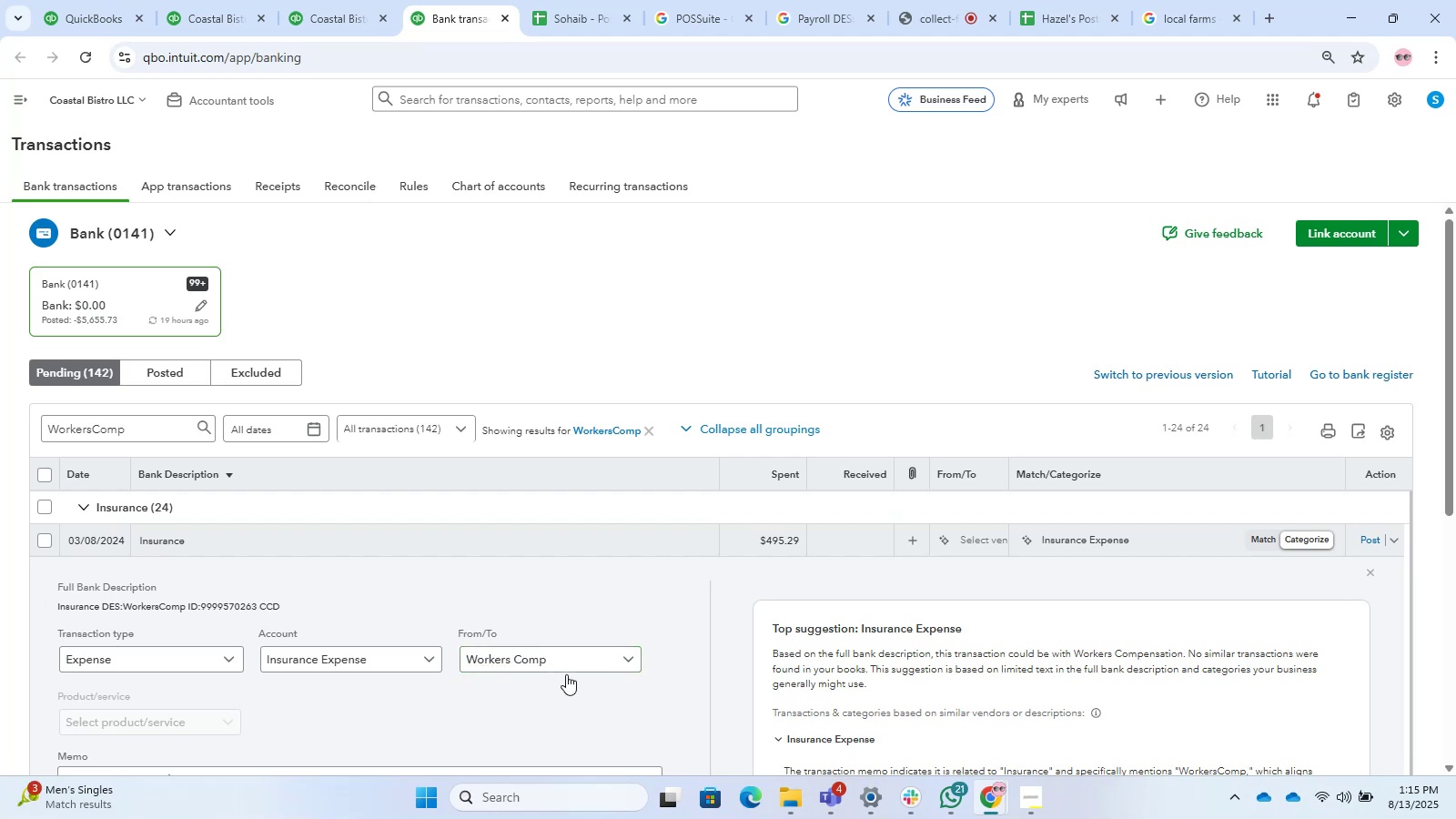 
double_click([564, 671])
 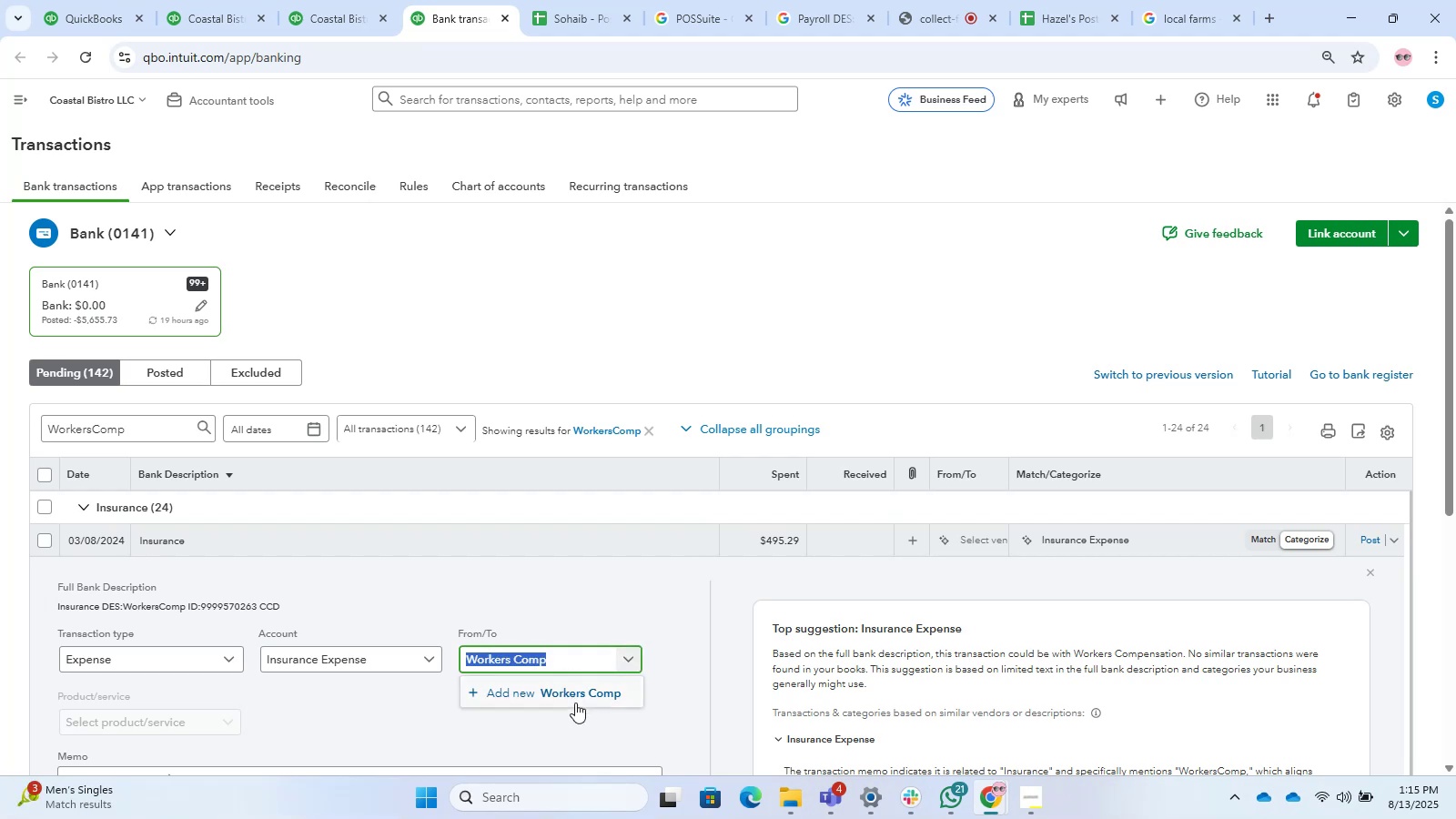 
left_click([575, 703])
 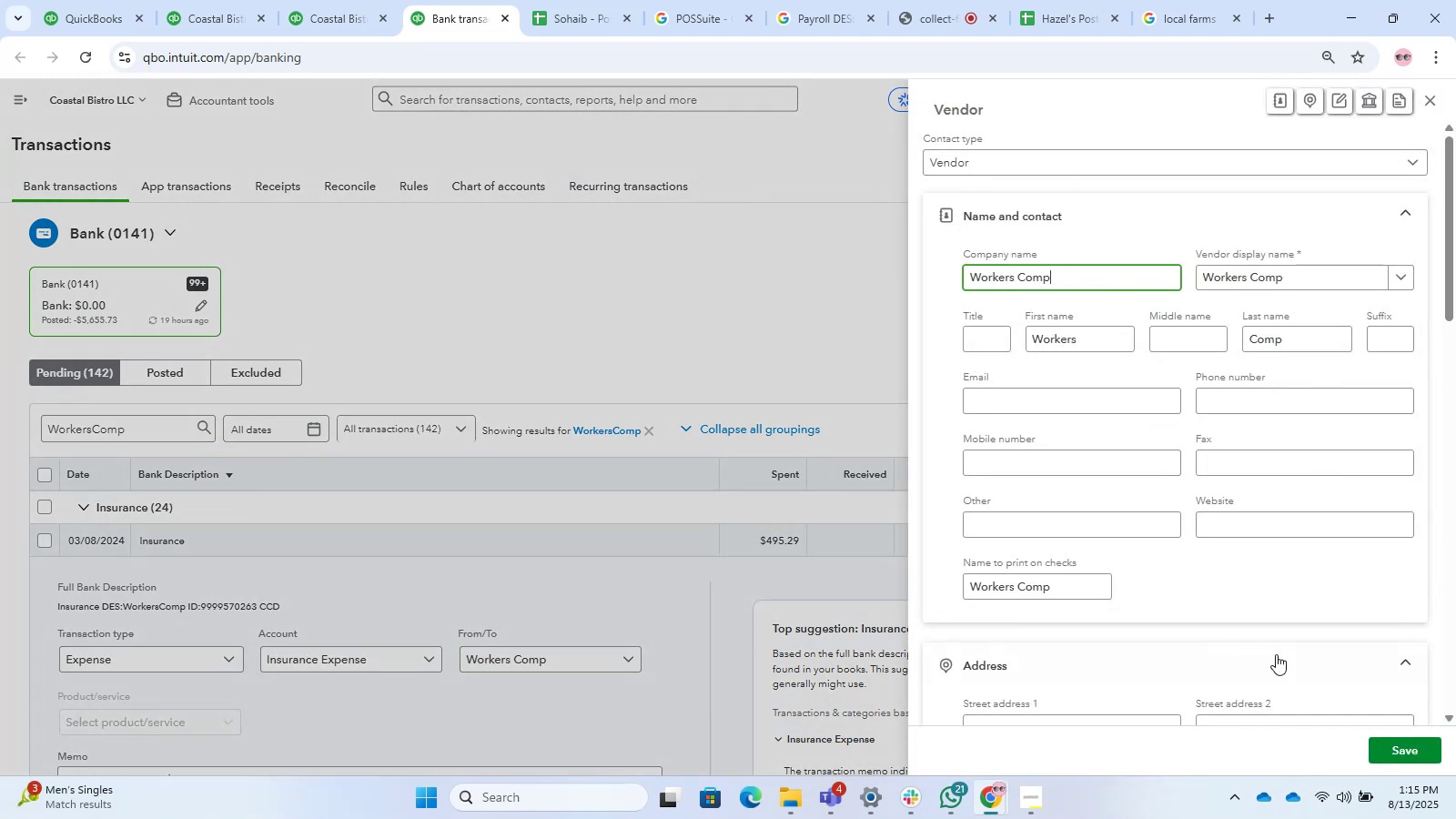 
left_click([1383, 737])
 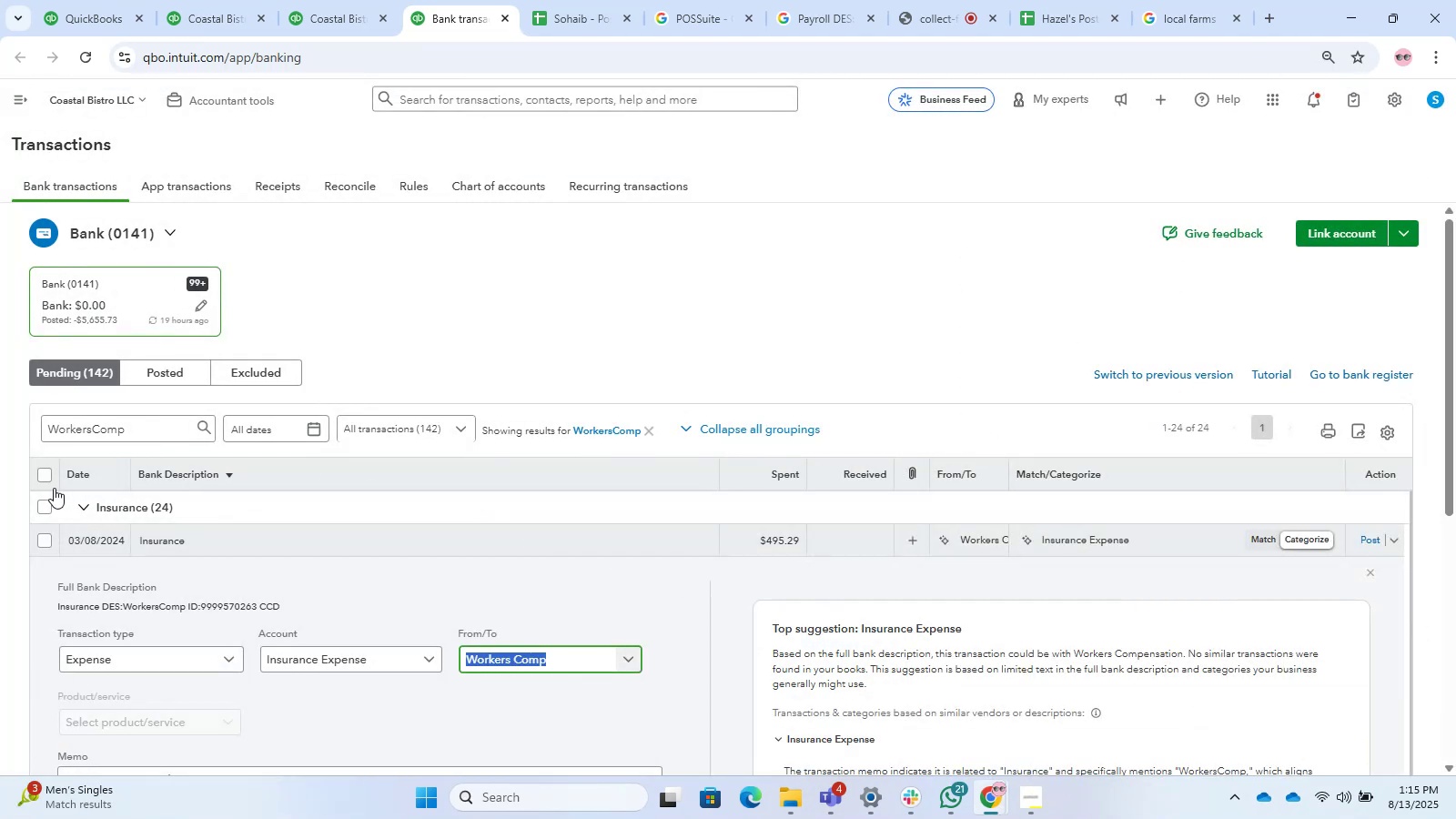 
double_click([38, 478])
 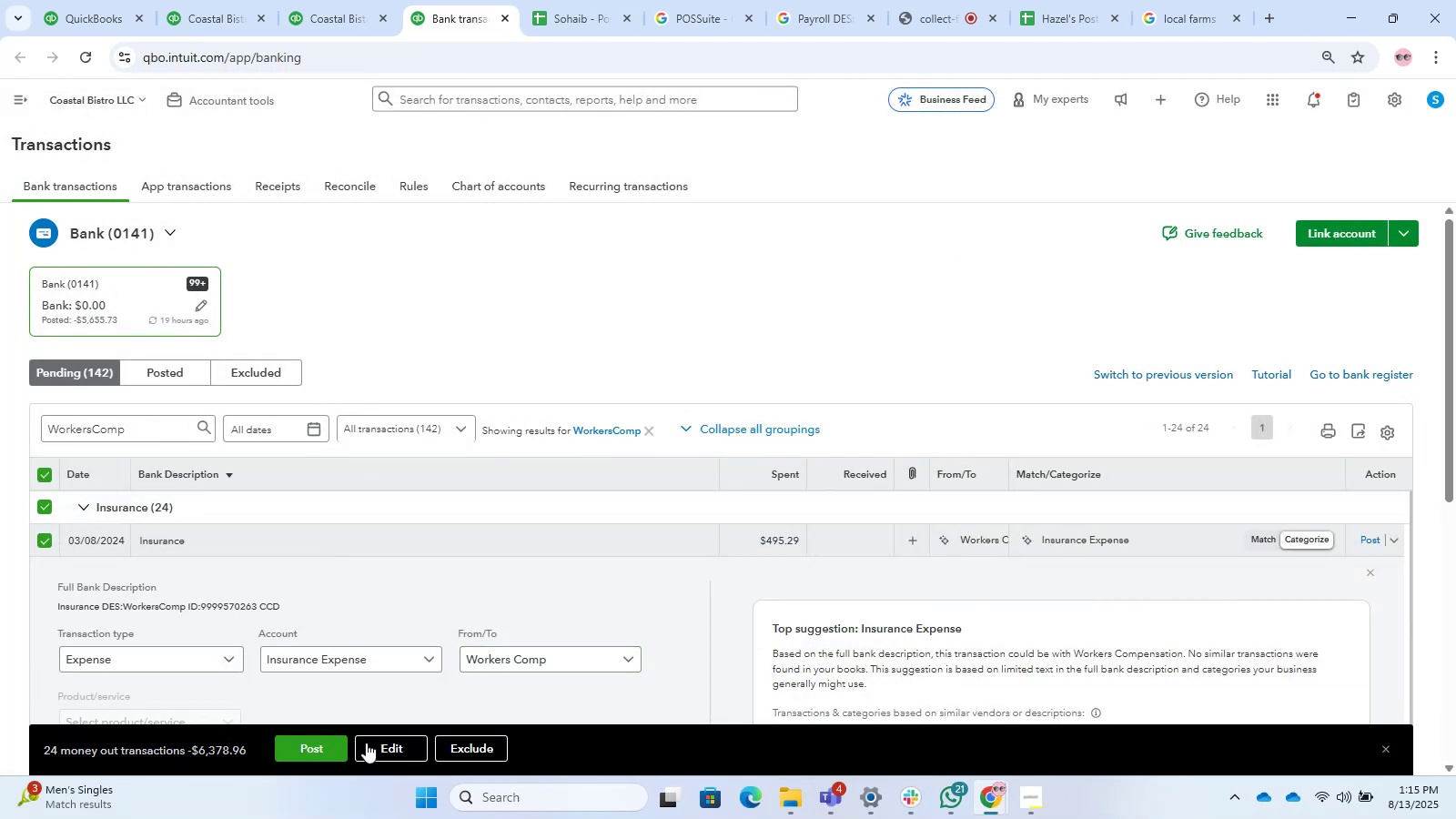 
left_click([375, 744])
 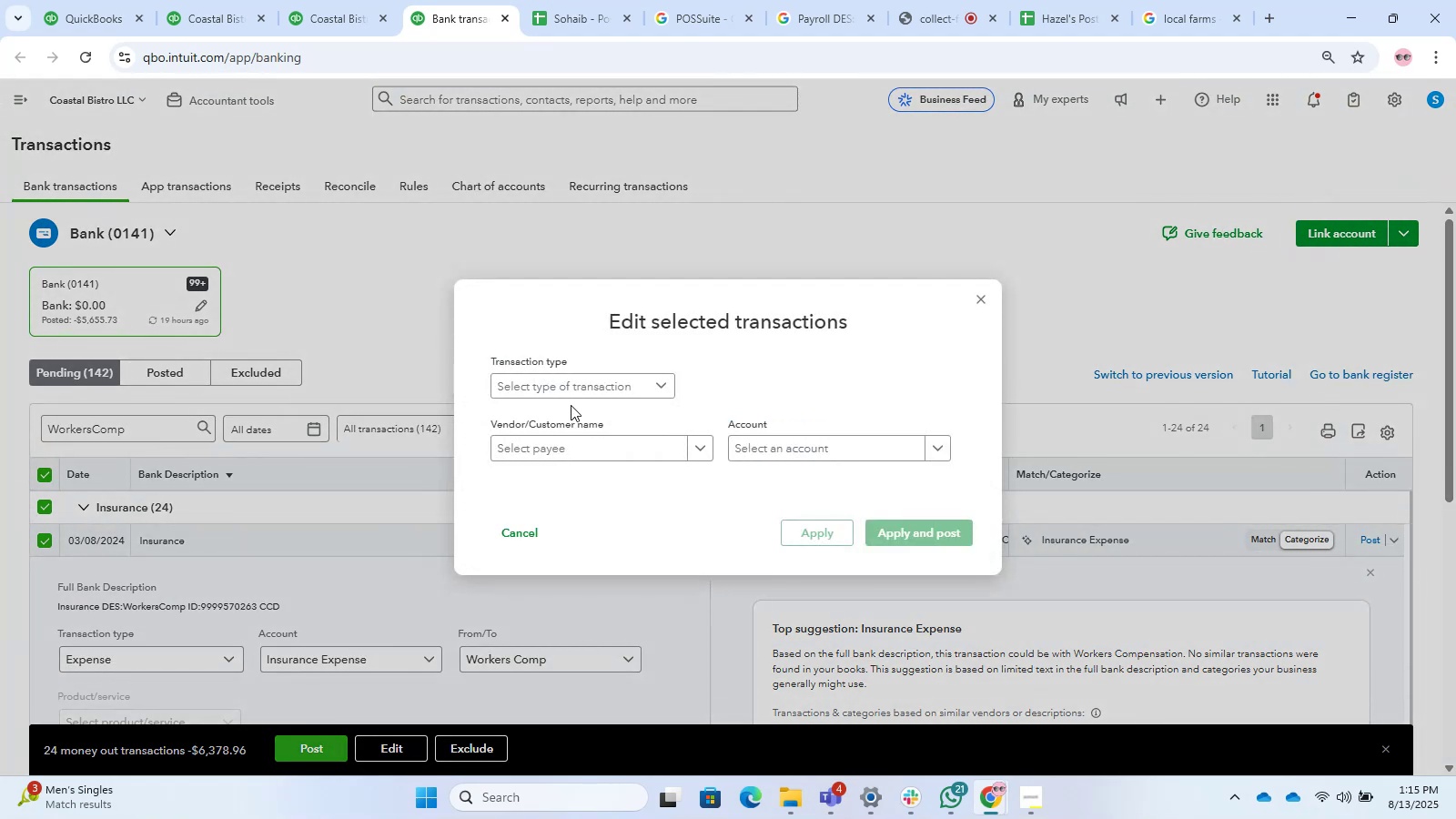 
double_click([587, 381])
 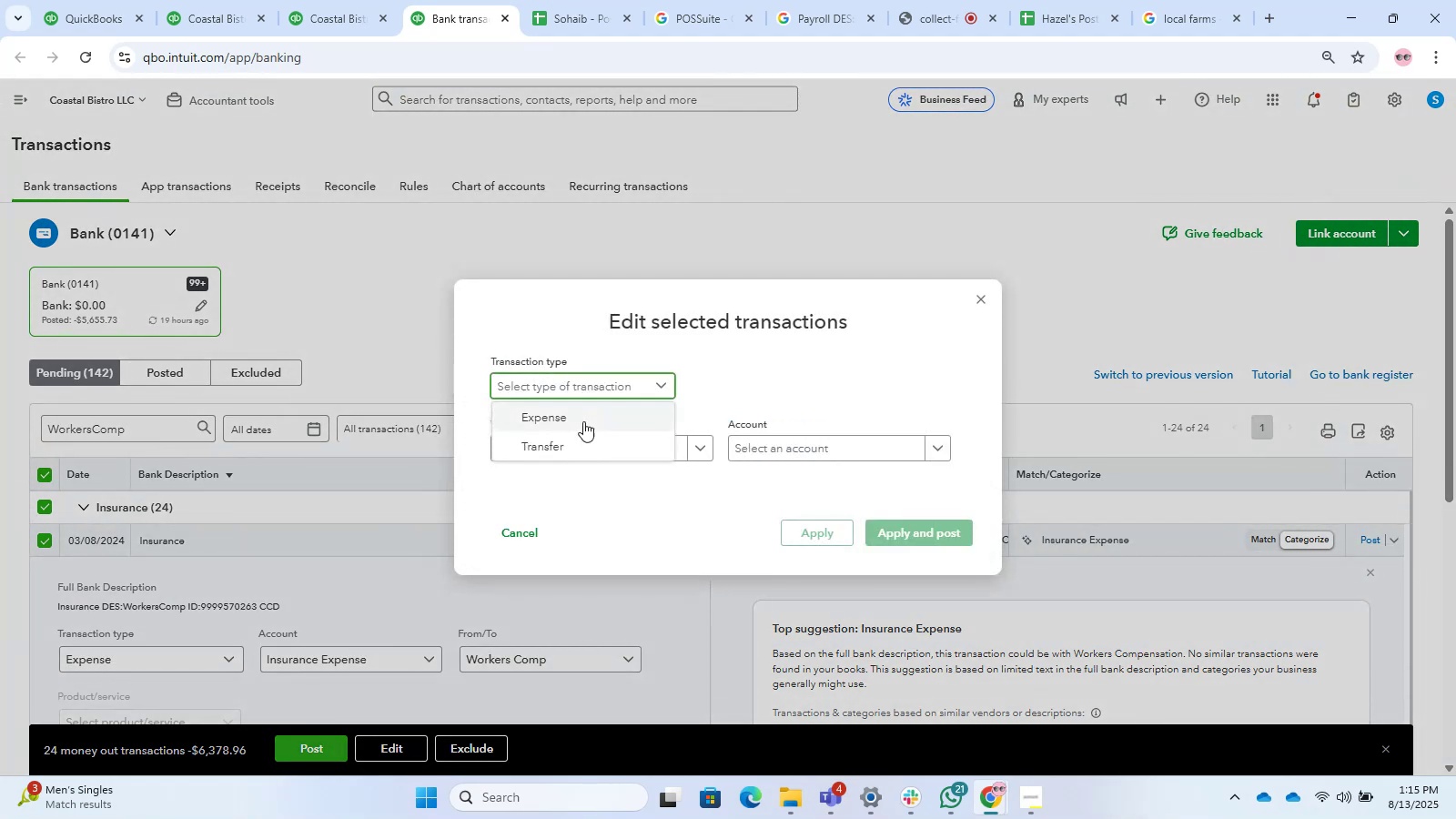 
triple_click([583, 422])
 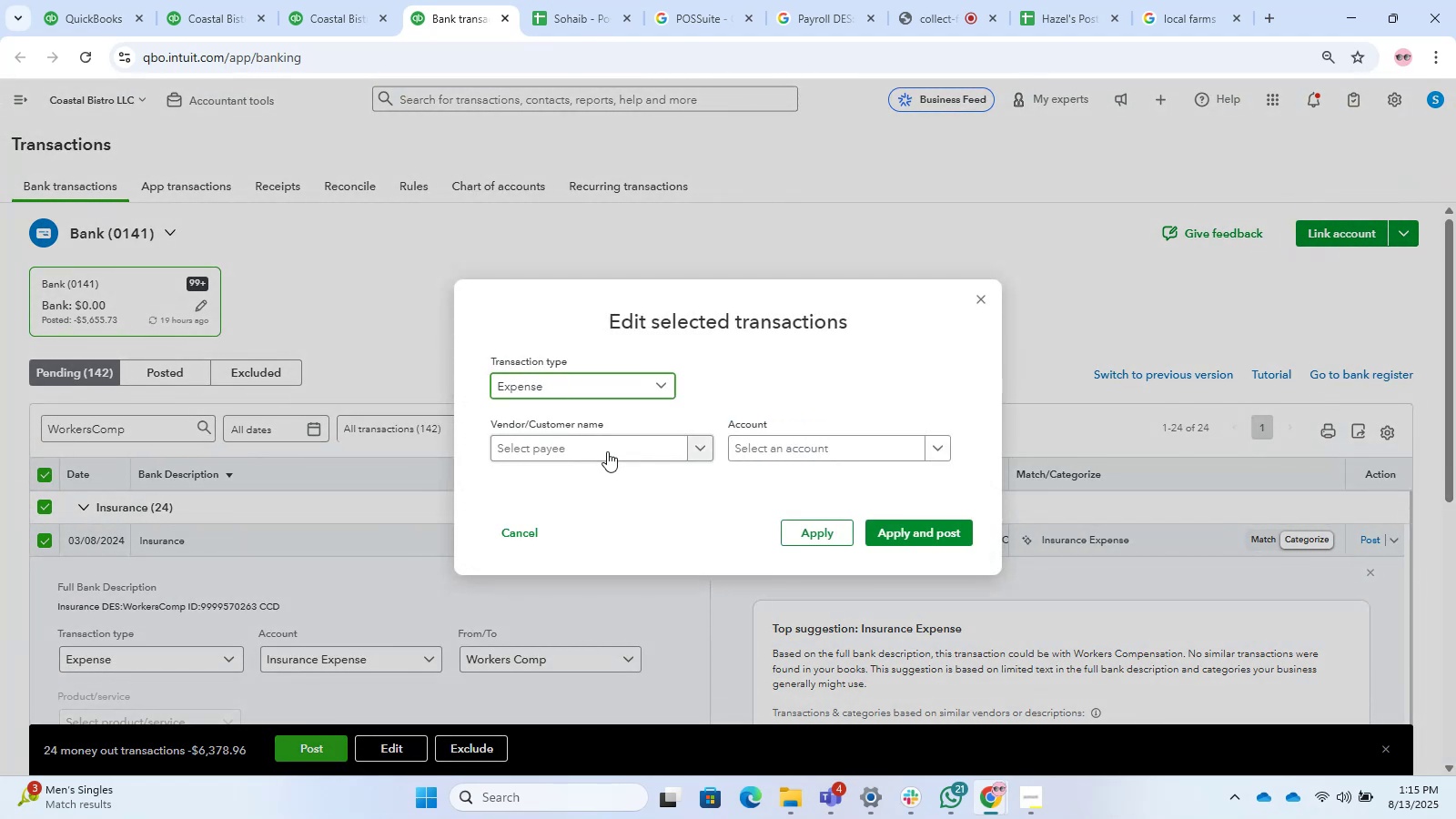 
triple_click([607, 451])
 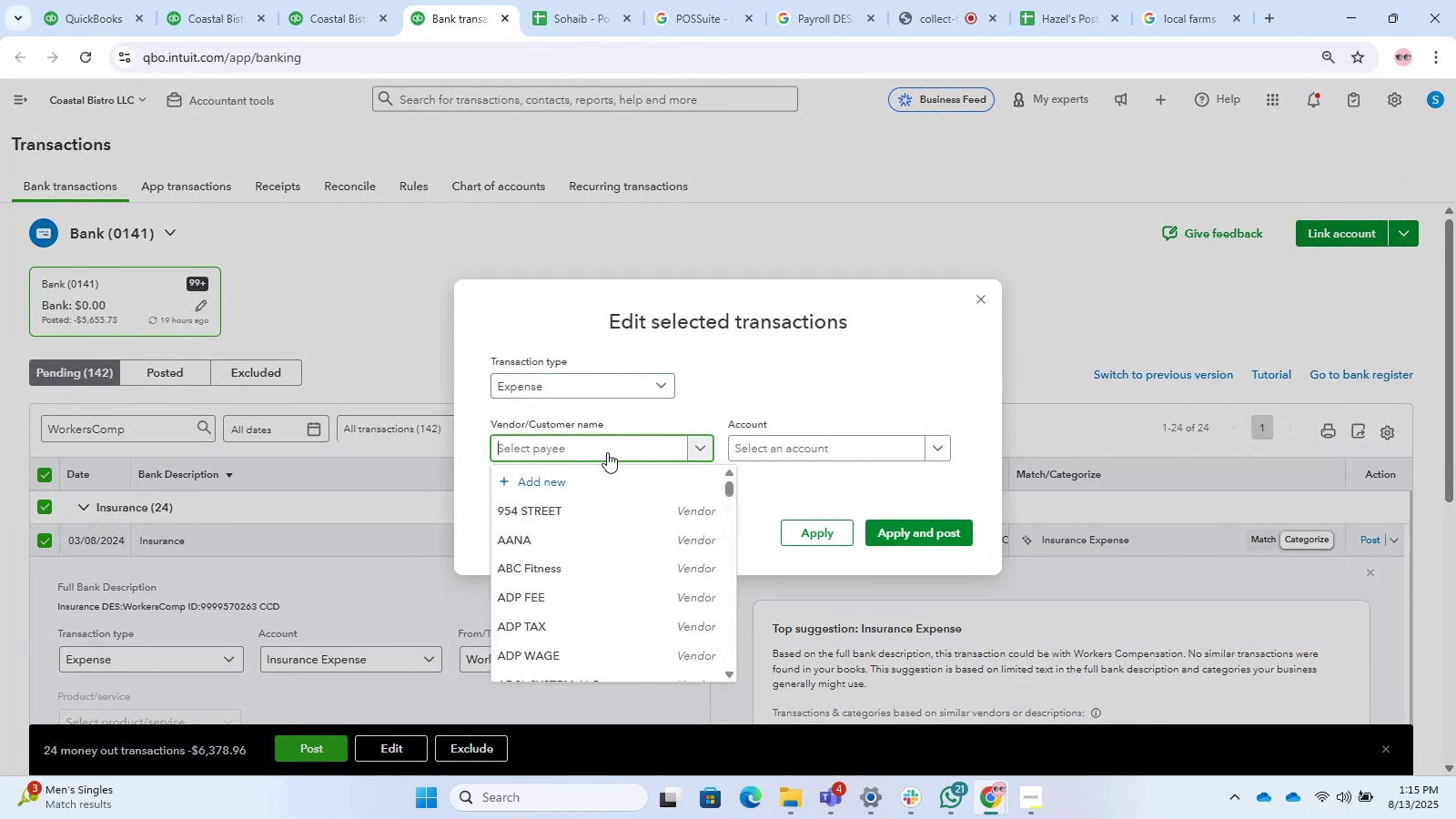 
type(worker)
 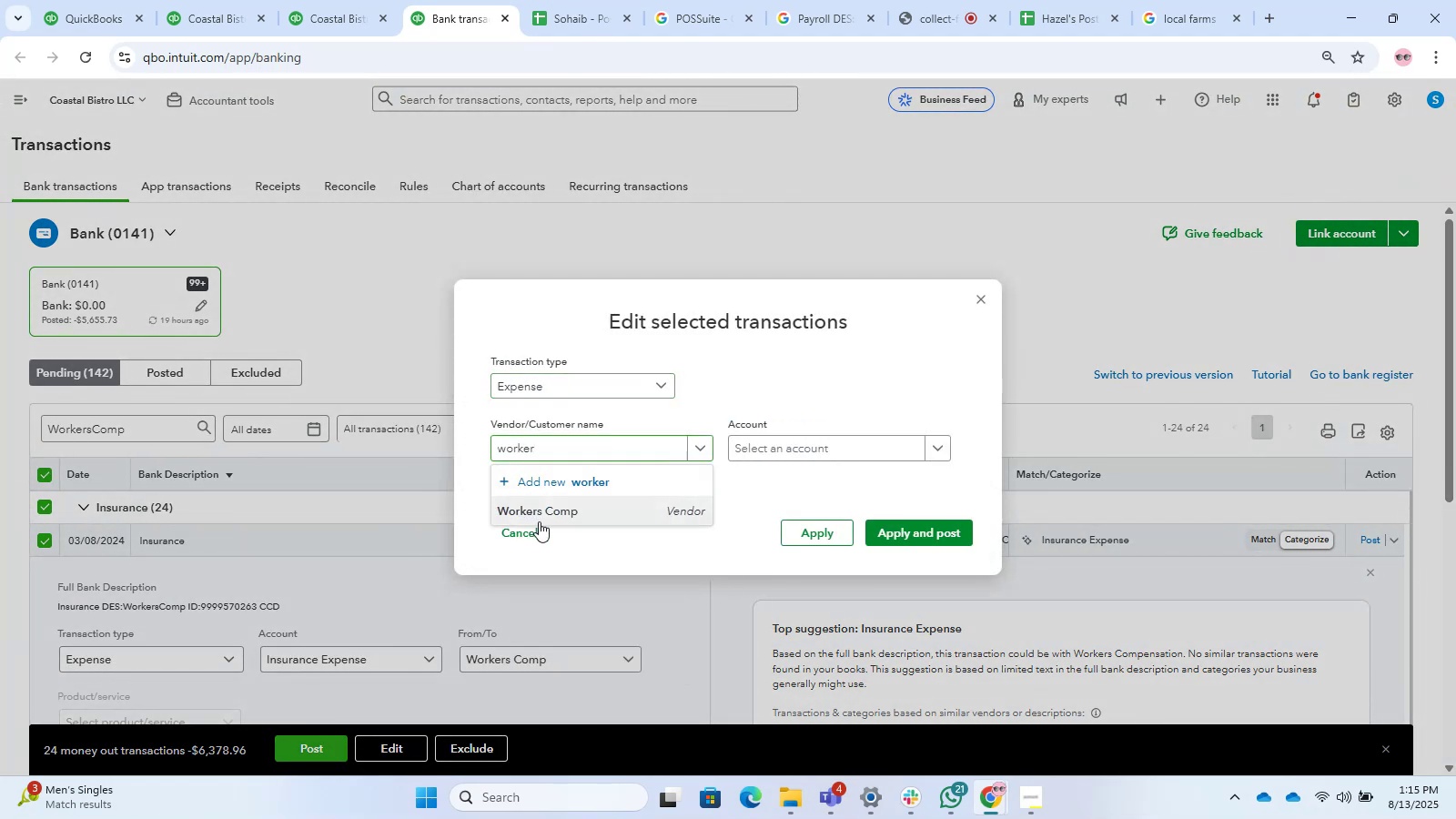 
double_click([780, 454])
 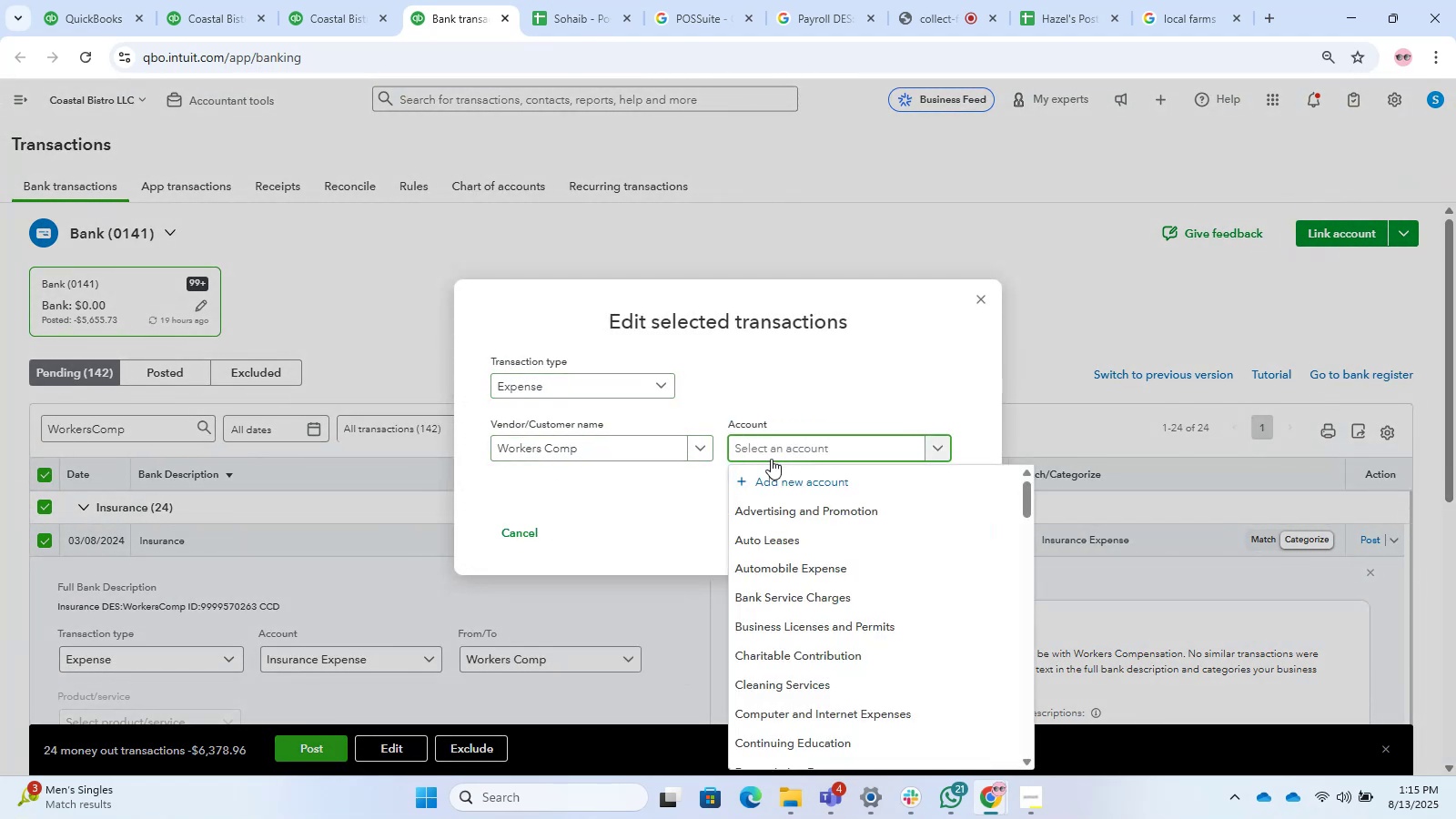 
key(Shift+W)
 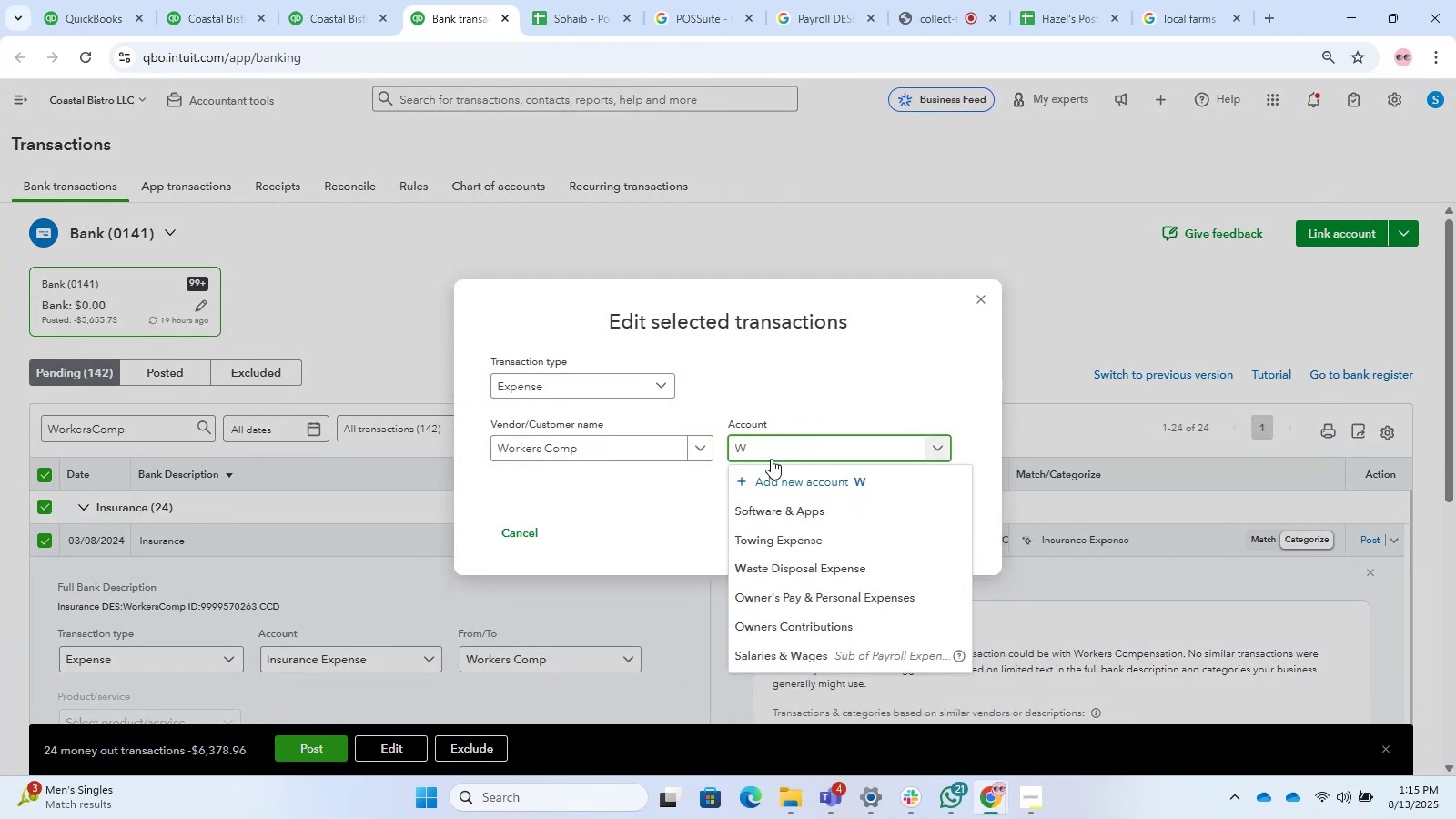 
key(Backspace)
 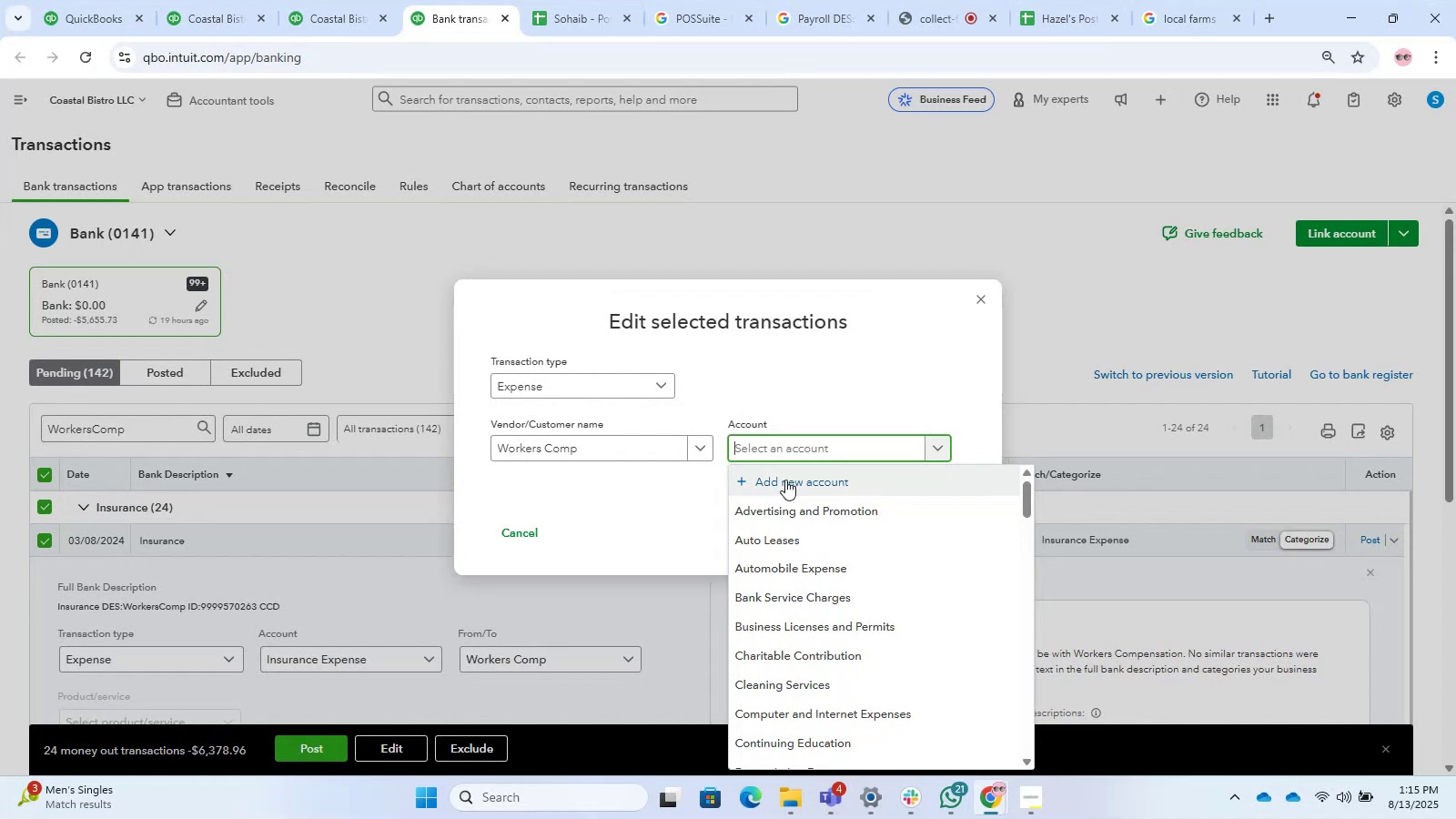 
key(W)
 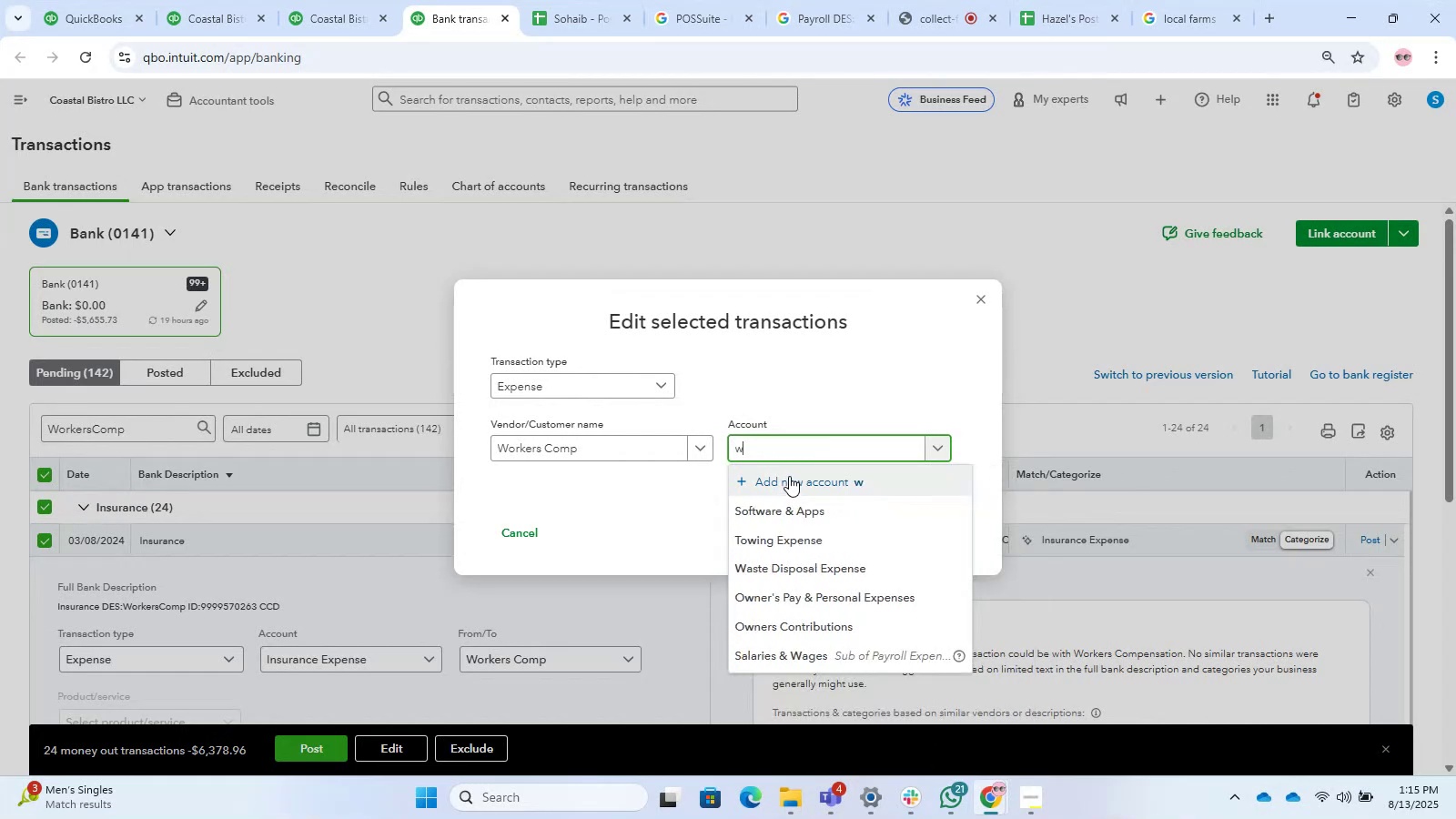 
left_click([789, 476])
 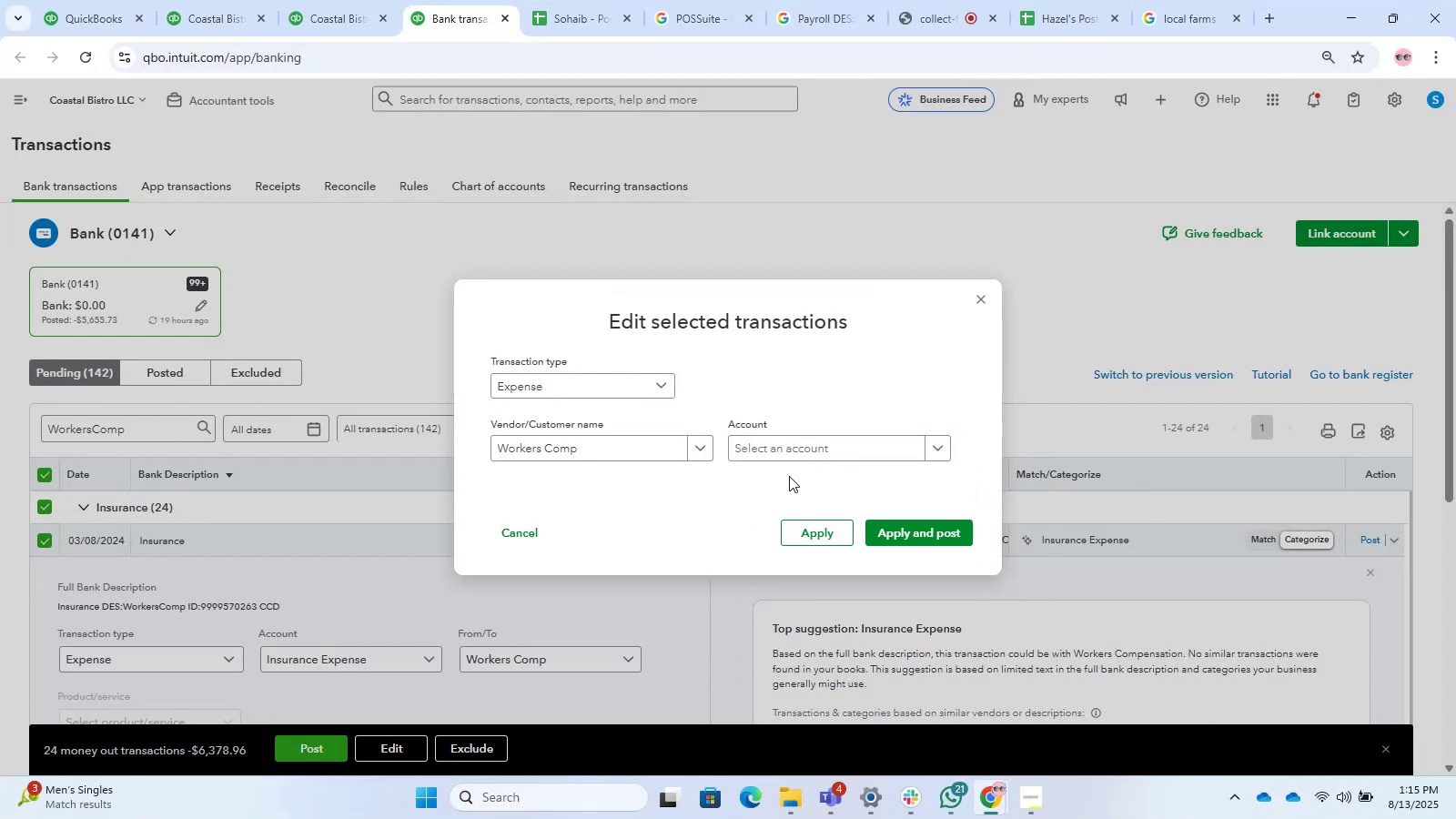 
left_click([789, 476])
 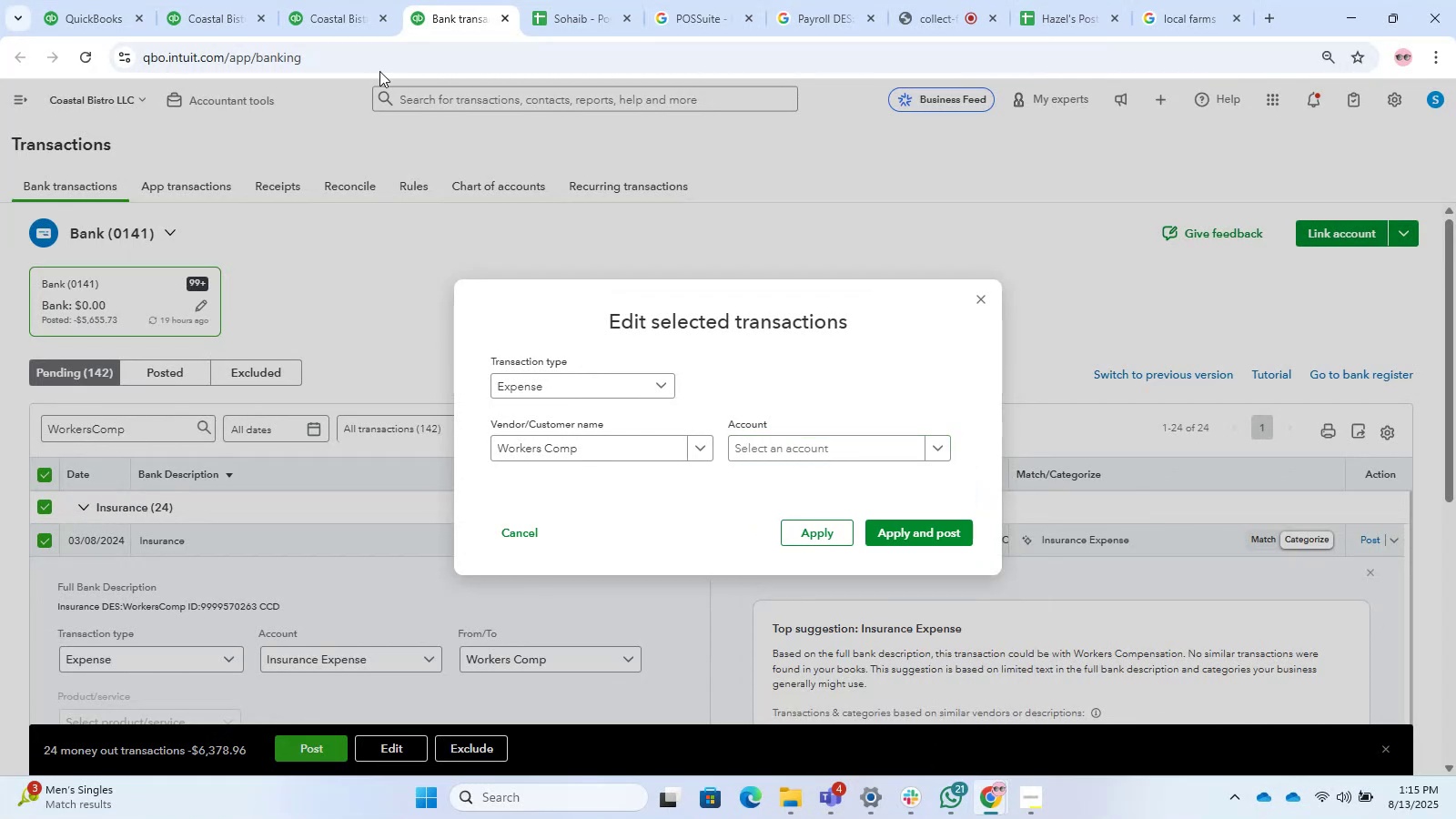 
left_click([316, 3])
 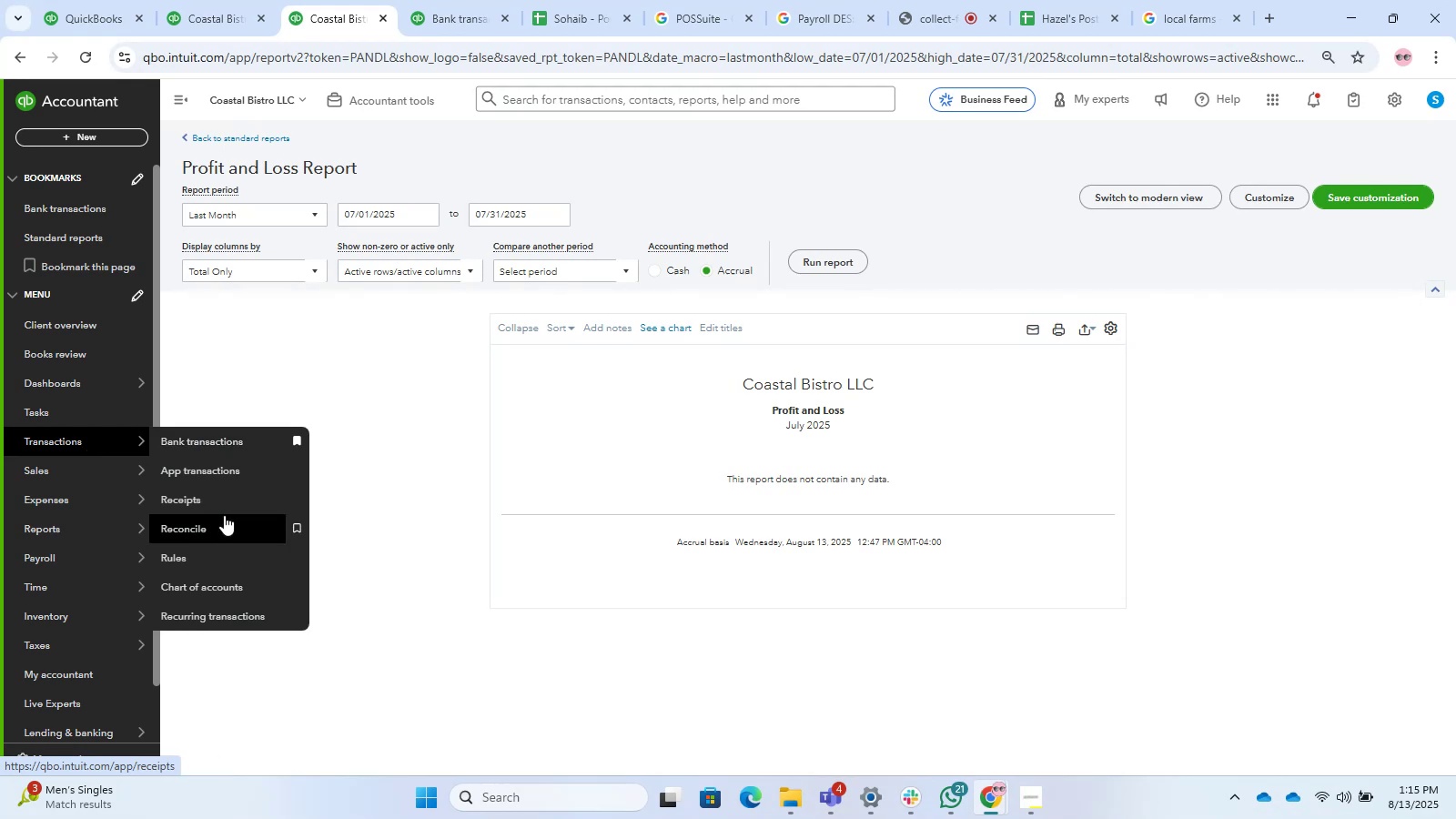 
right_click([204, 586])
 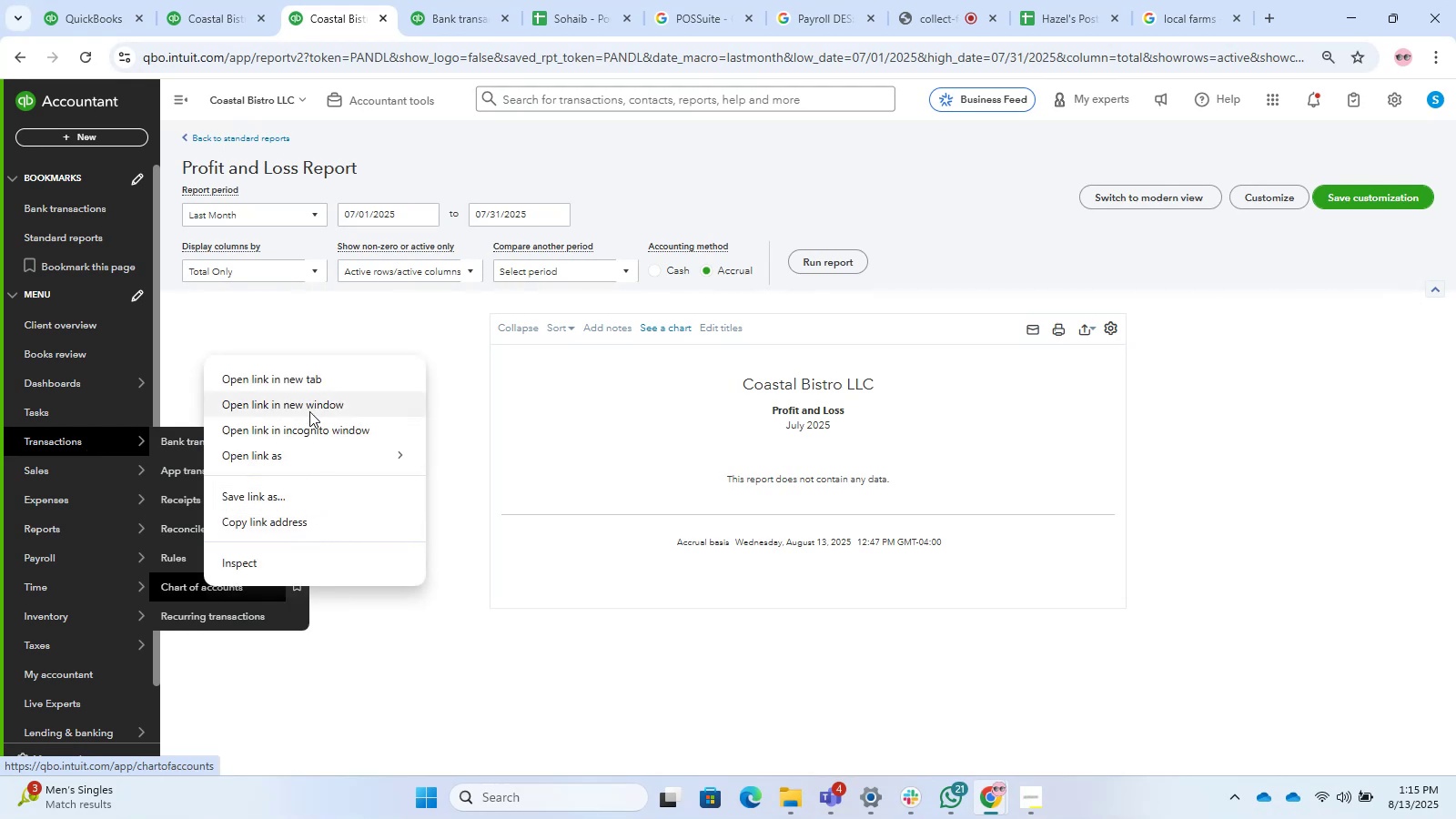 
left_click([288, 373])
 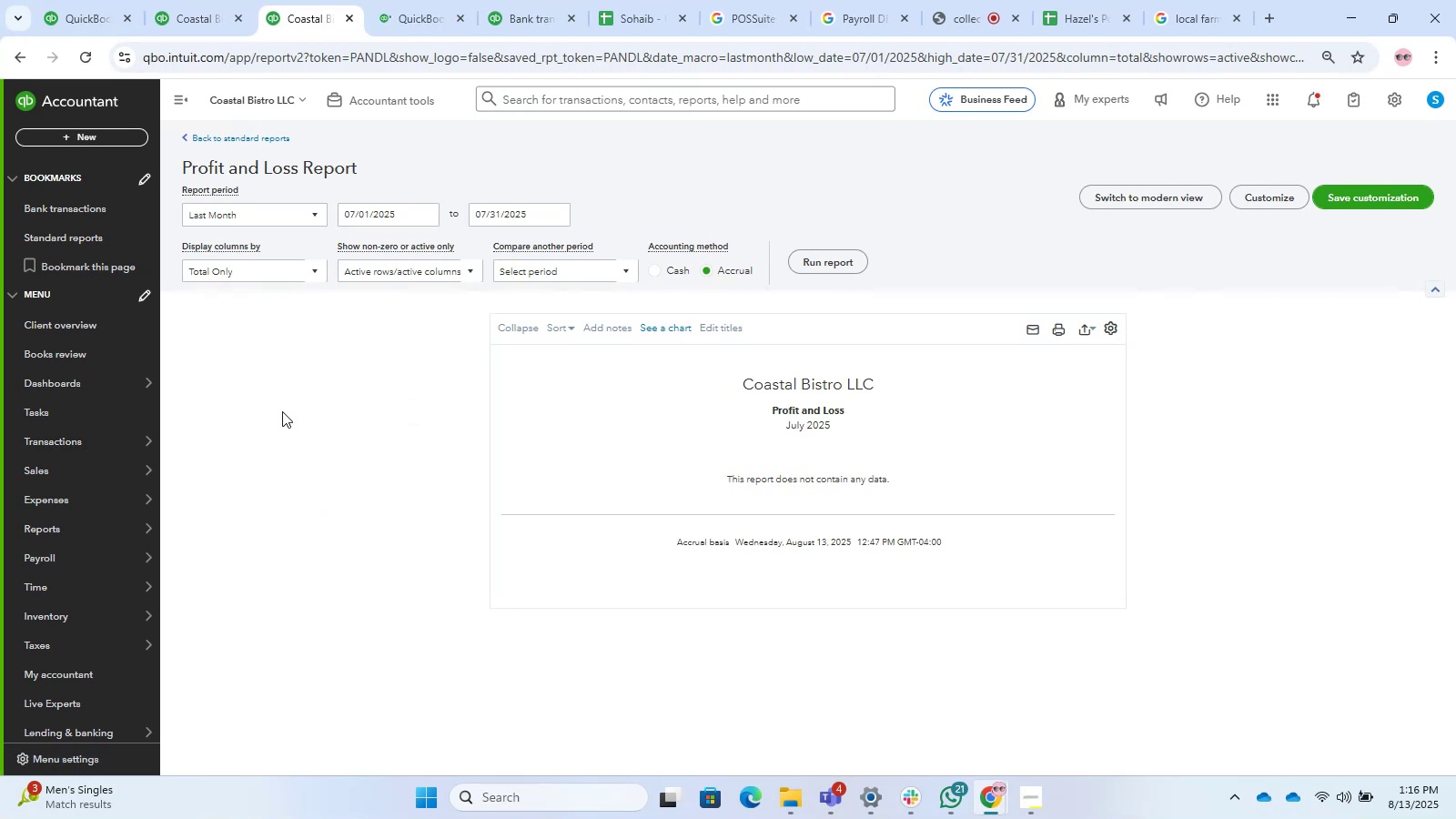 
left_click([420, 18])
 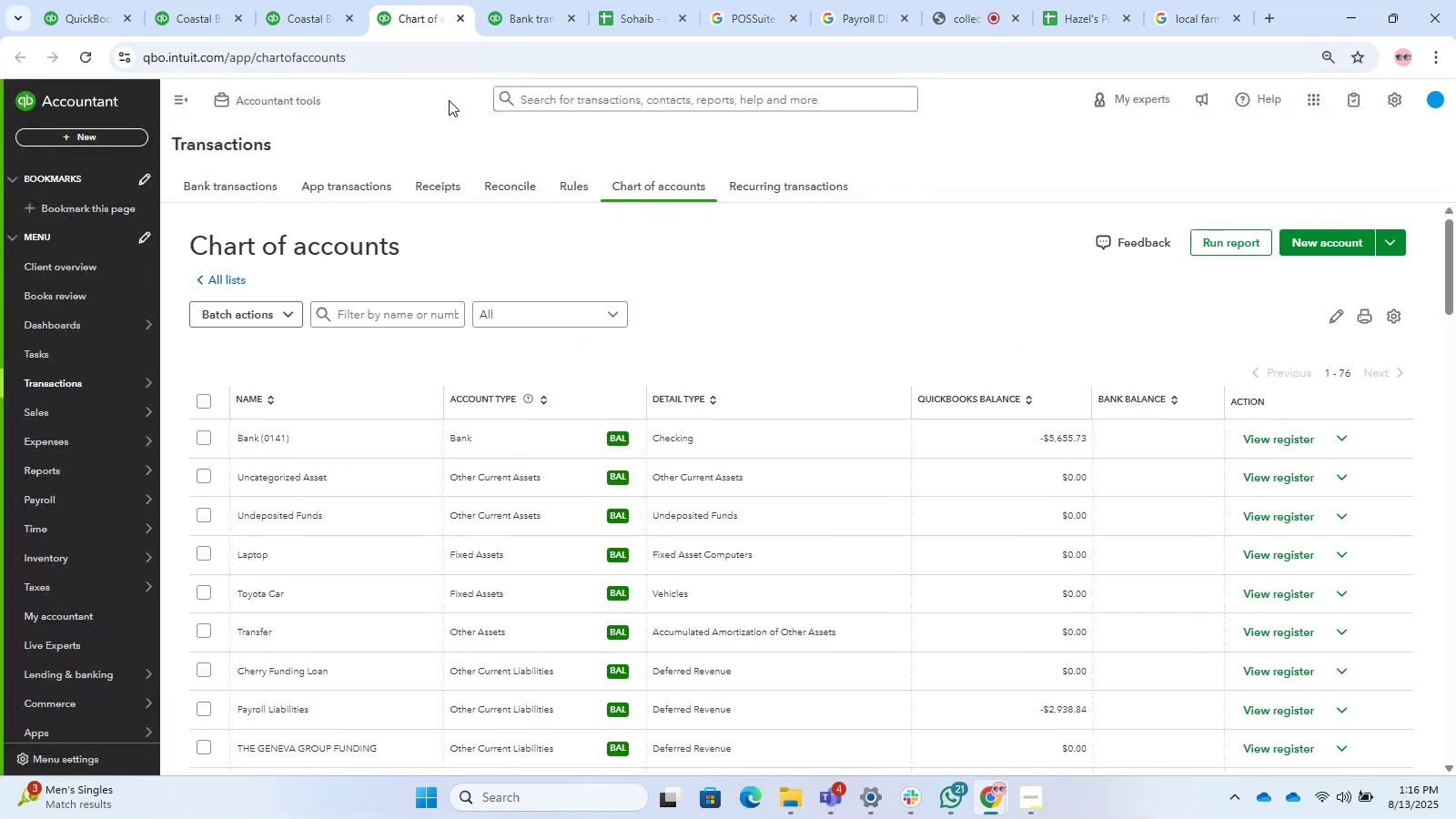 
wait(5.65)
 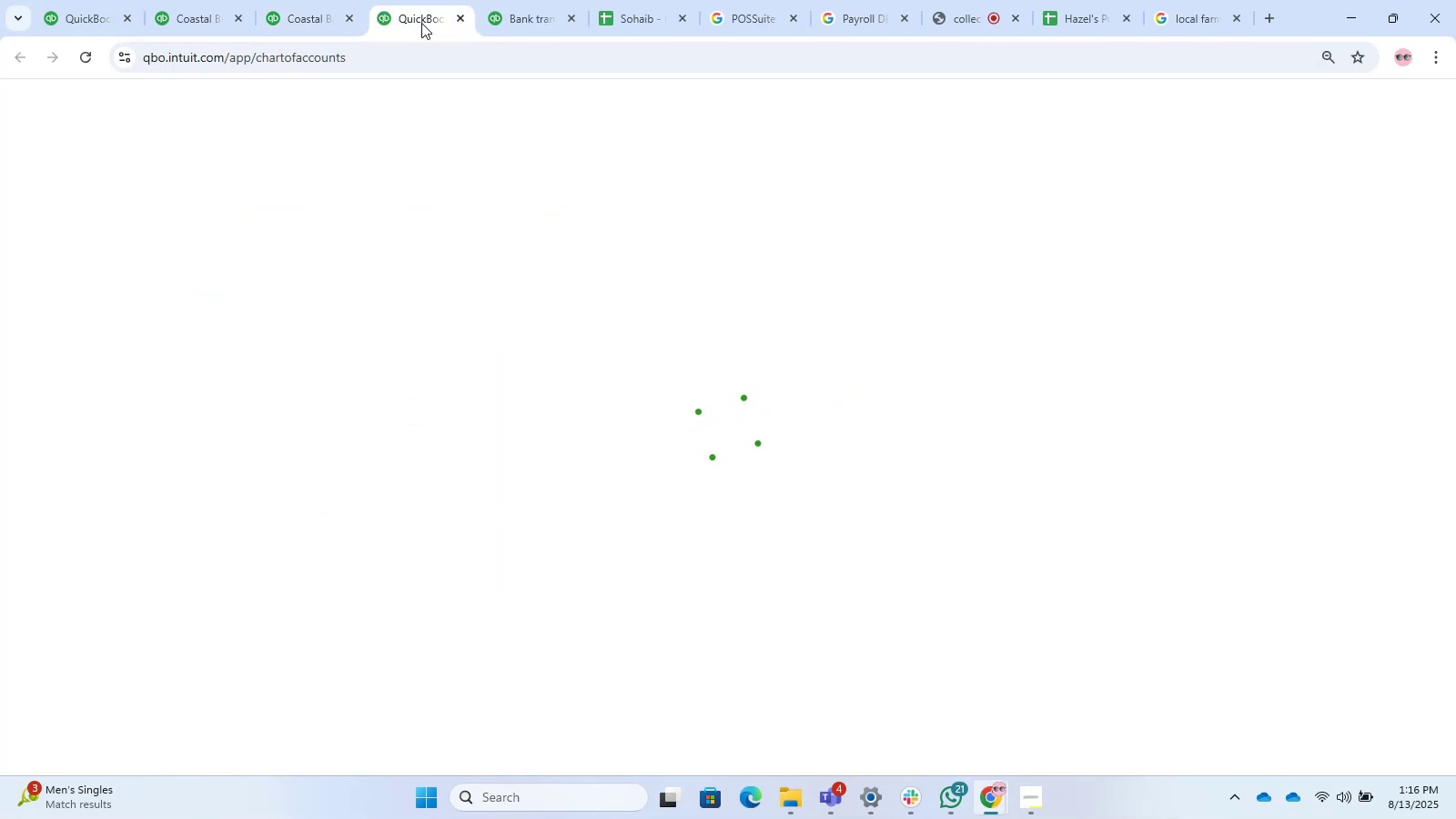 
mouse_move([1329, 252])
 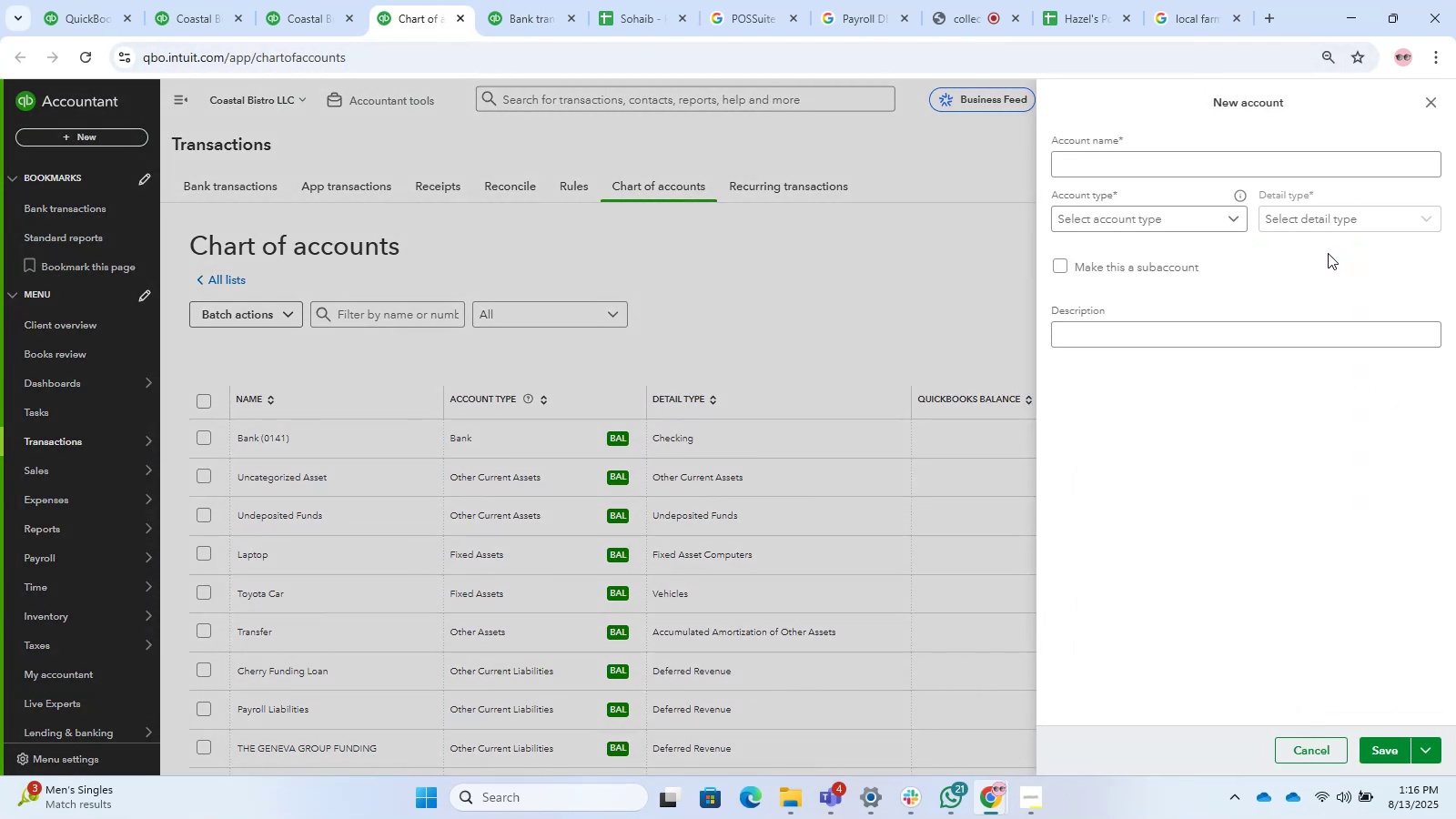 
left_click_drag(start_coordinate=[1267, 183], to_coordinate=[1258, 172])
 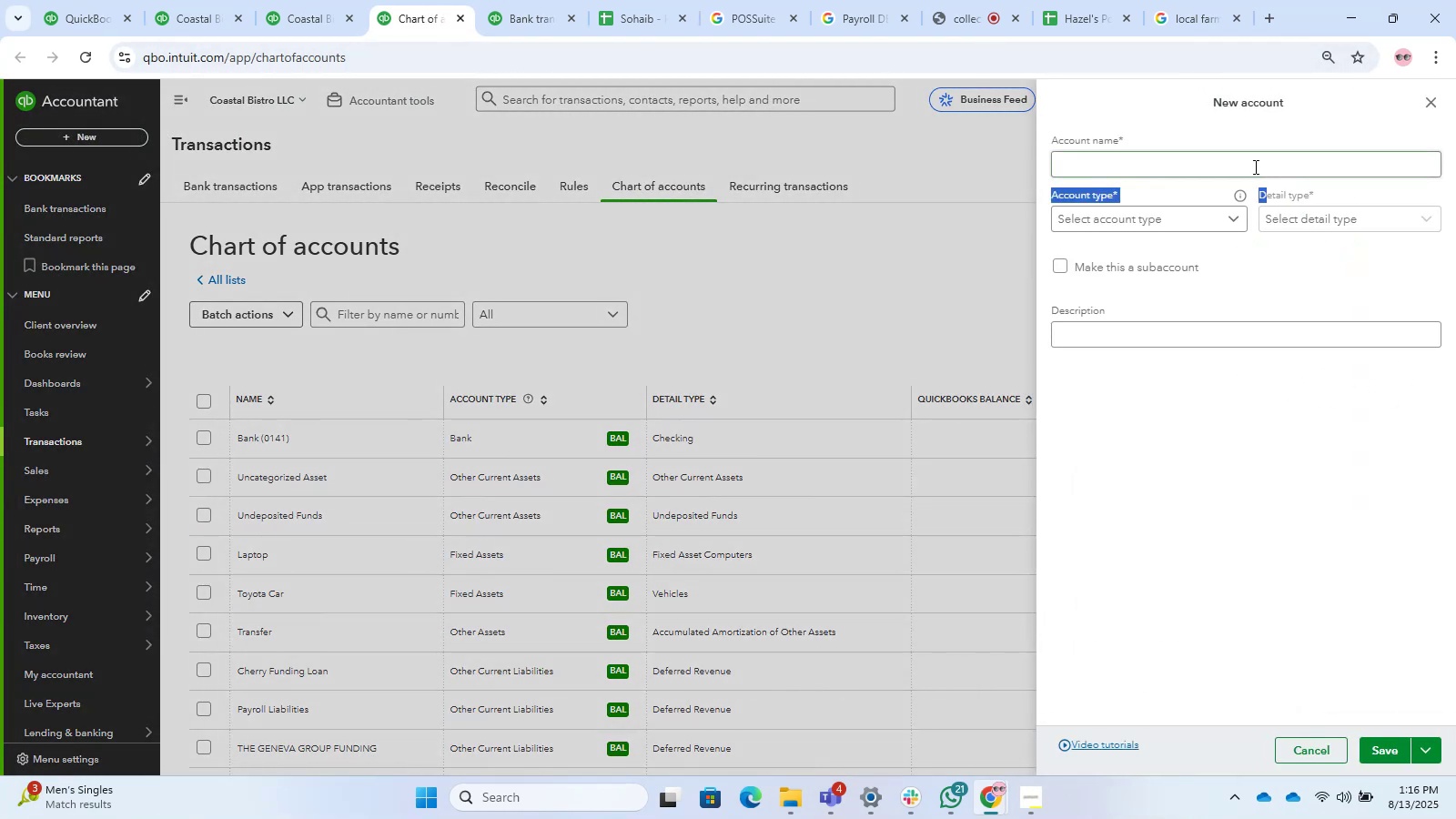 
double_click([1254, 167])
 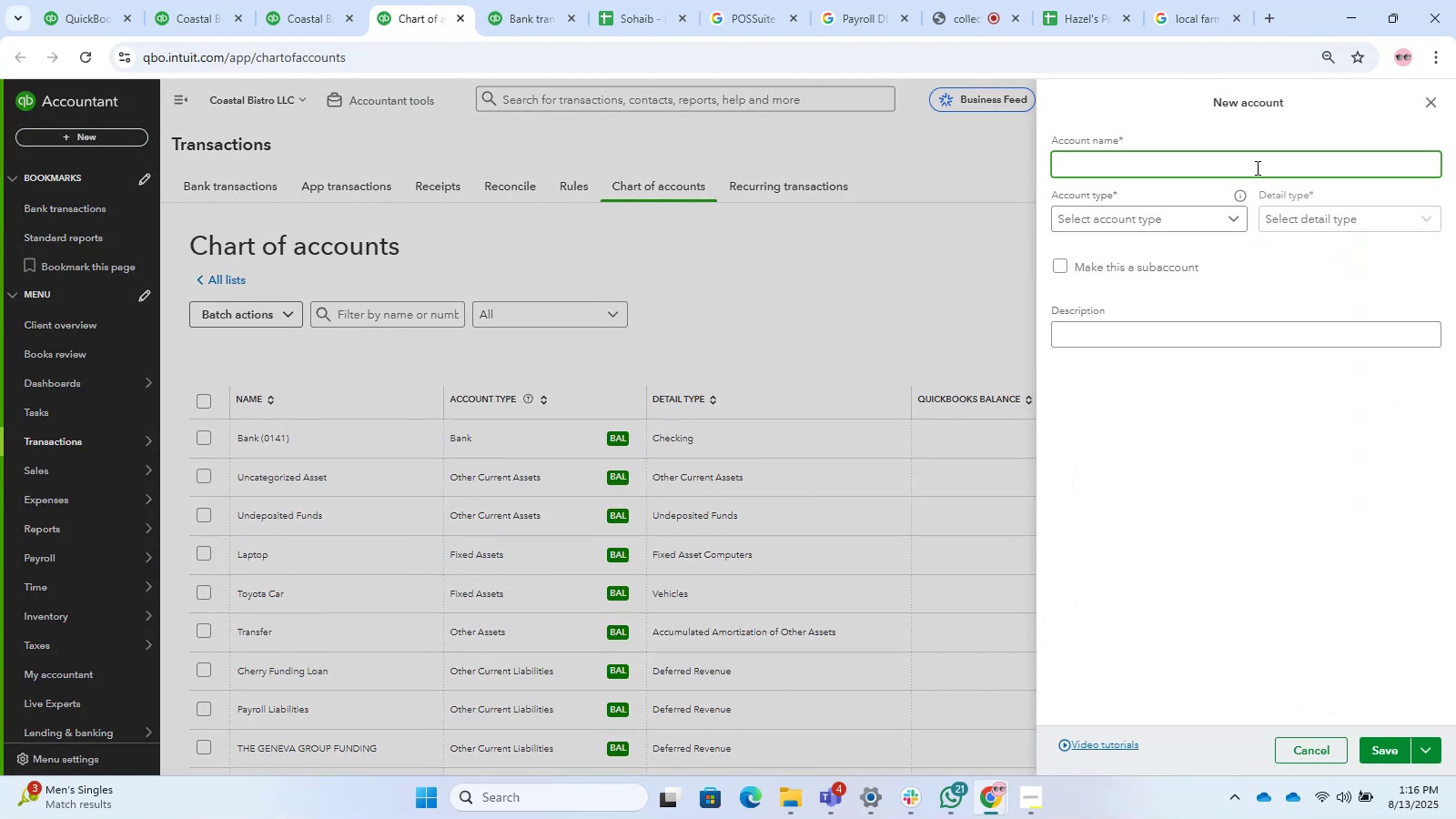 
type(Woker )
key(Backspace)
type(s )
key(Backspace)
key(Backspace)
key(Backspace)
key(Backspace)
key(Backspace)
type(rkers COmp)
key(Backspace)
key(Backspace)
key(Backspace)
type(ompensation)
 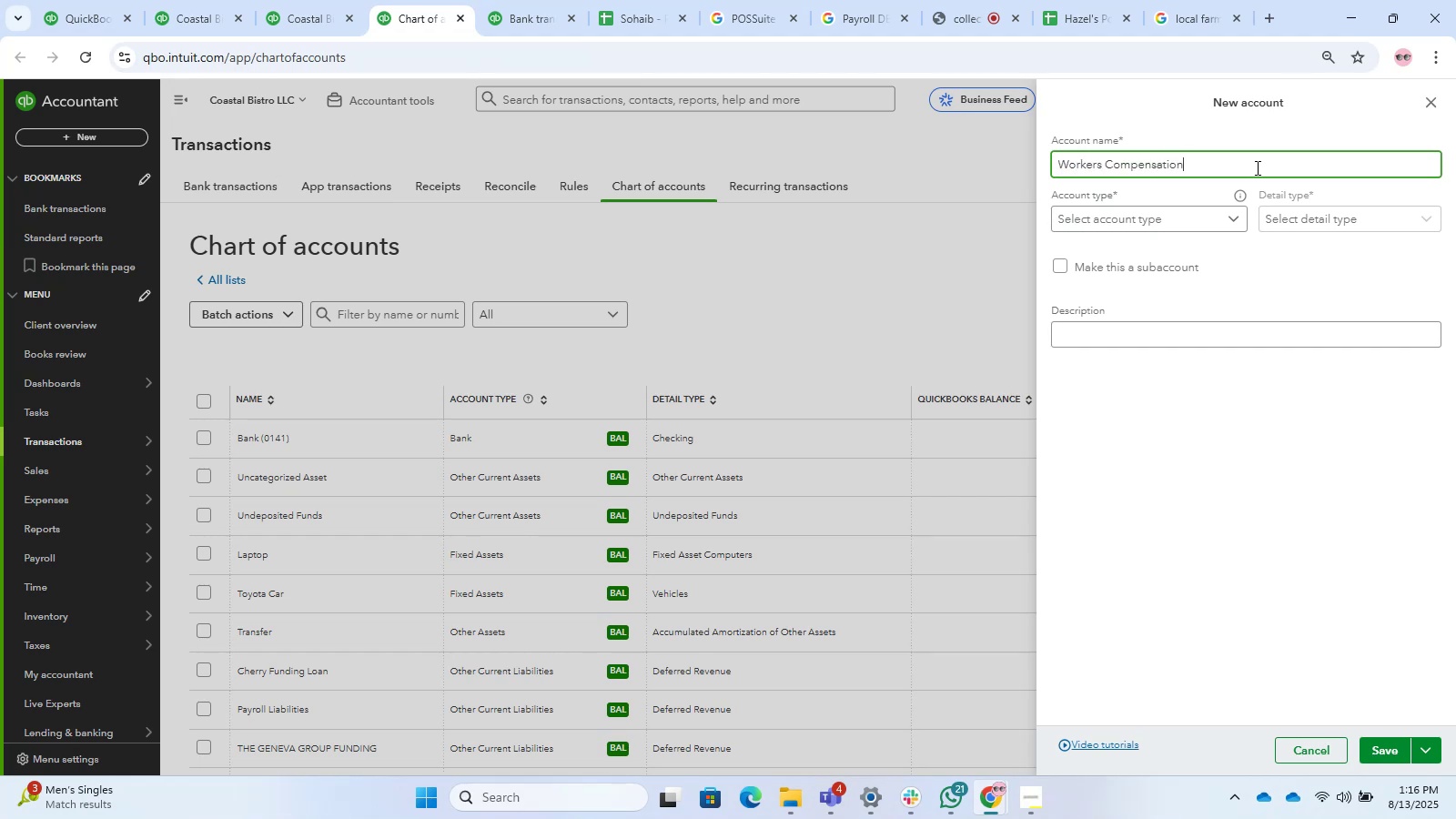 
left_click([1127, 214])
 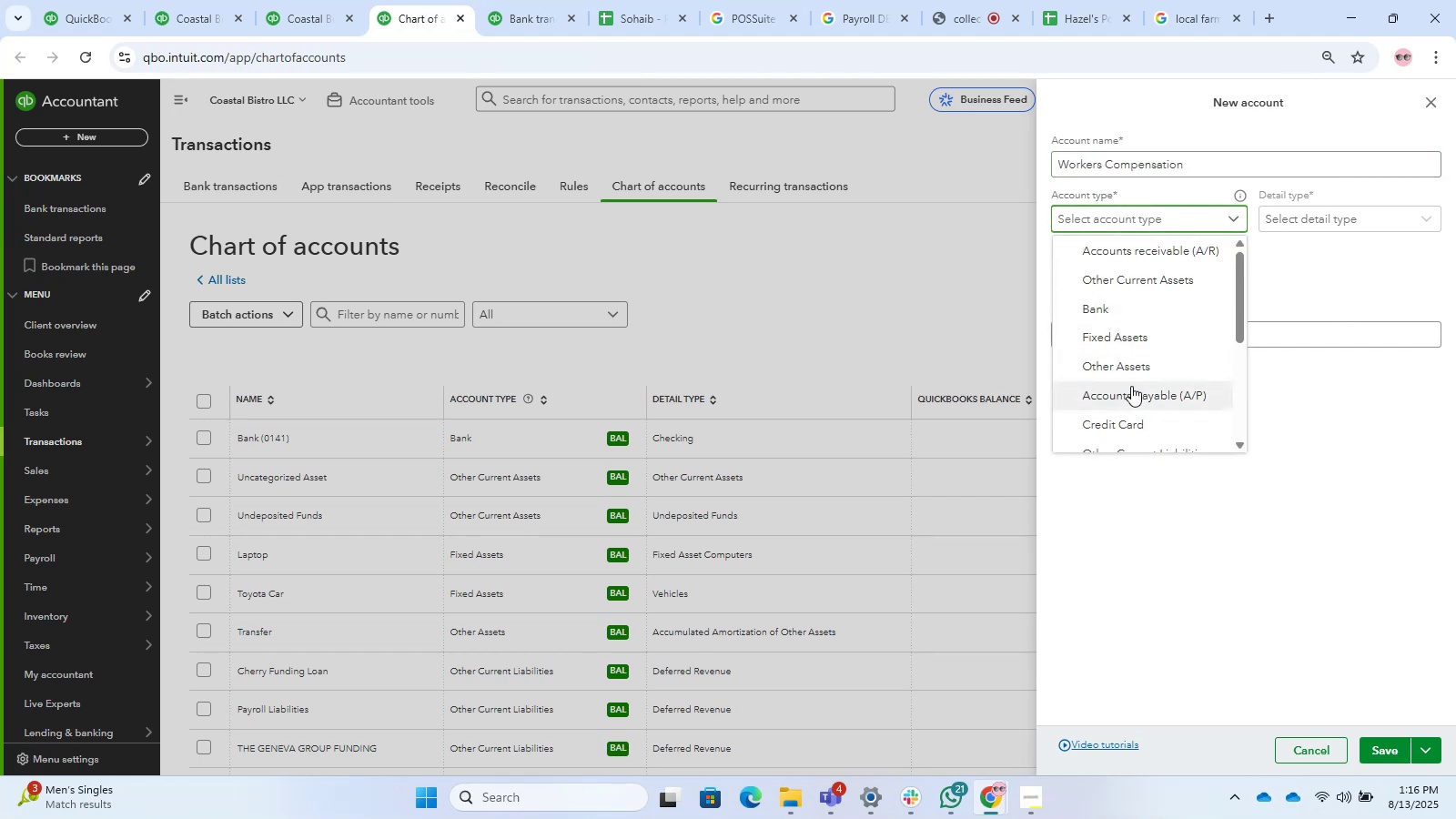 
scroll: coordinate [1138, 420], scroll_direction: down, amount: 2.0
 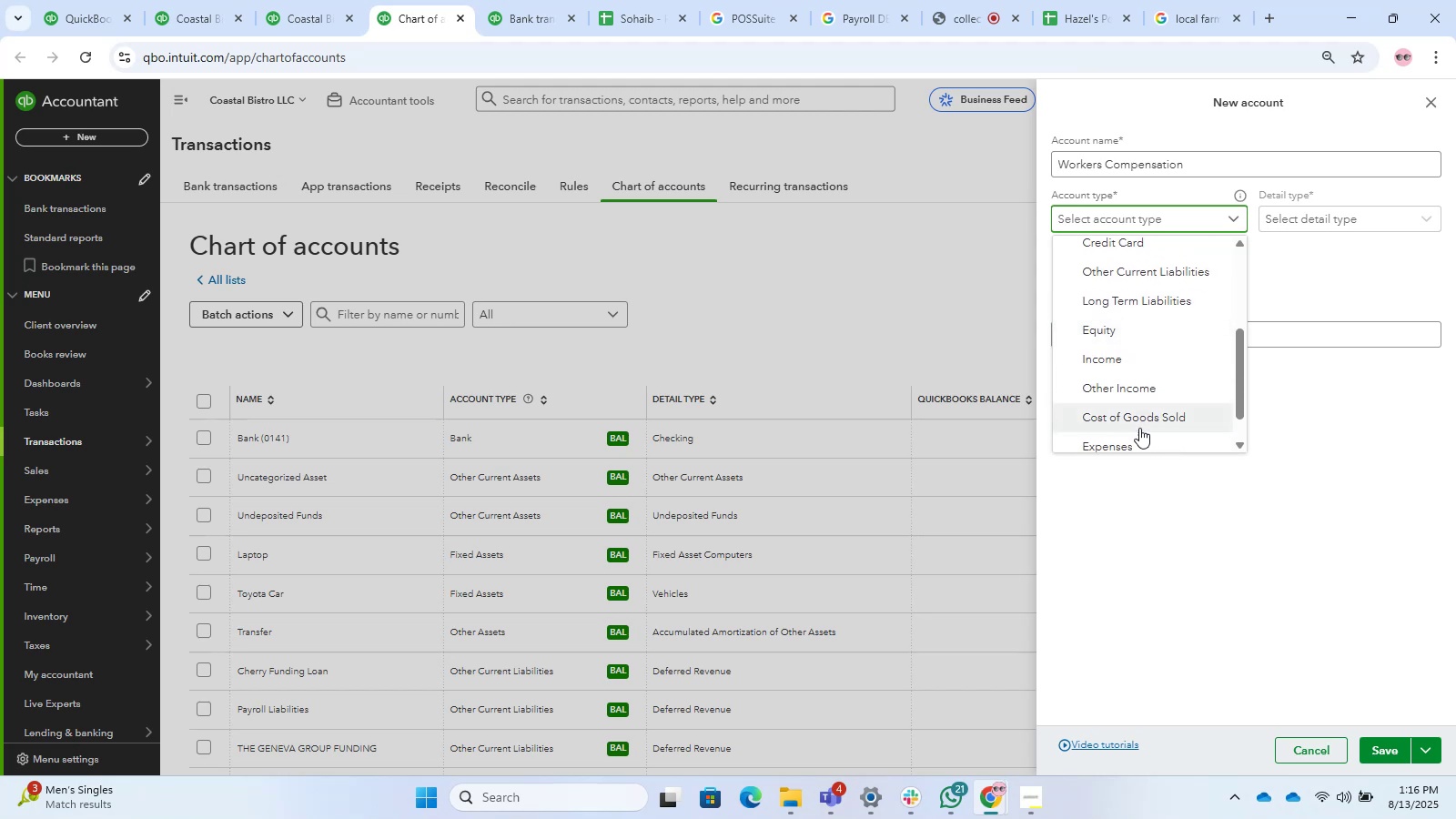 
left_click([1143, 450])
 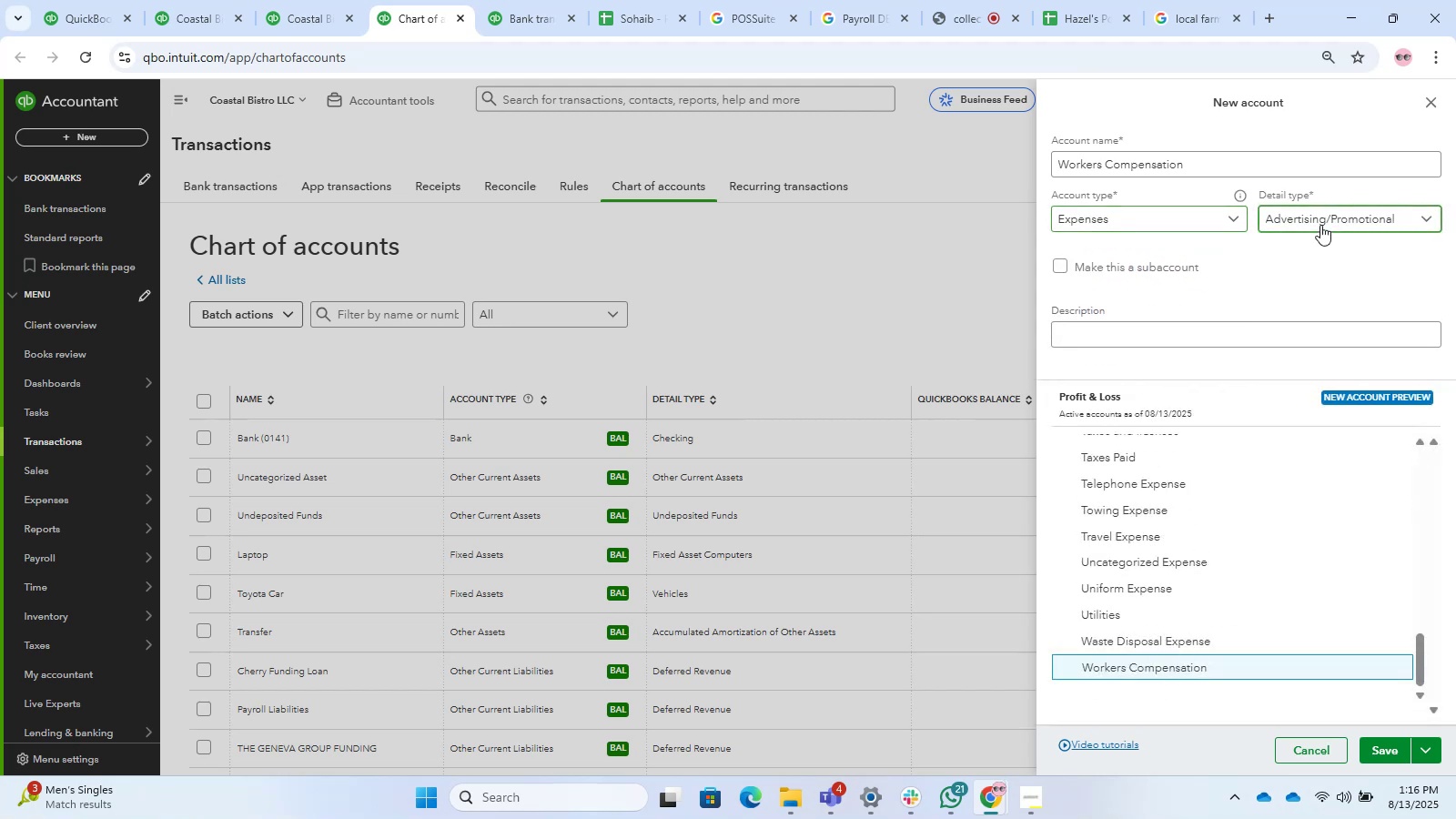 
double_click([1279, 339])
 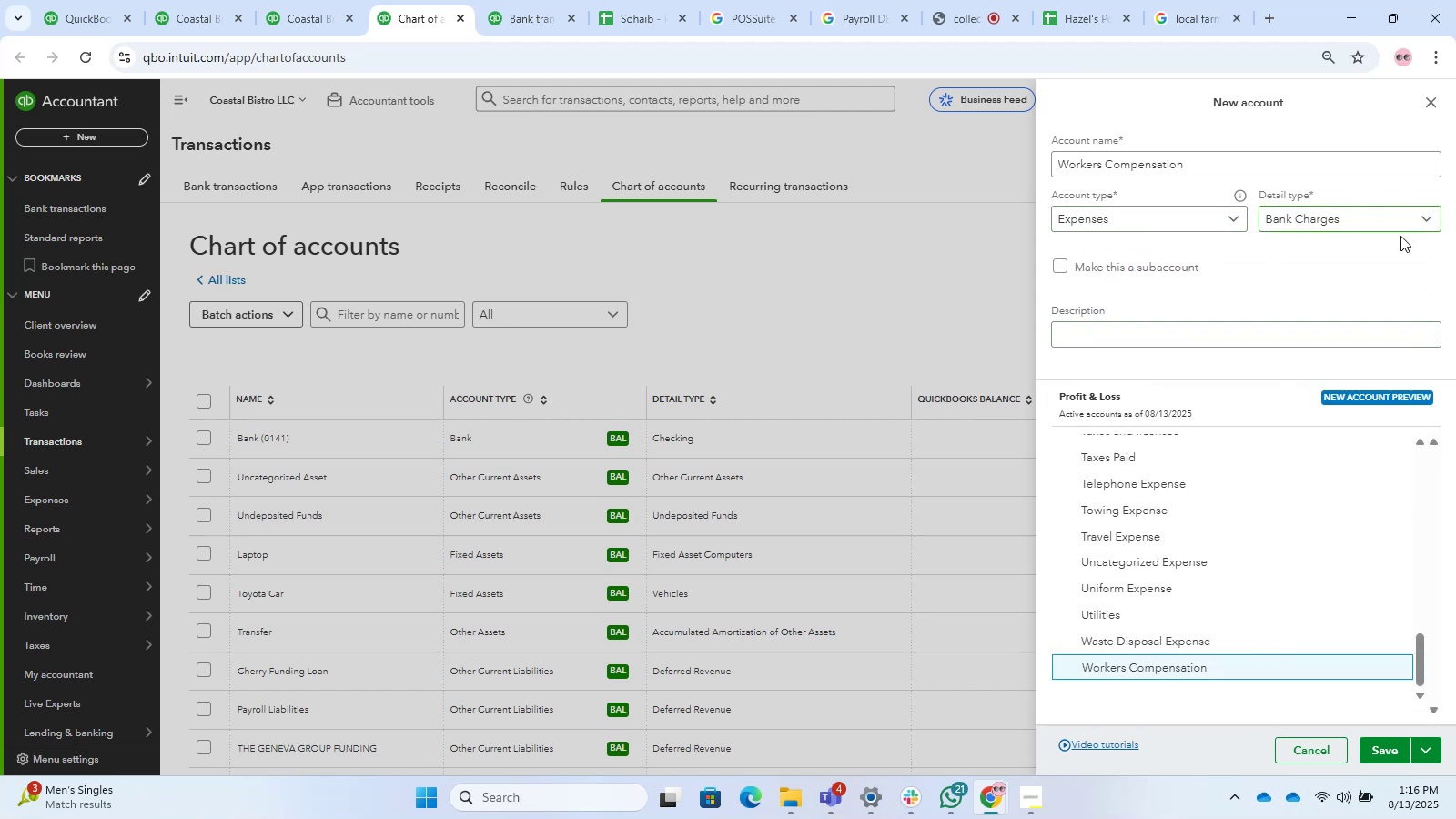 
double_click([1400, 217])
 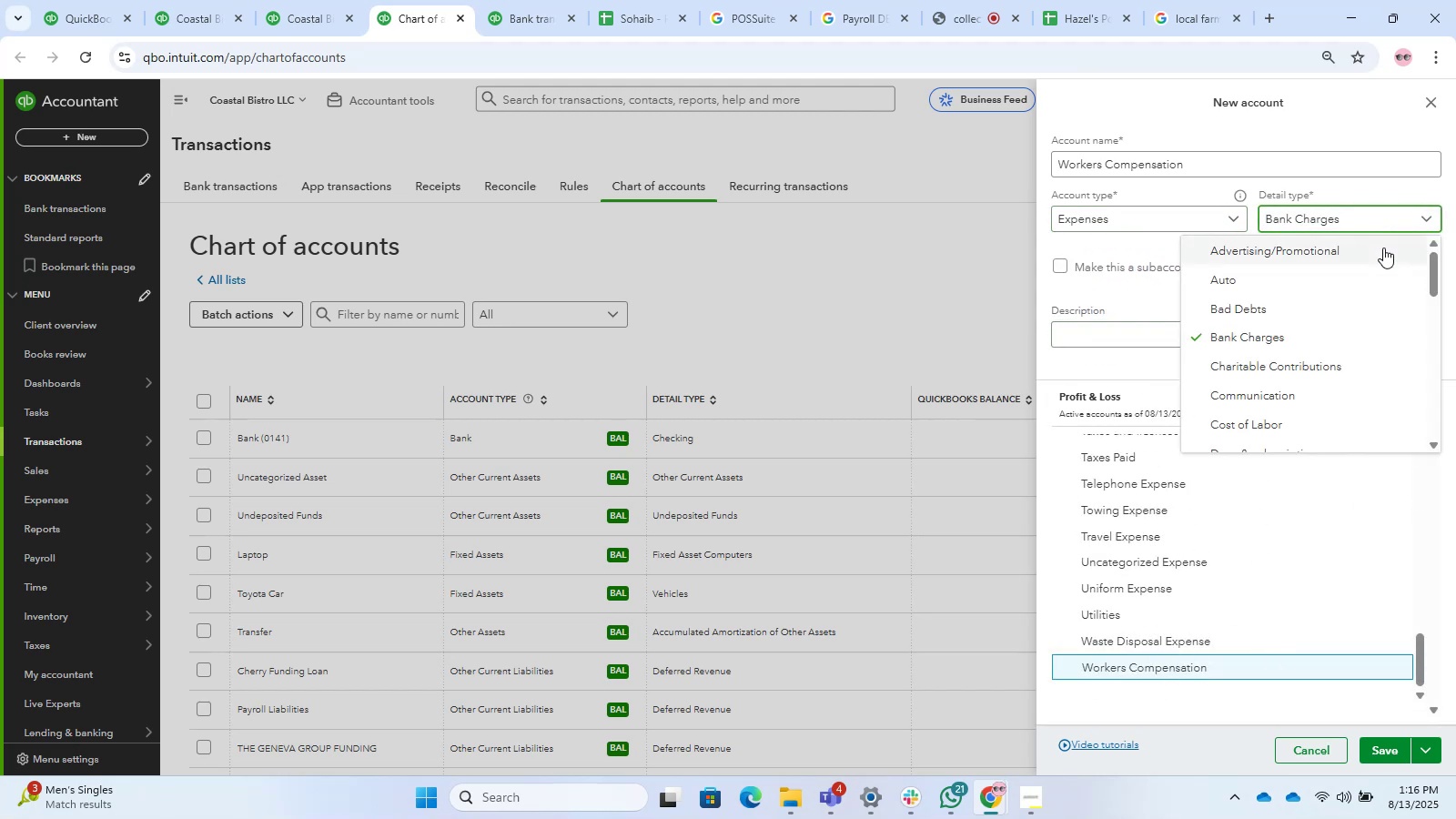 
triple_click([1383, 248])
 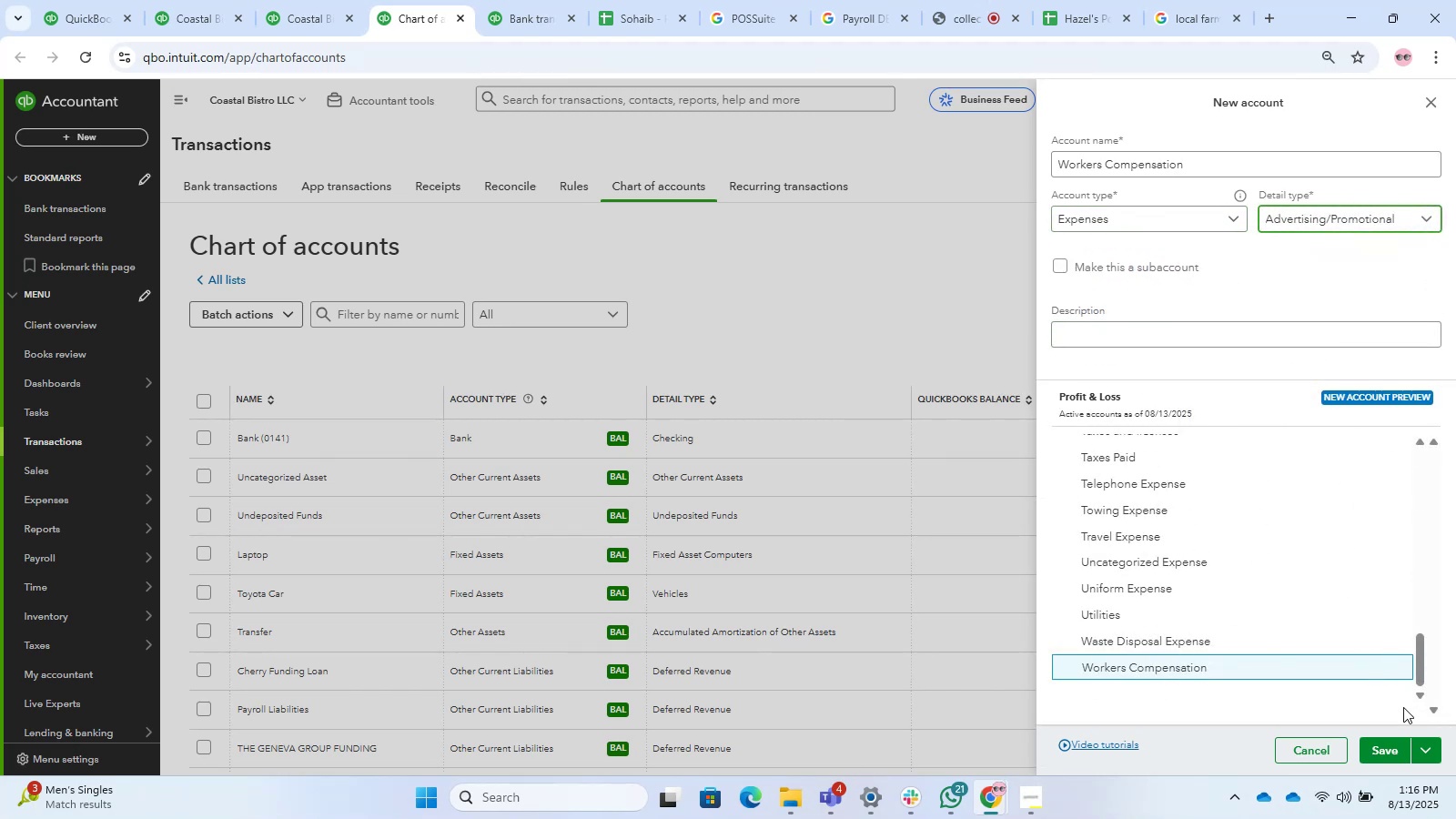 
left_click([1376, 746])
 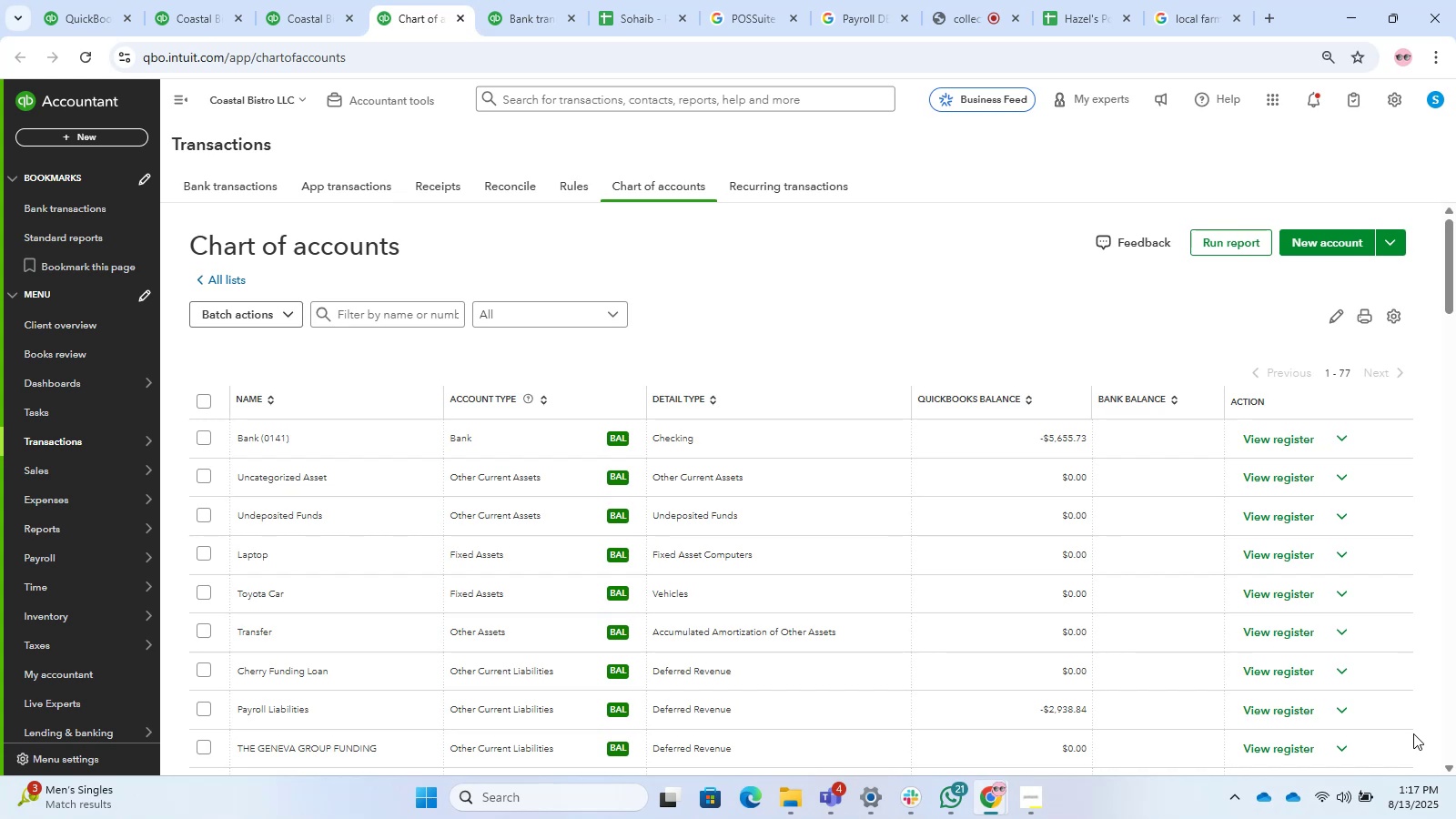 
wait(36.15)
 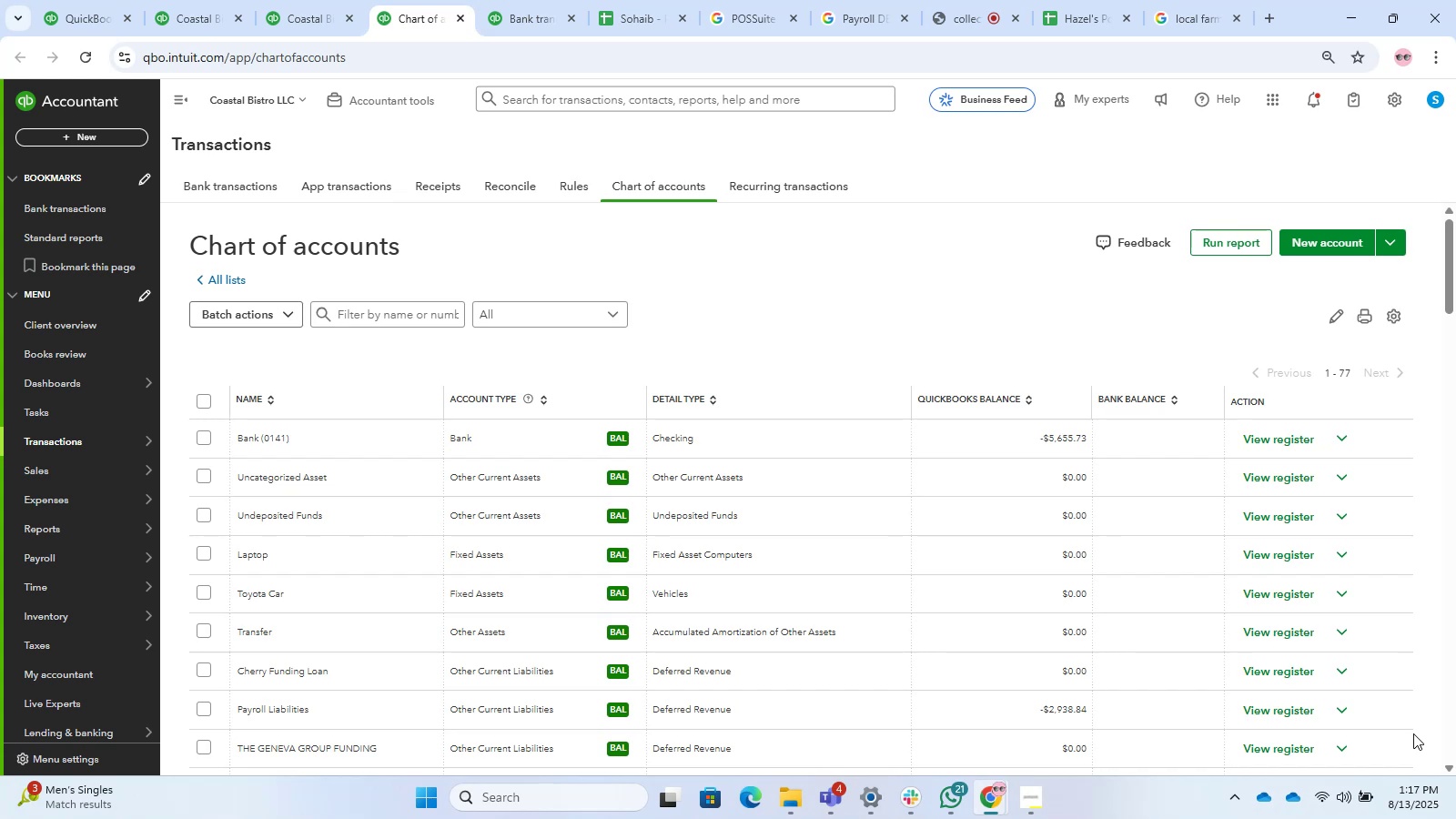 
left_click([496, 0])
 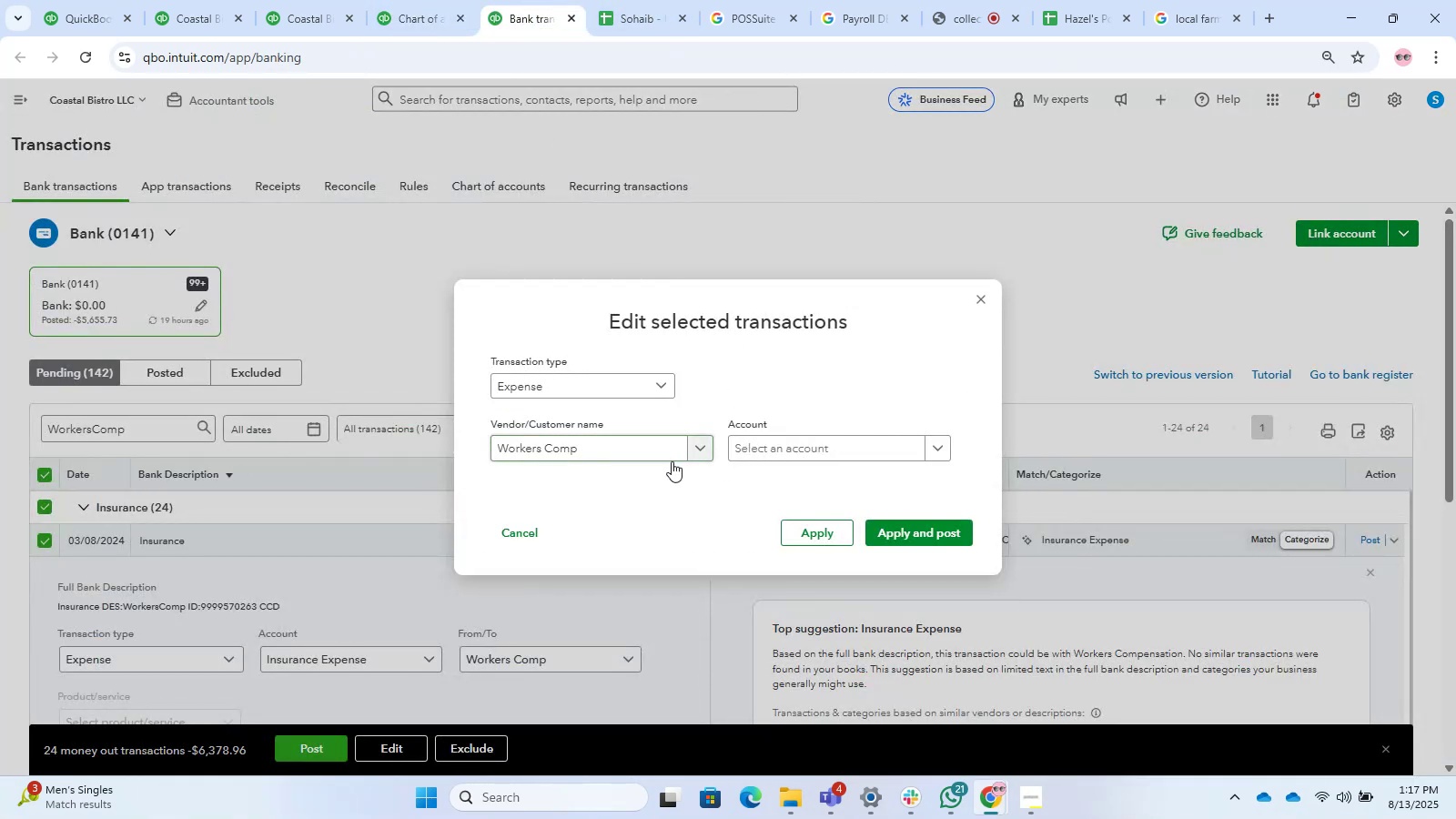 
left_click([632, 437])
 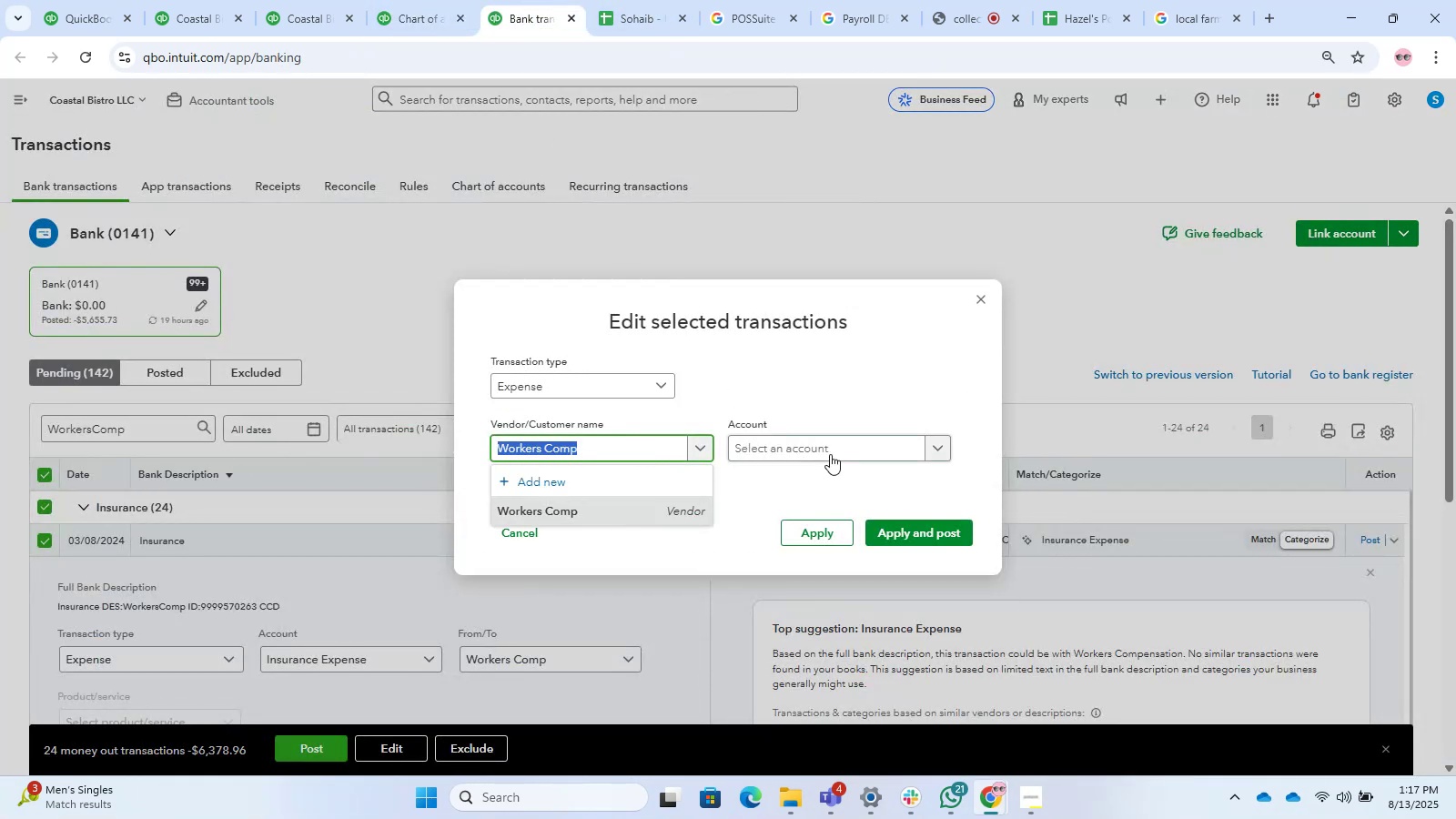 
left_click([833, 455])
 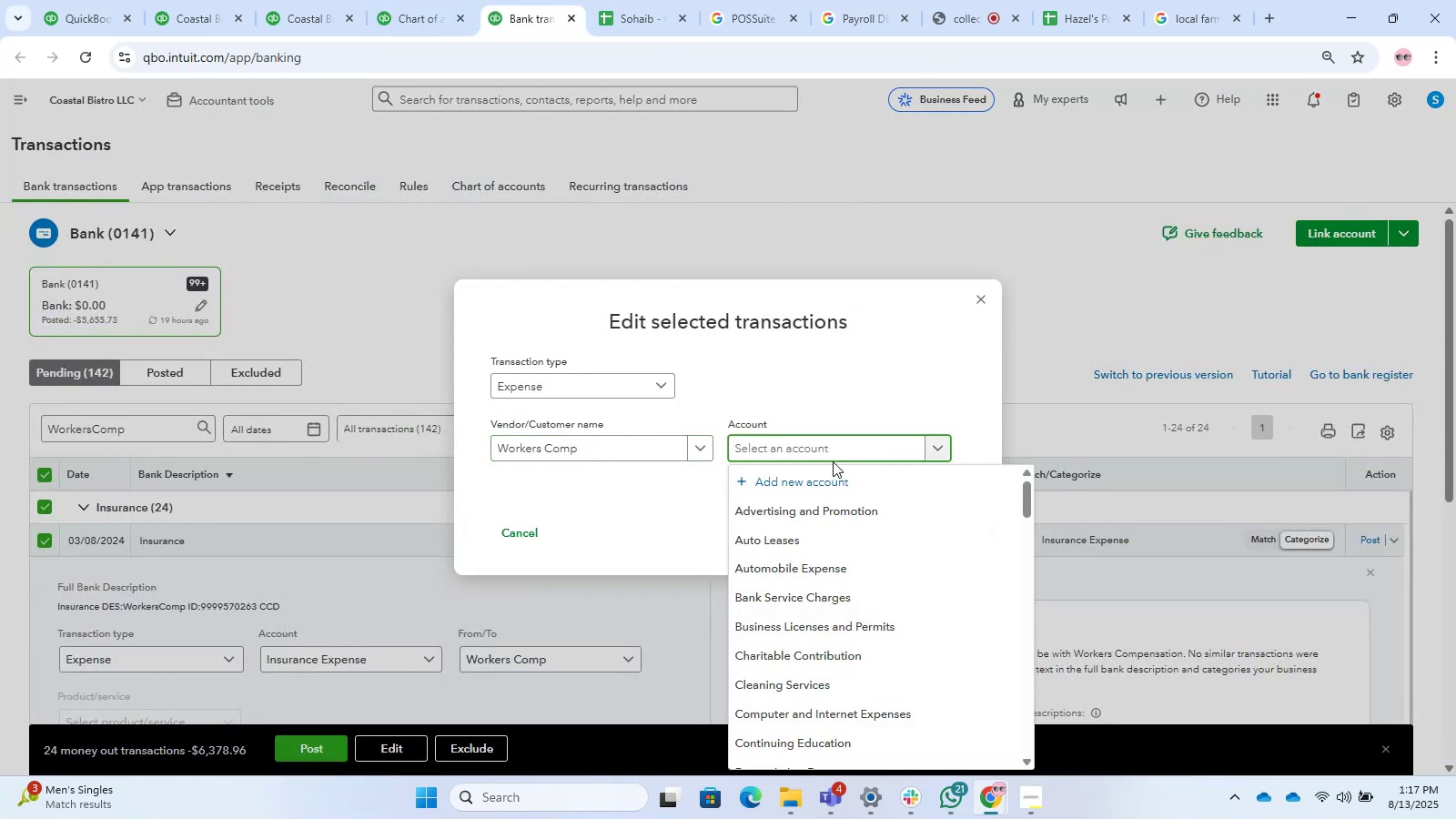 
type(worker)
 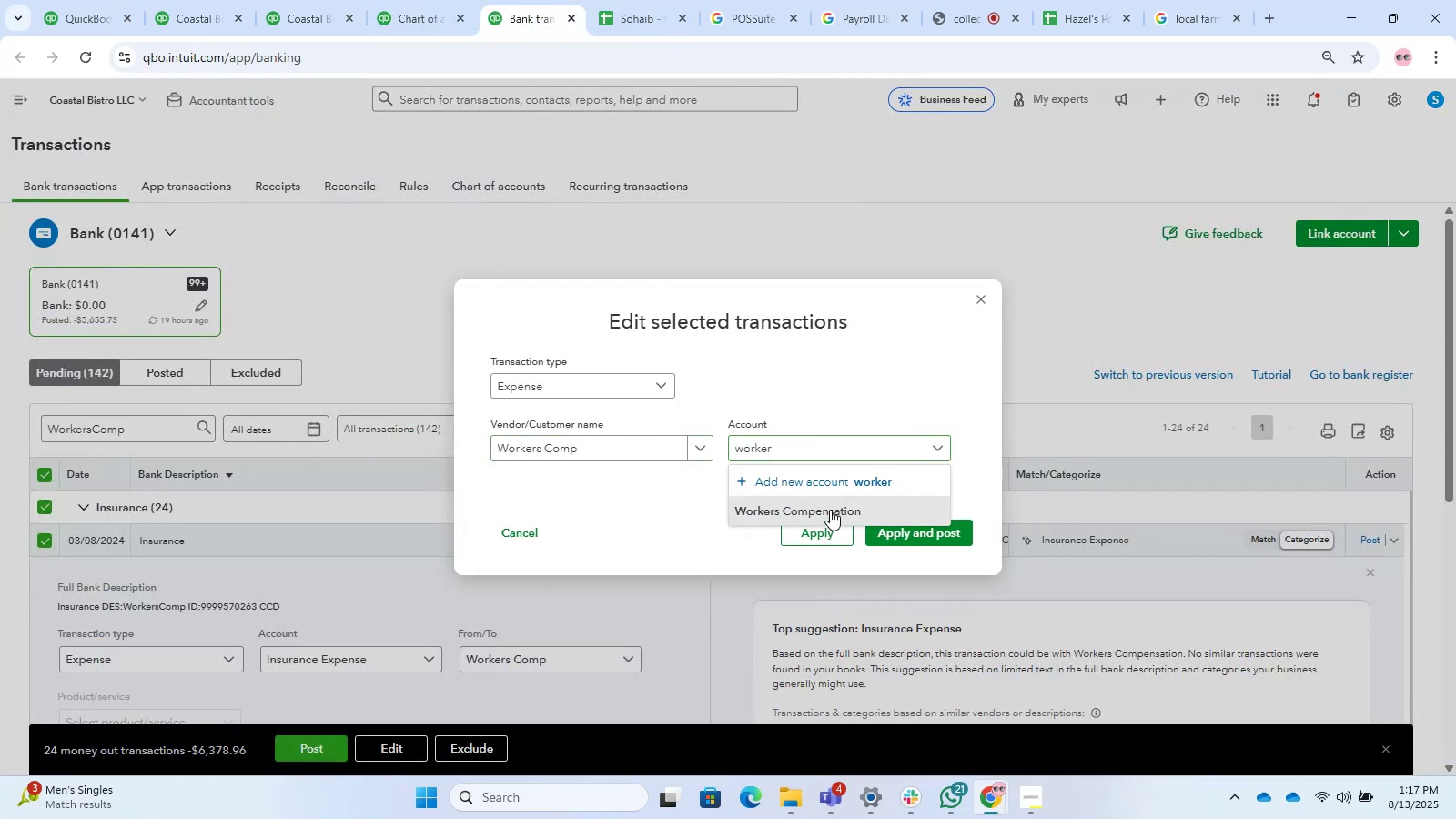 
left_click([919, 533])
 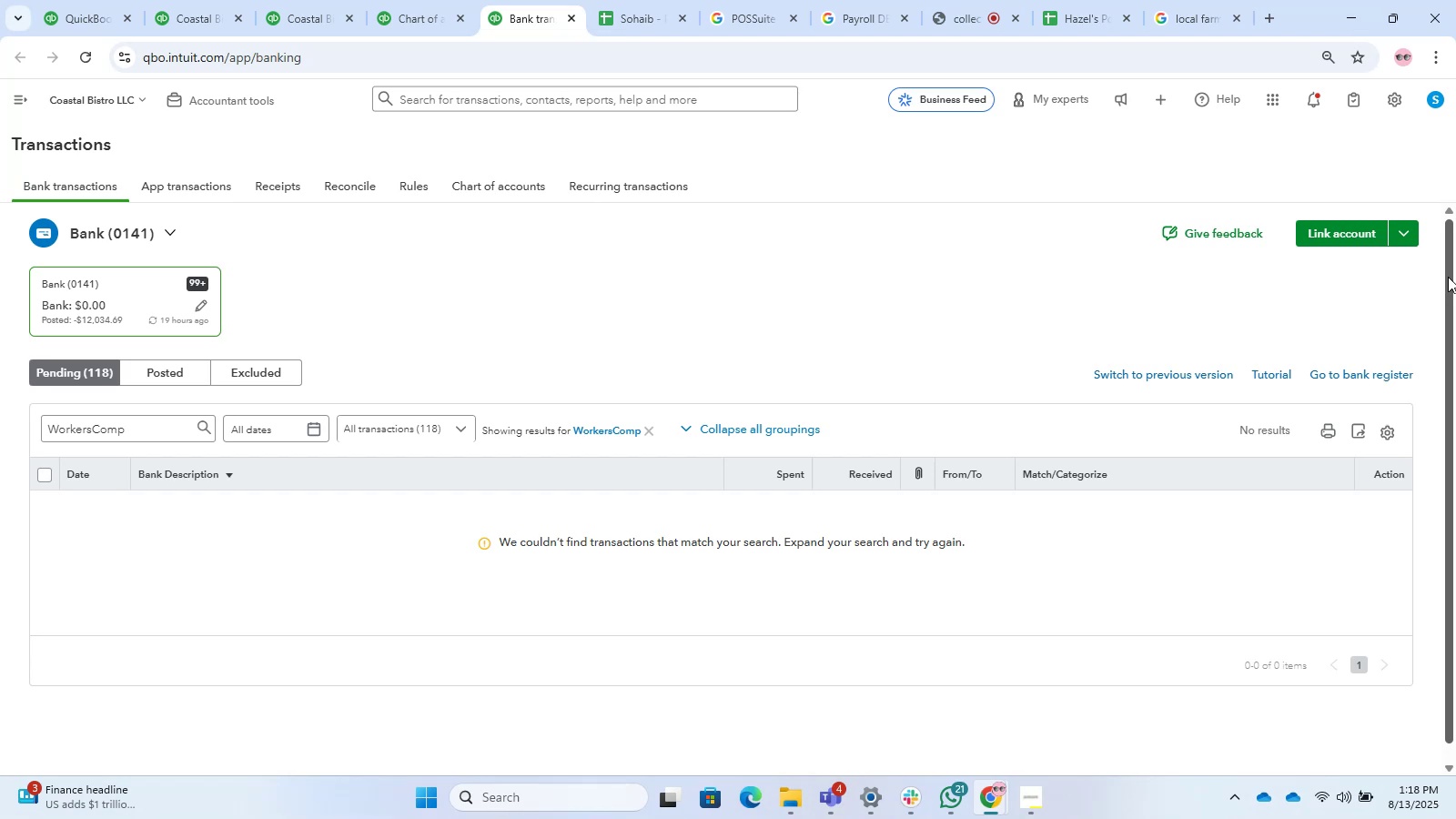 
wait(84.04)
 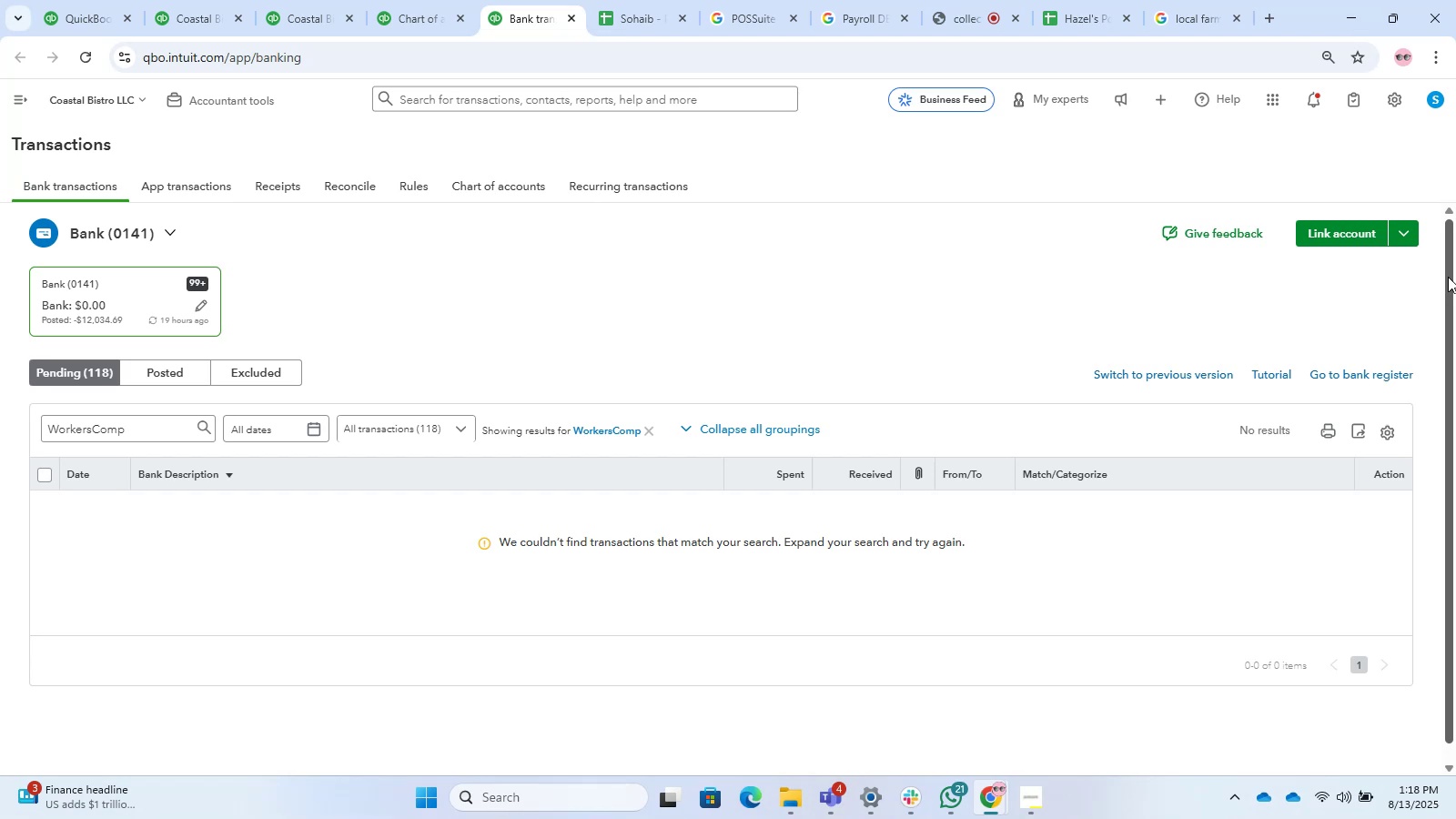 
left_click([644, 433])
 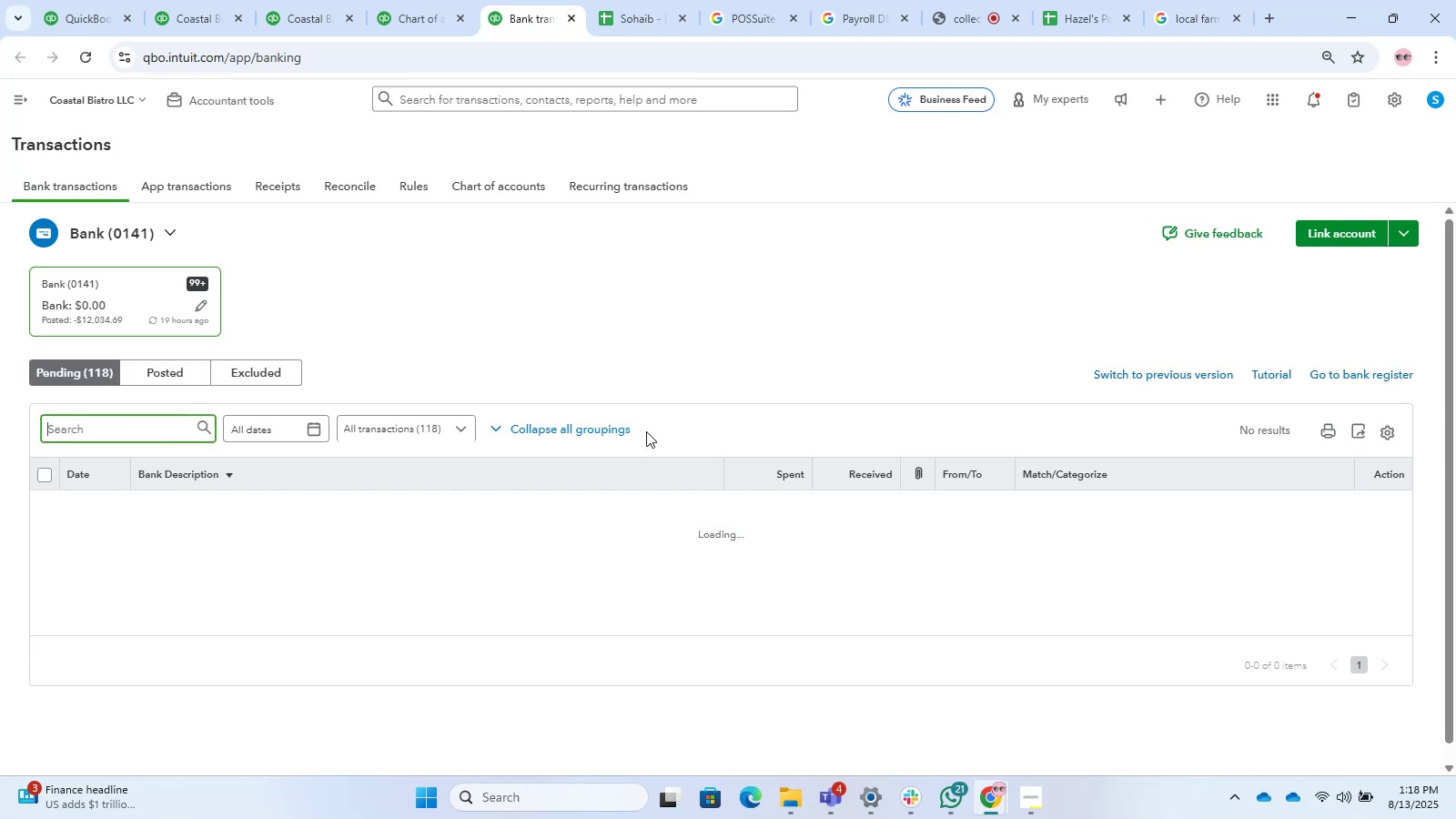 
scroll: coordinate [685, 302], scroll_direction: down, amount: 2.0
 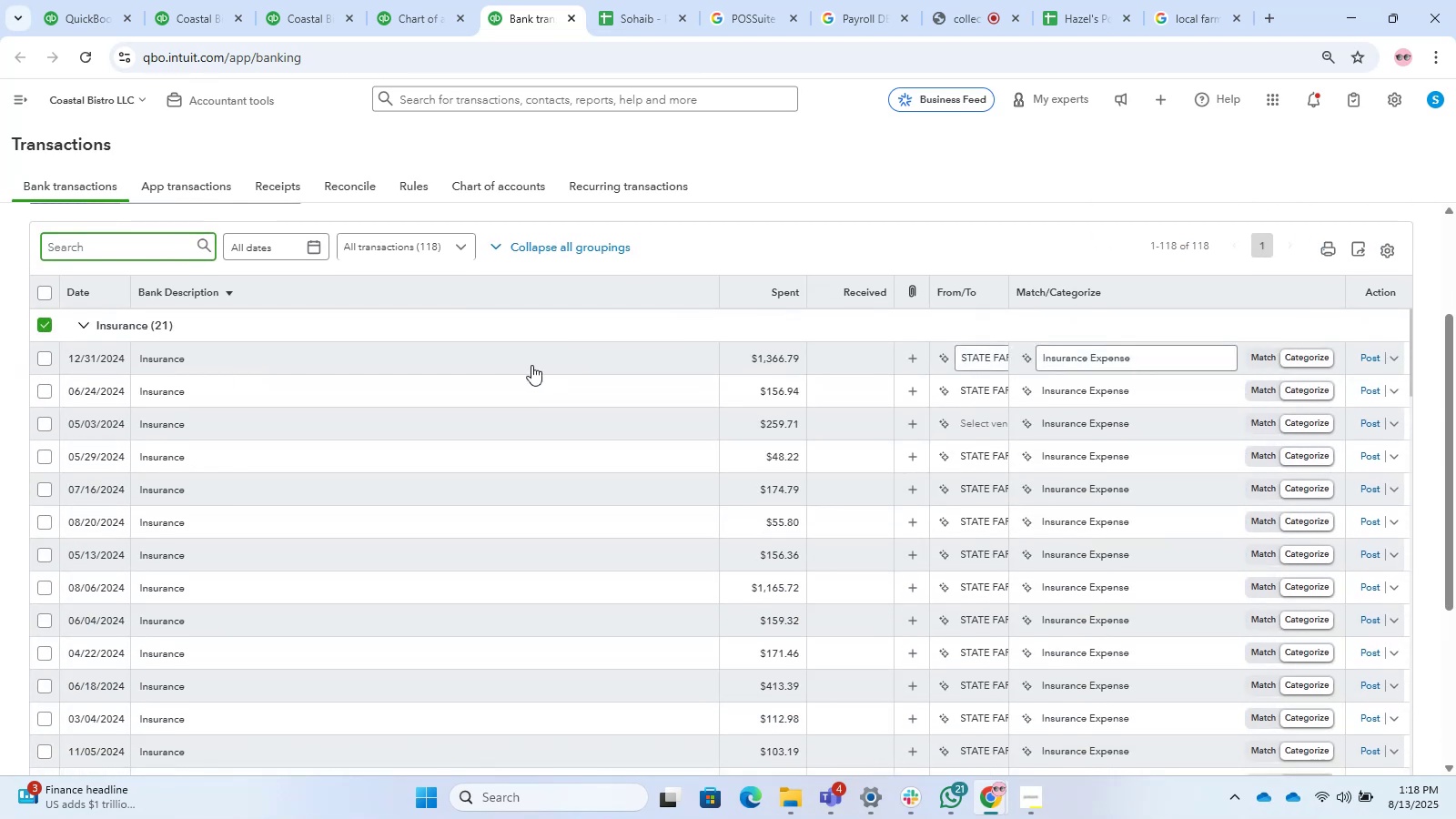 
left_click([519, 365])
 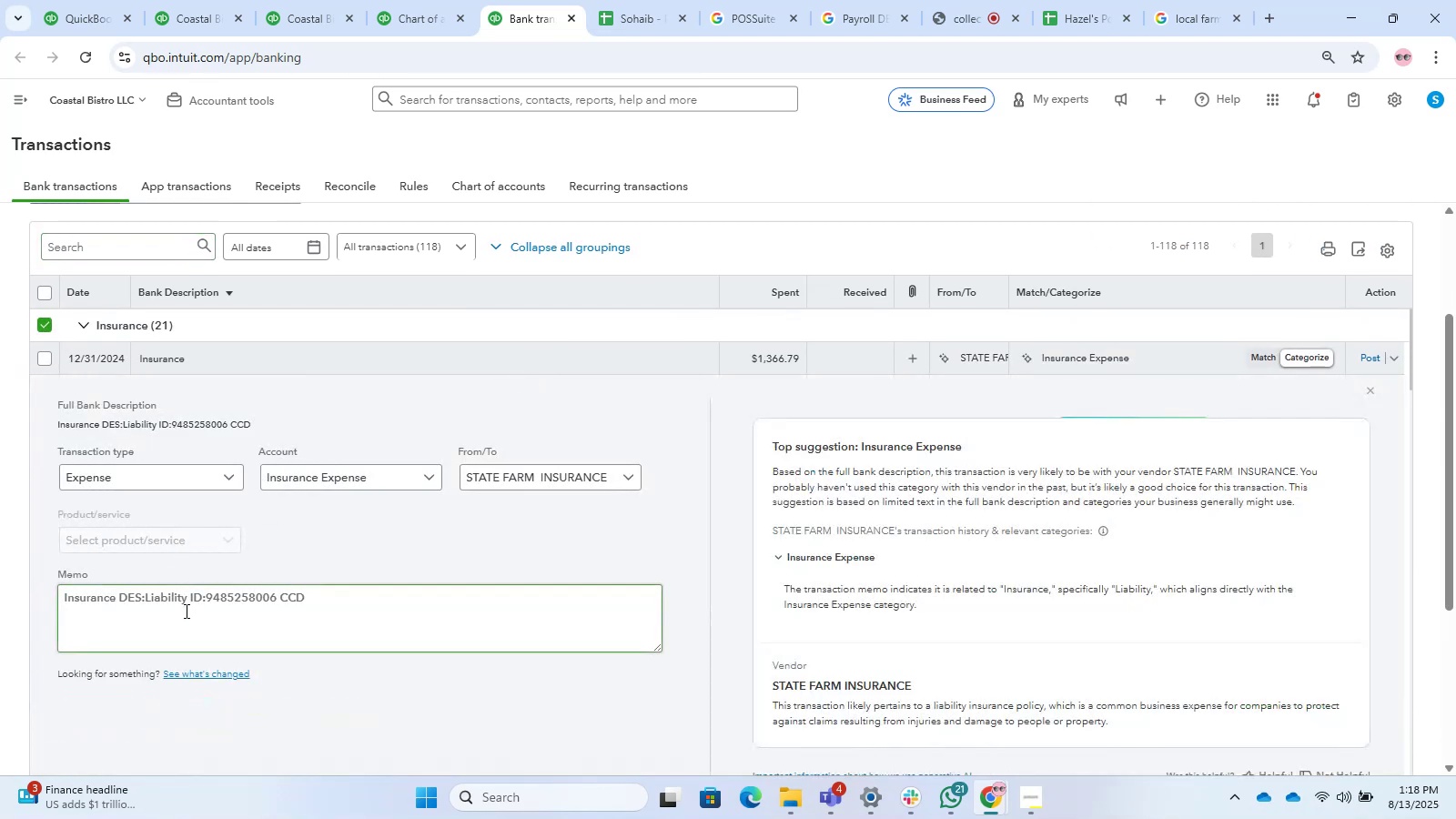 
left_click_drag(start_coordinate=[184, 604], to_coordinate=[144, 603])
 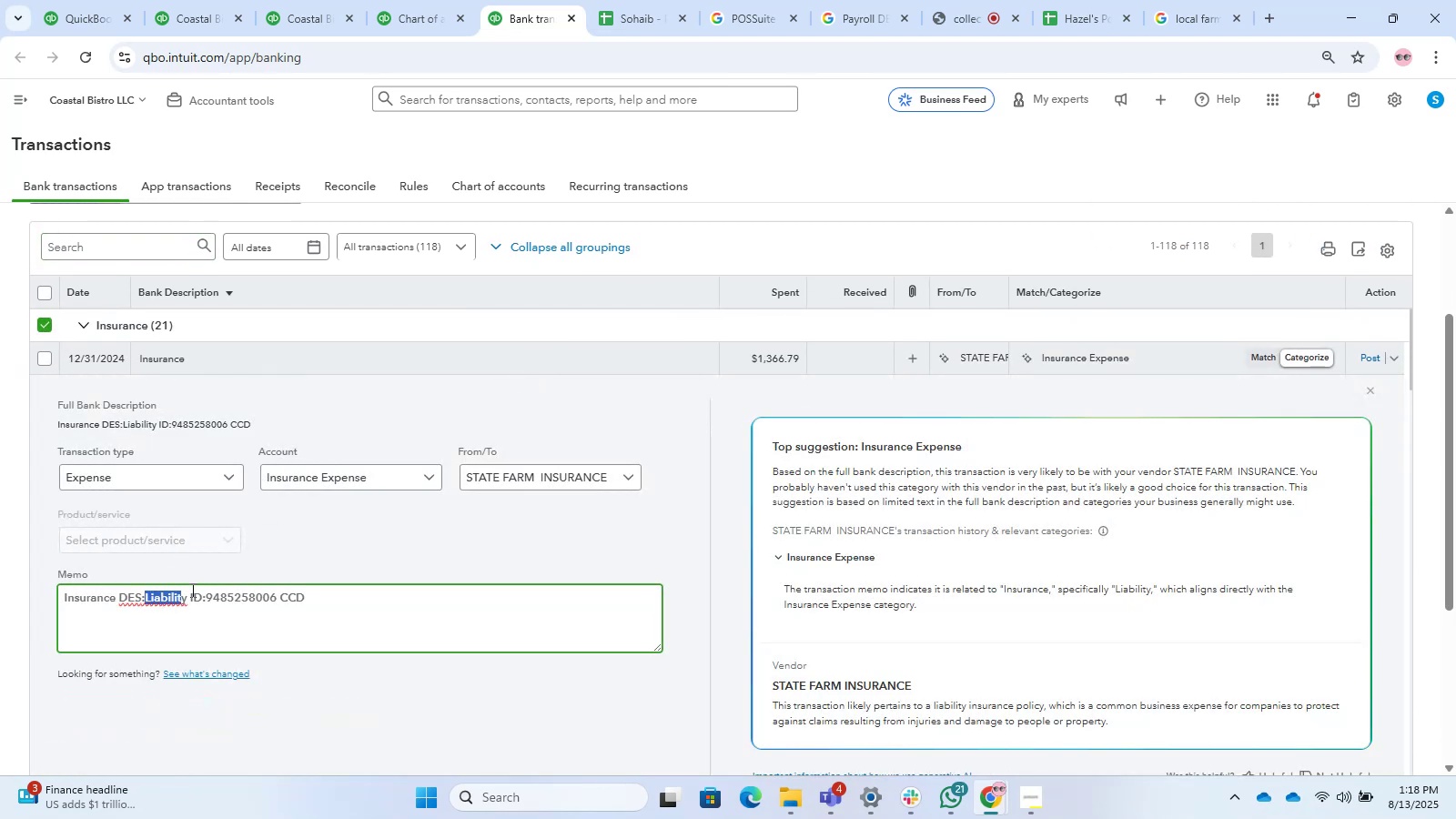 
left_click_drag(start_coordinate=[185, 590], to_coordinate=[146, 585])
 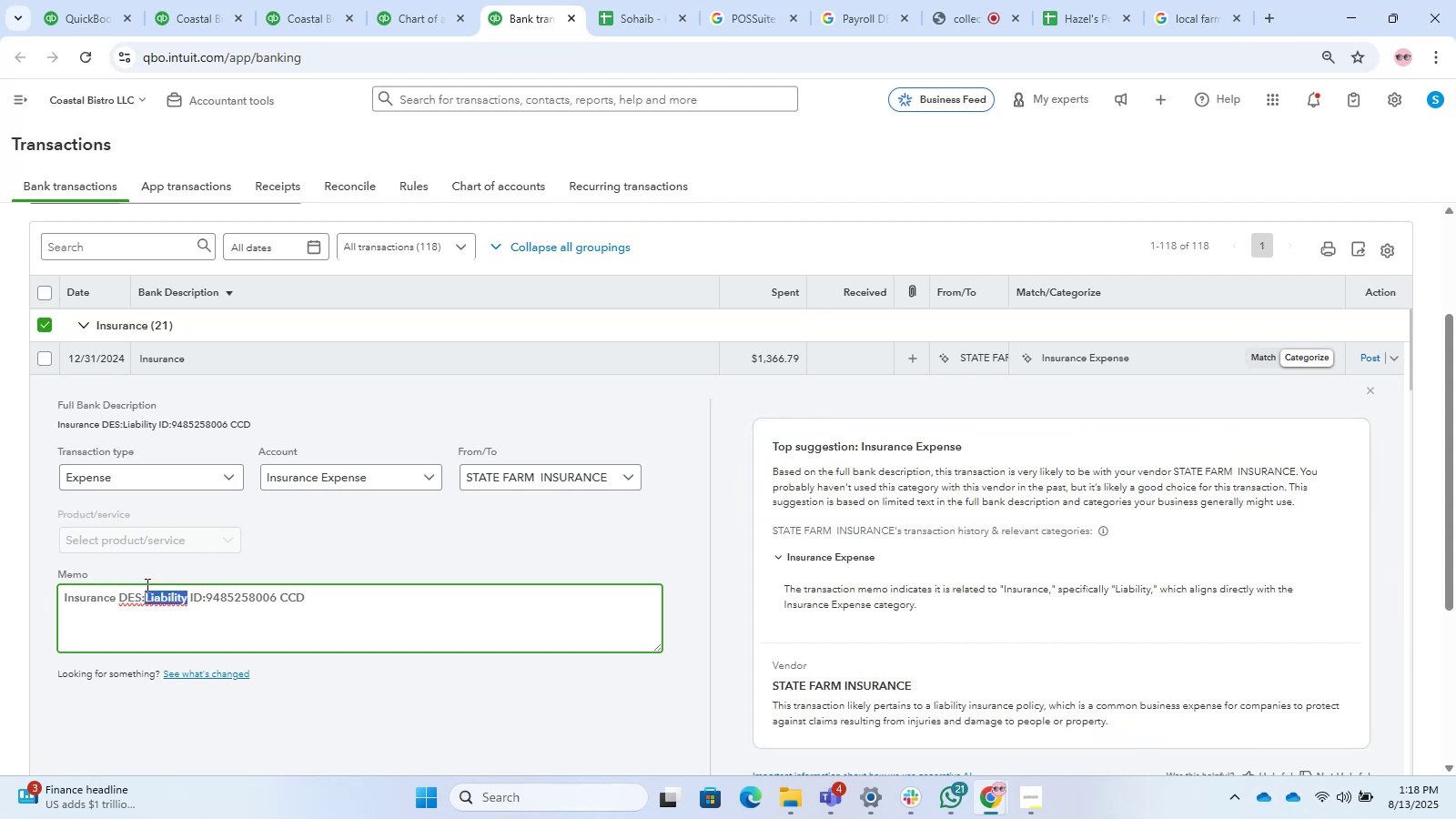 
key(Control+C)
 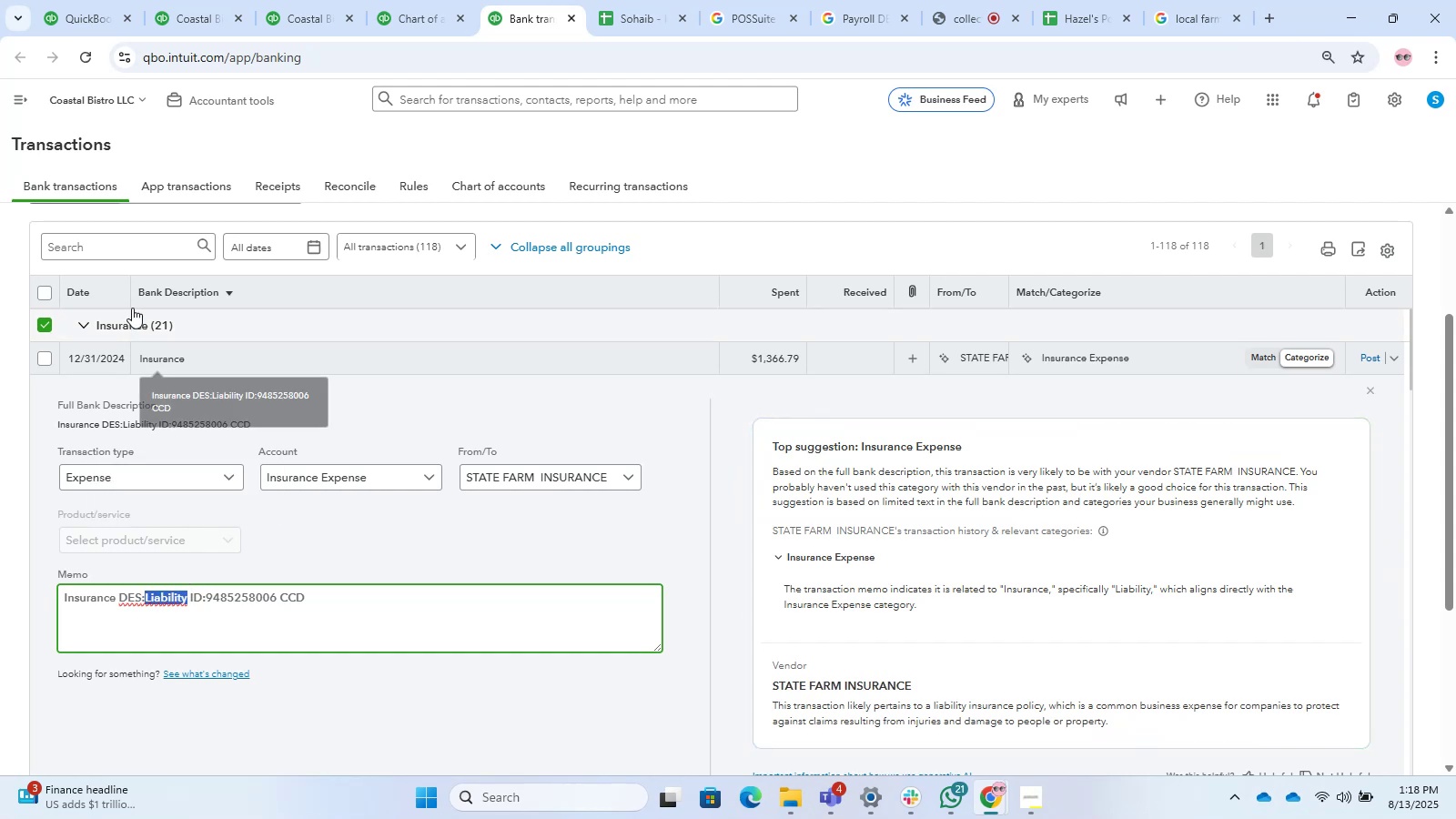 
left_click([124, 240])
 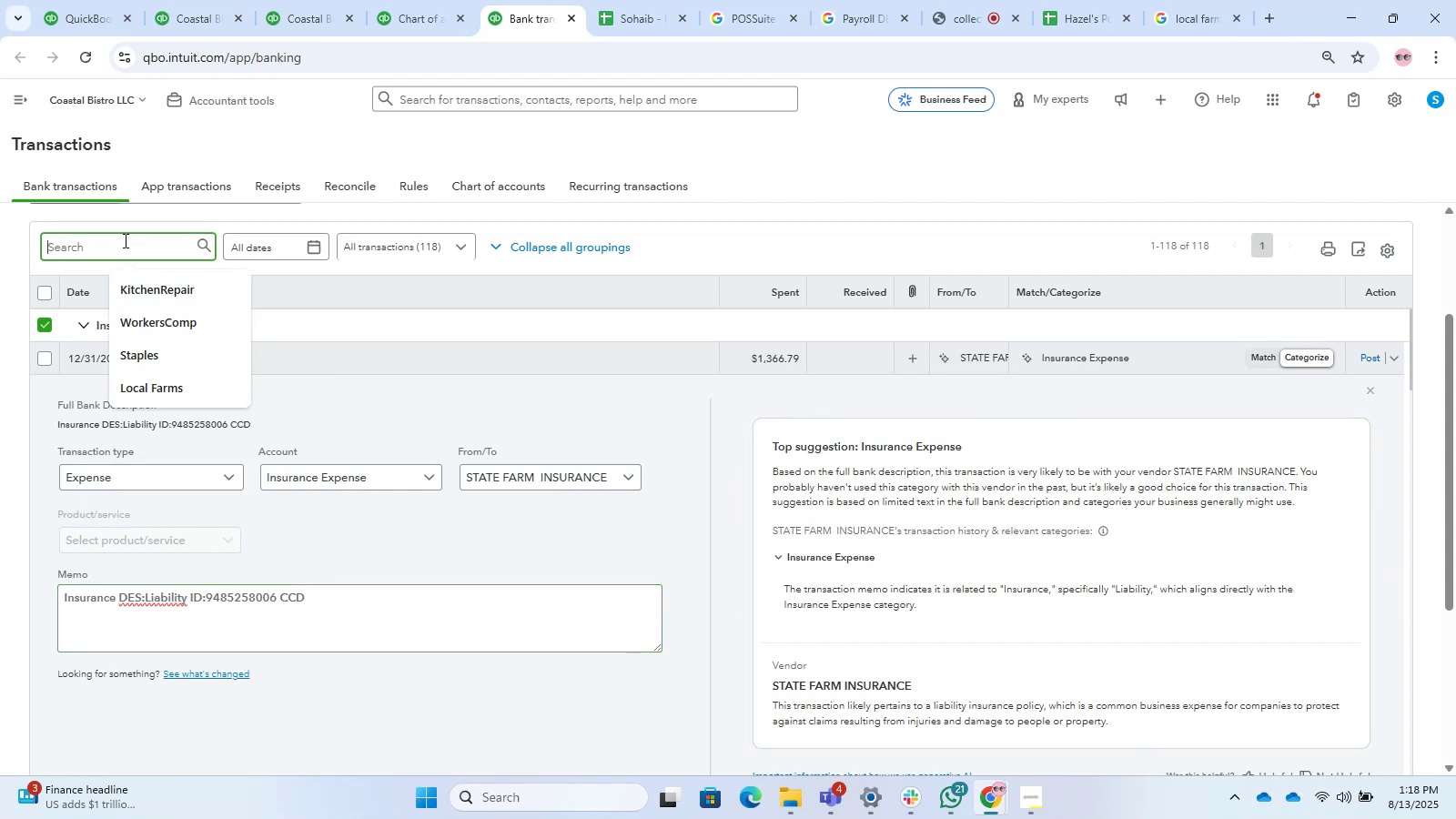 
key(Control+V)
 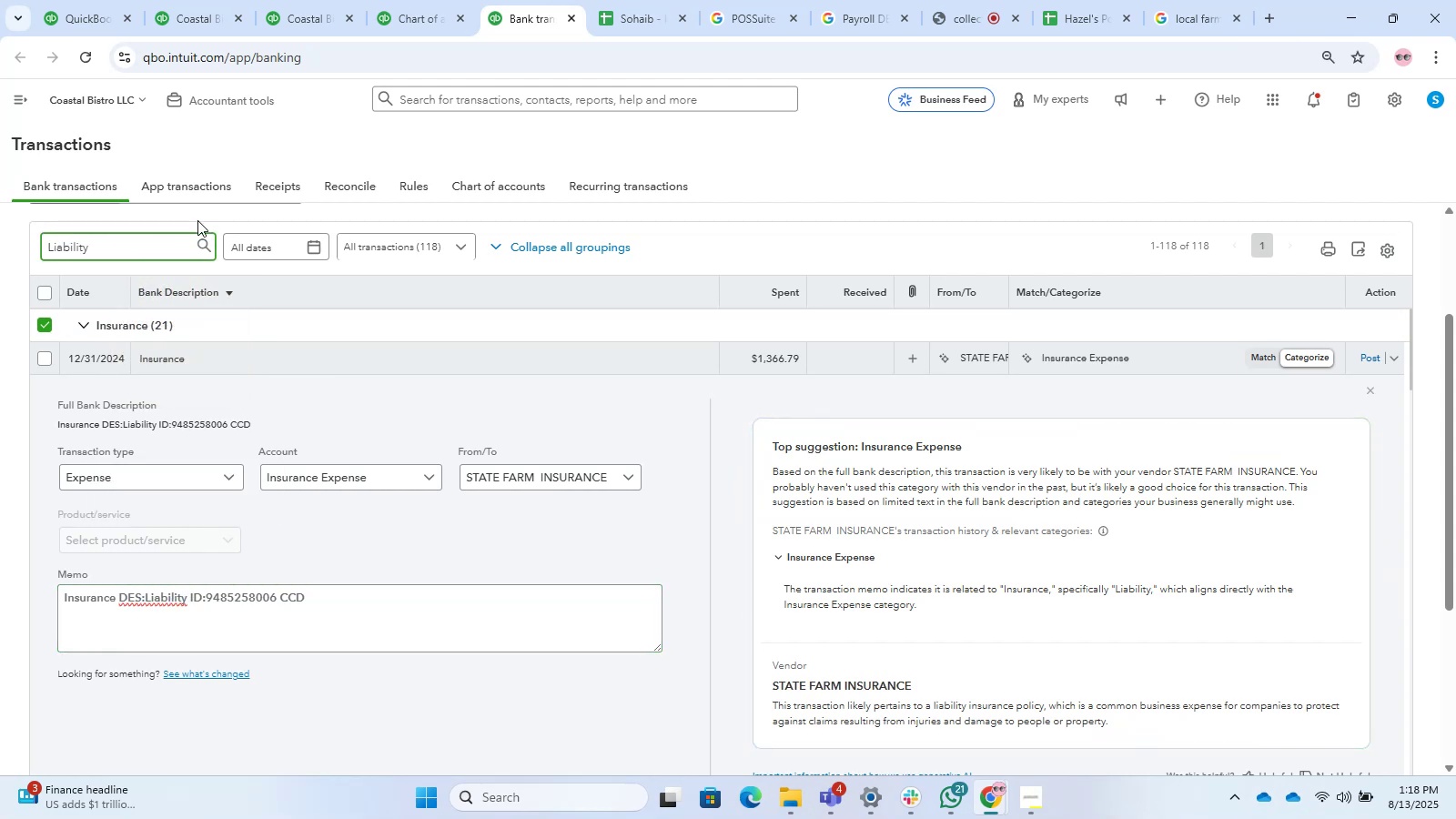 
left_click([209, 248])
 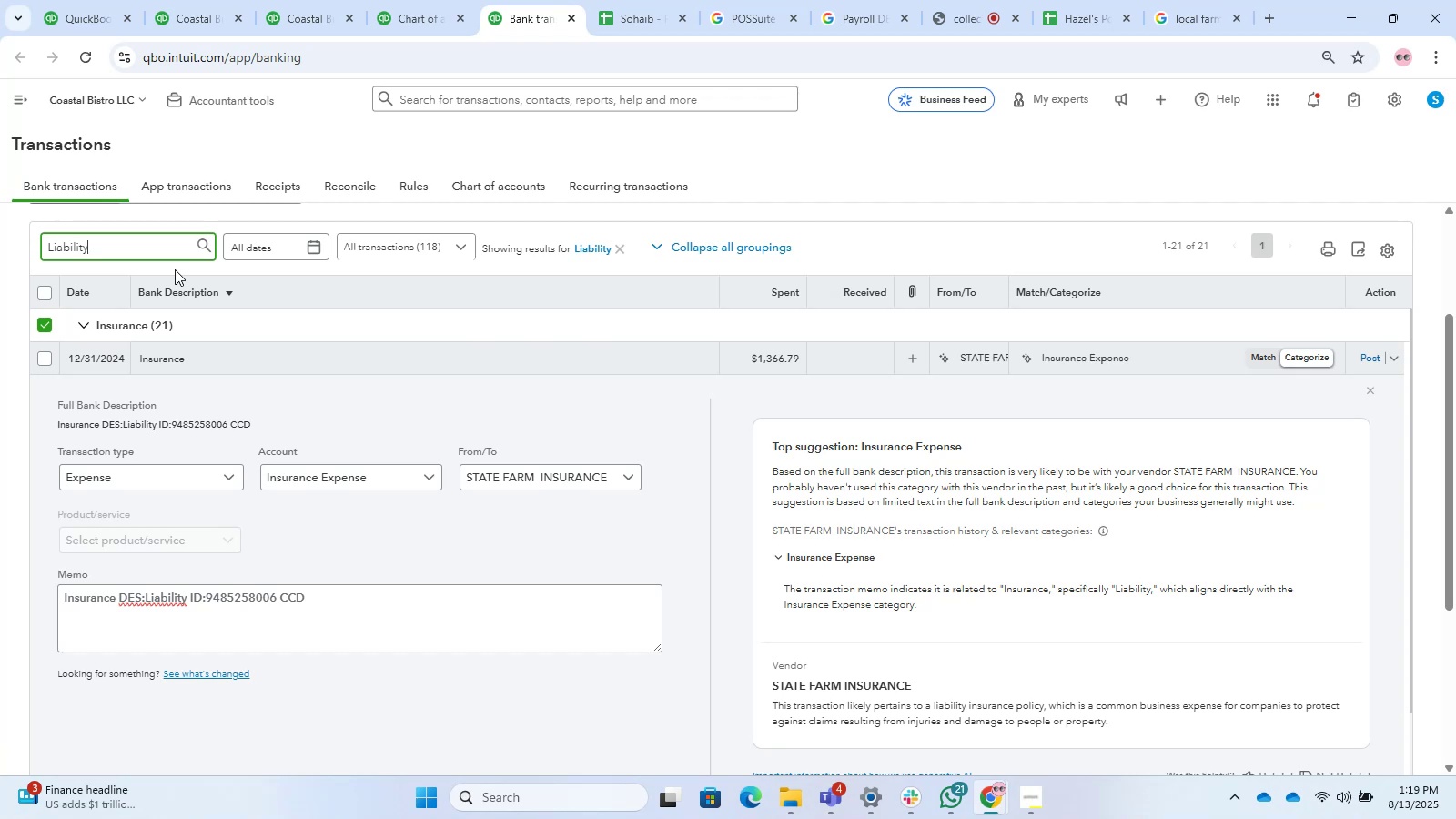 
wait(33.13)
 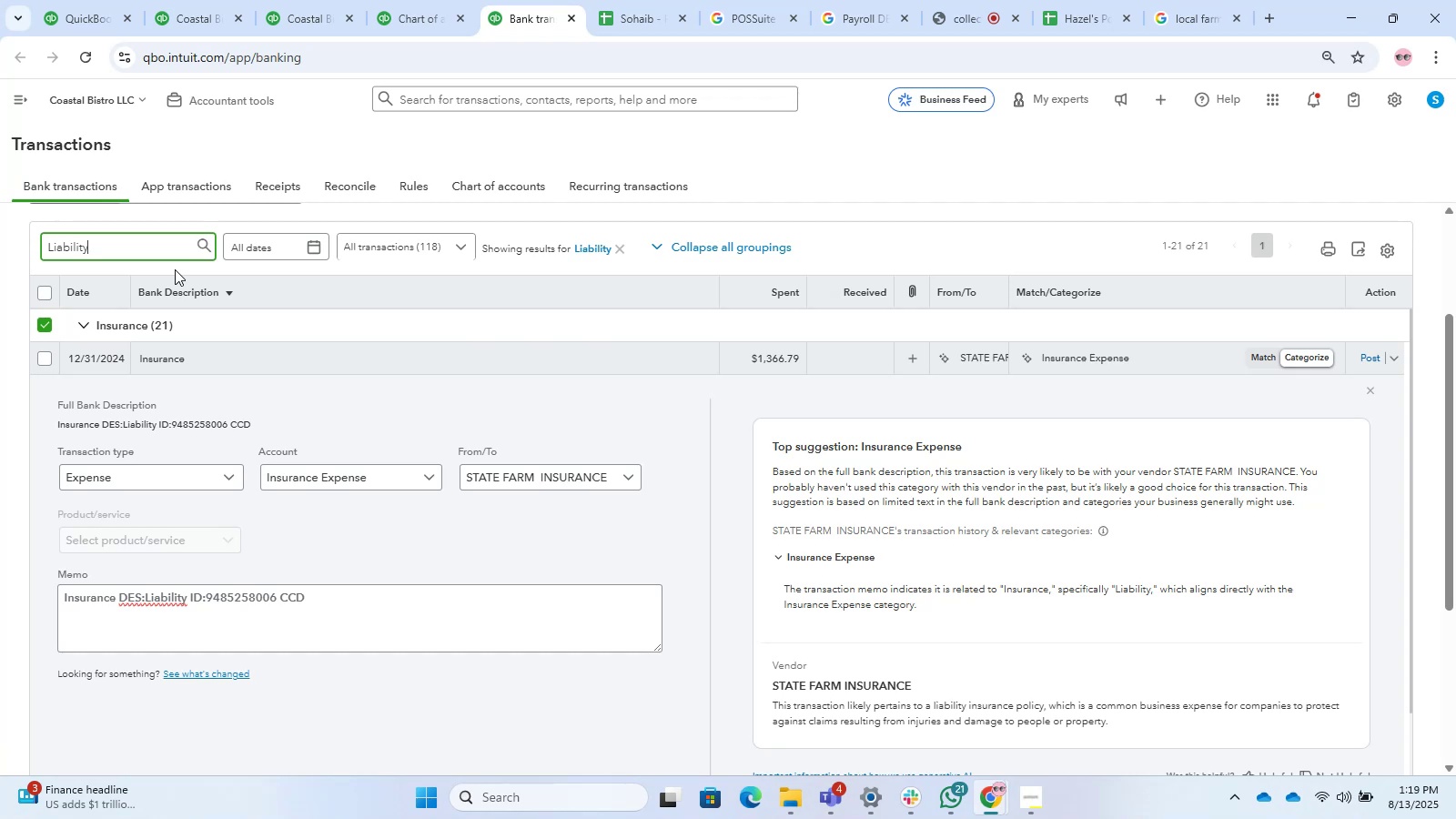 
scroll: coordinate [871, 407], scroll_direction: down, amount: 3.0
 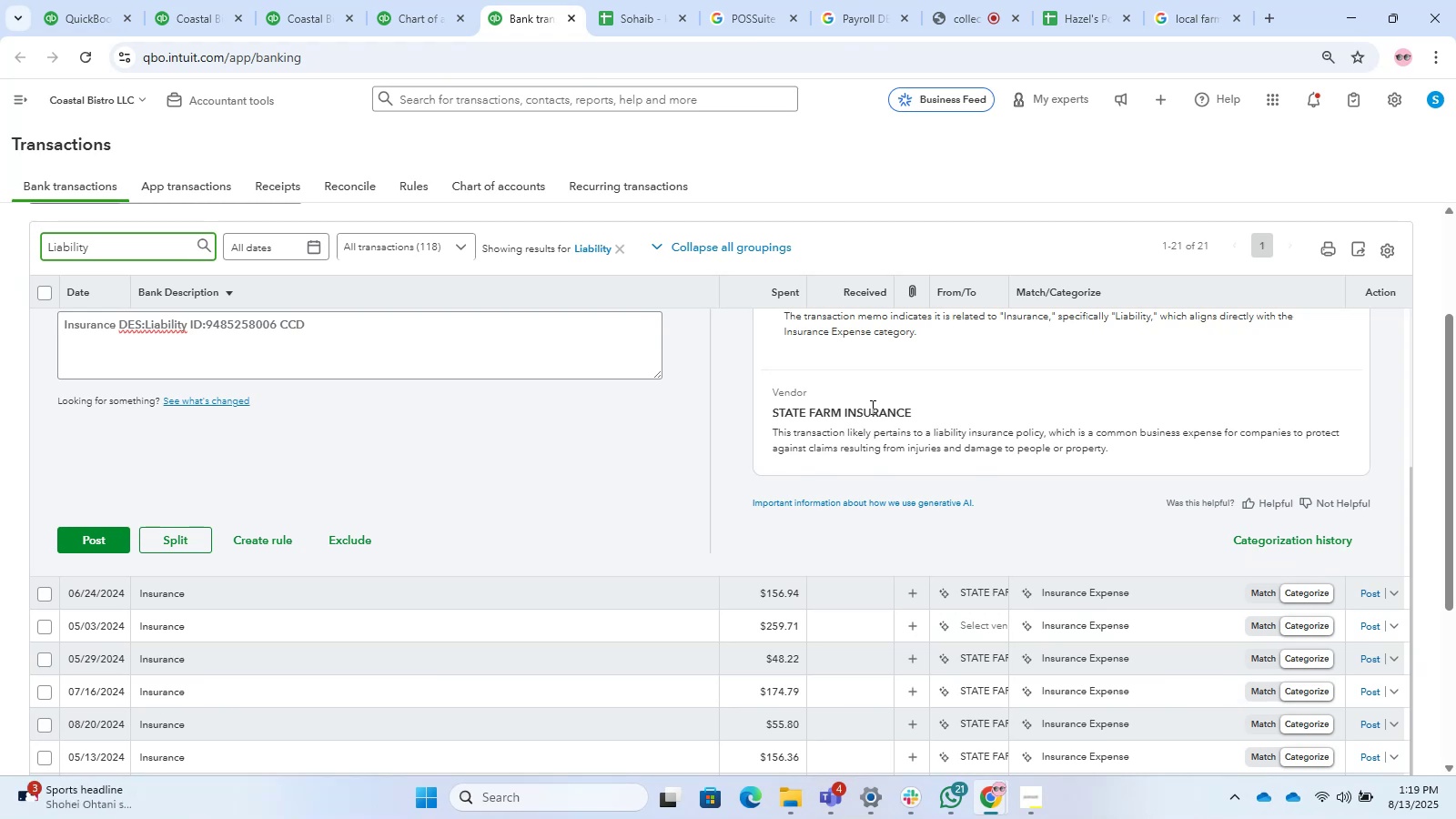 
wait(9.53)
 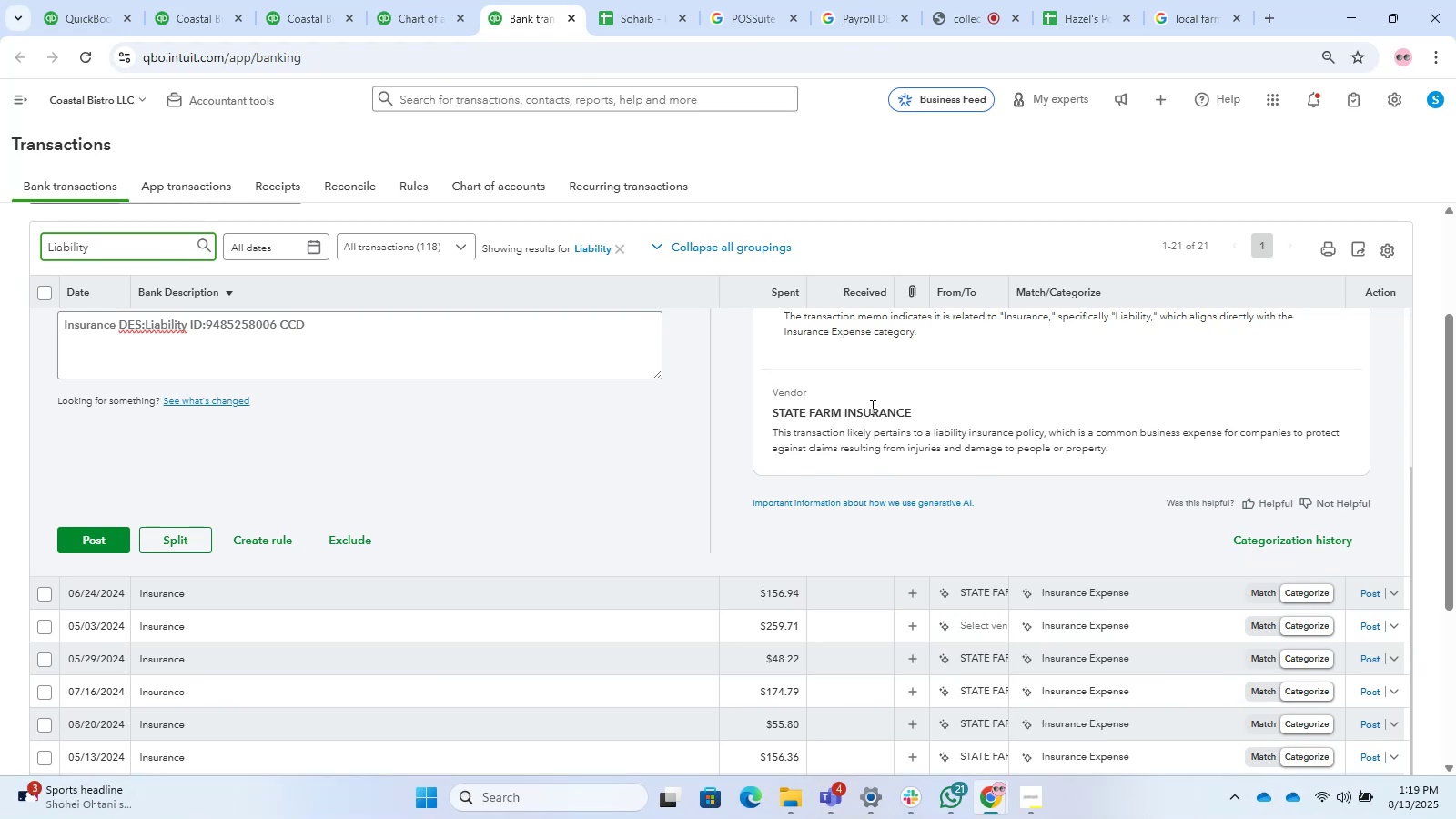 
left_click_drag(start_coordinate=[296, 333], to_coordinate=[45, 298])
 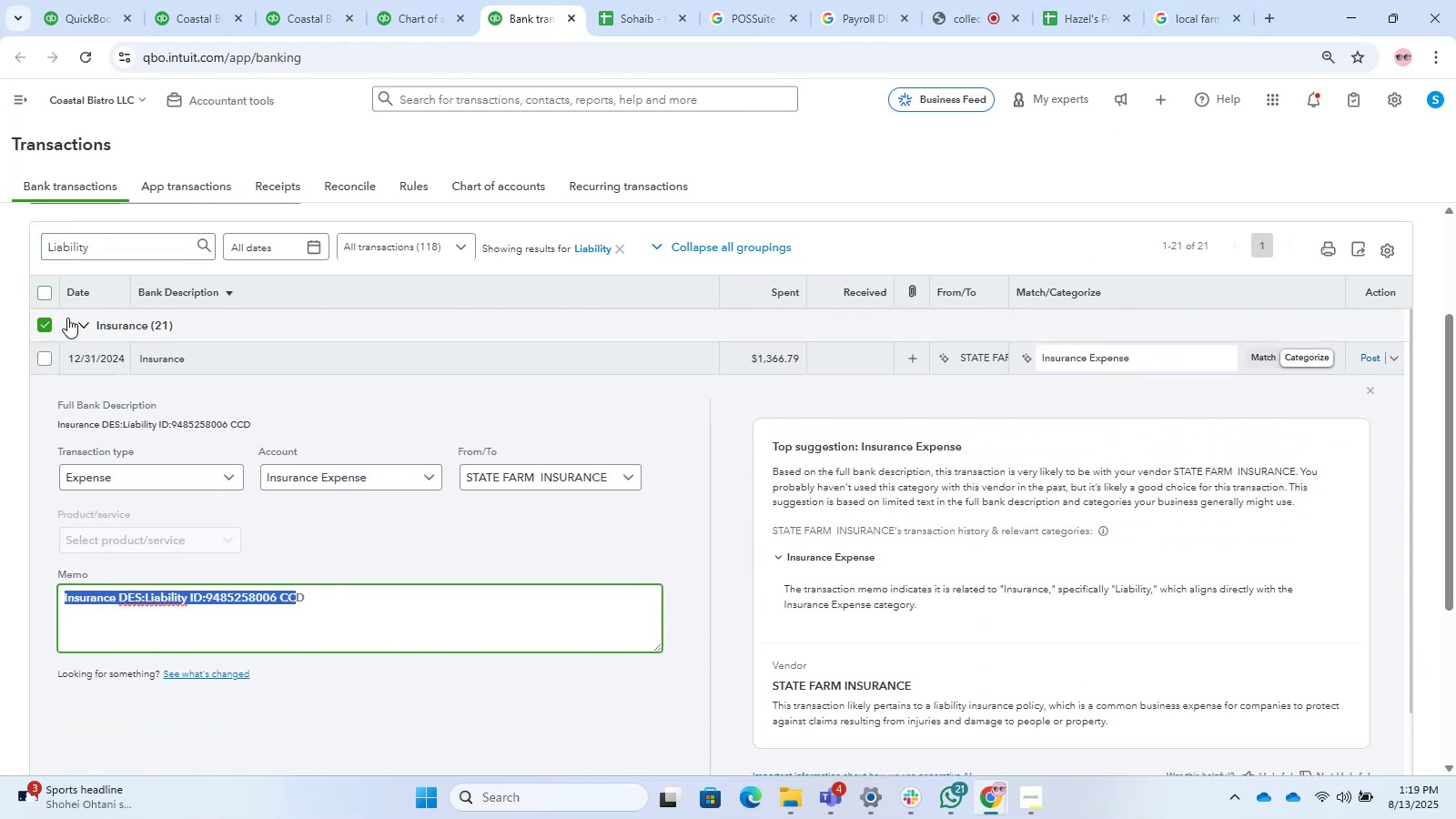 
key(Control+C)
 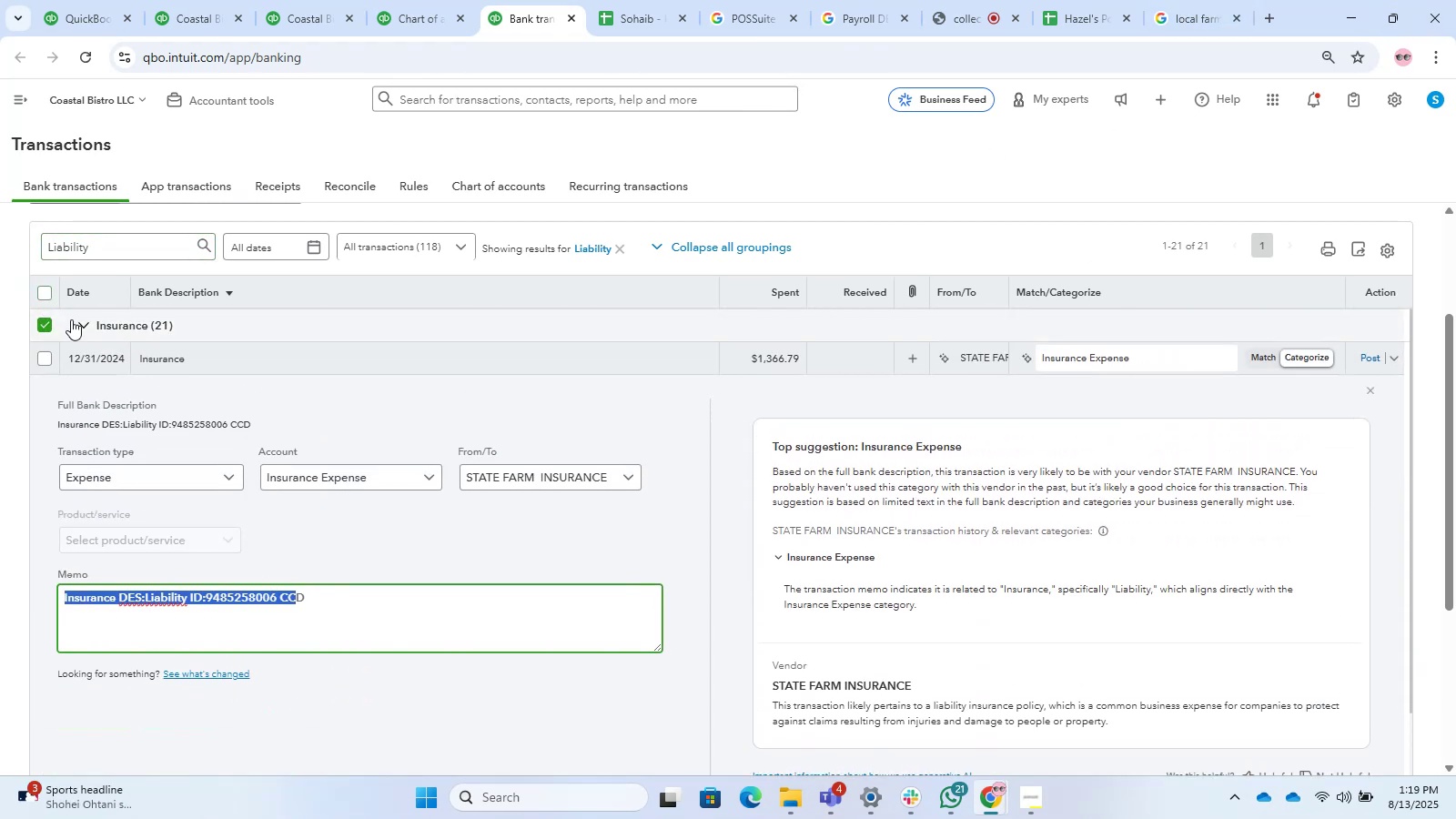 
key(Control+T)
 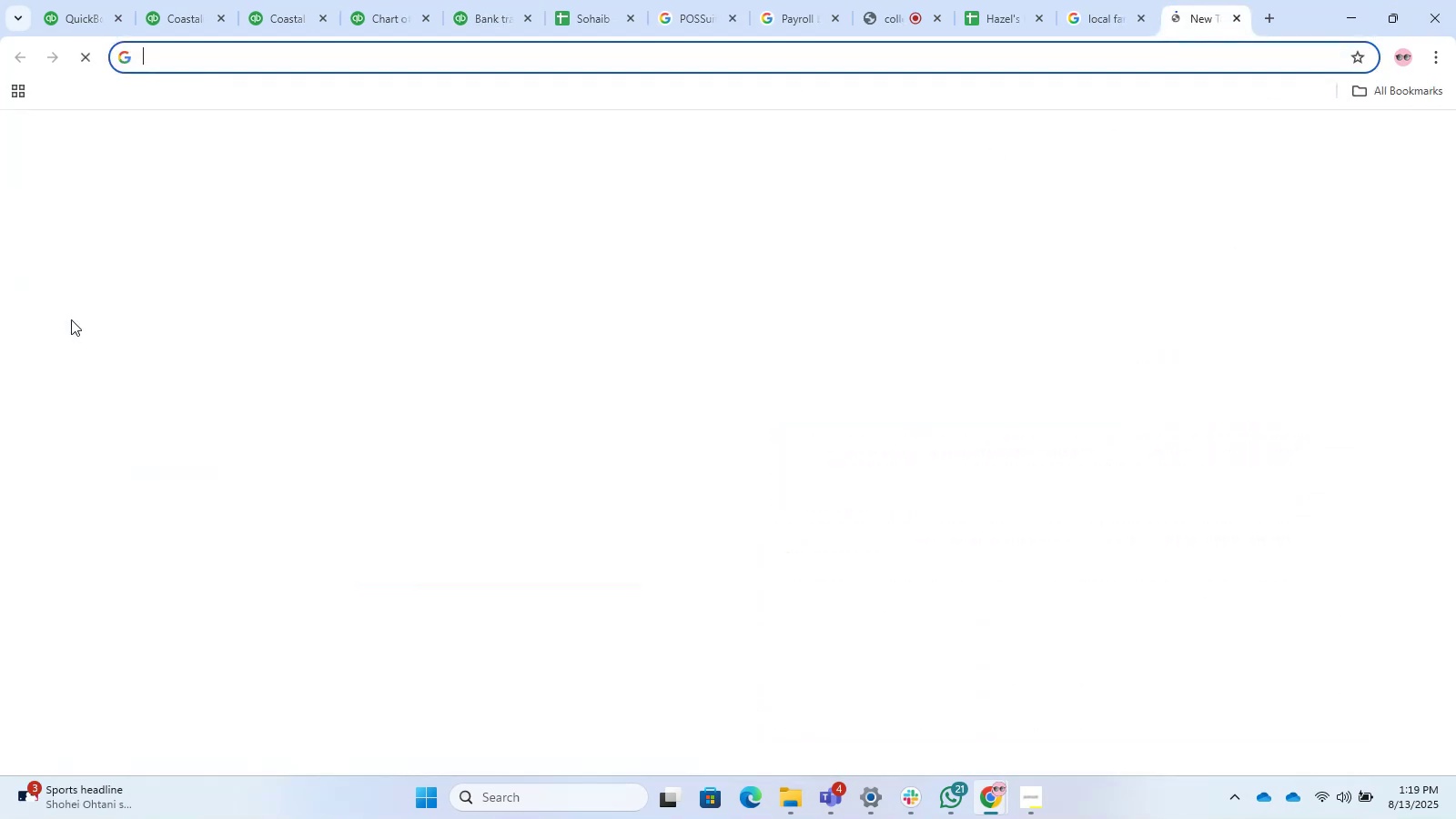 
key(Control+V)
 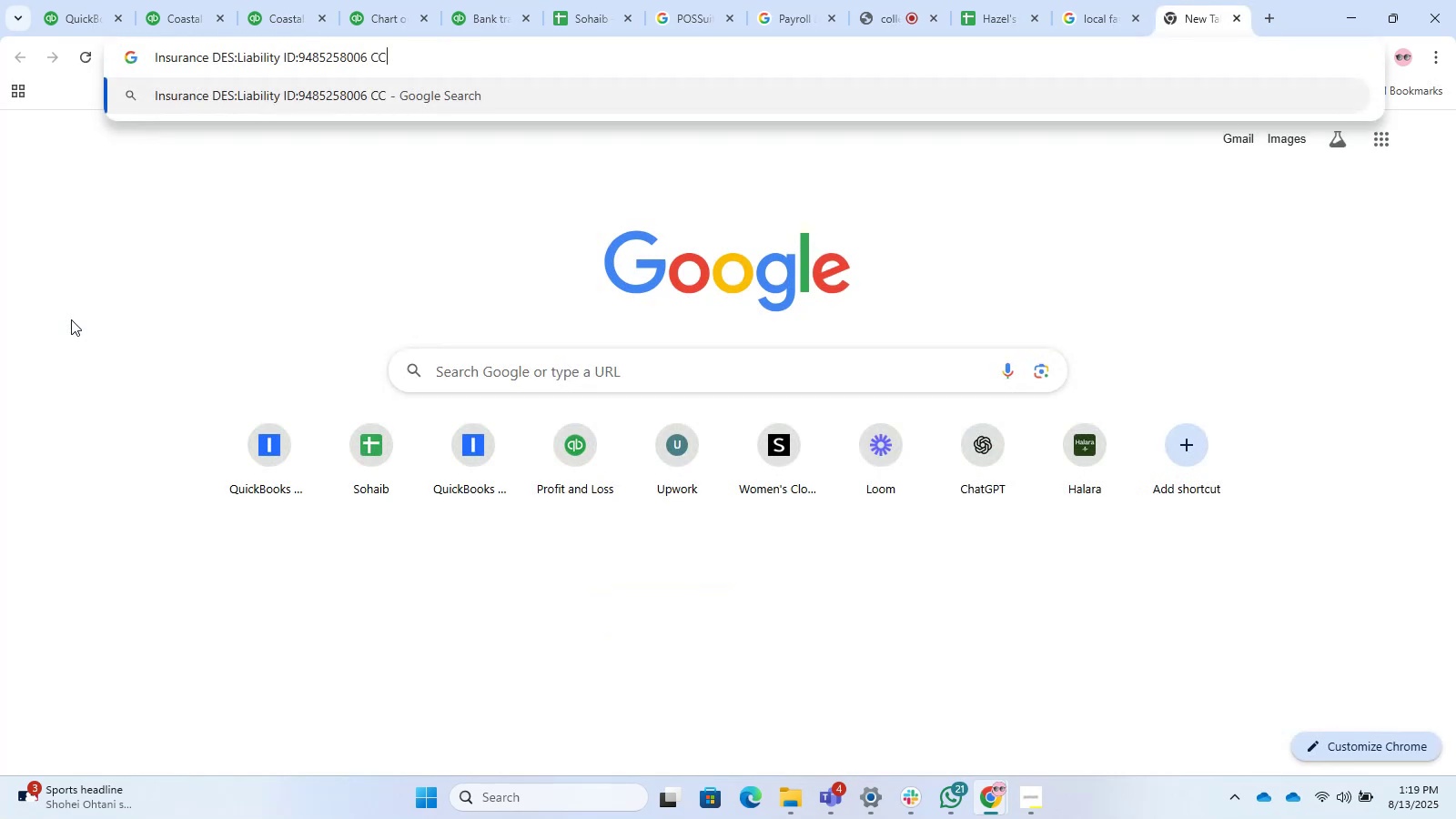 
key(Enter)
 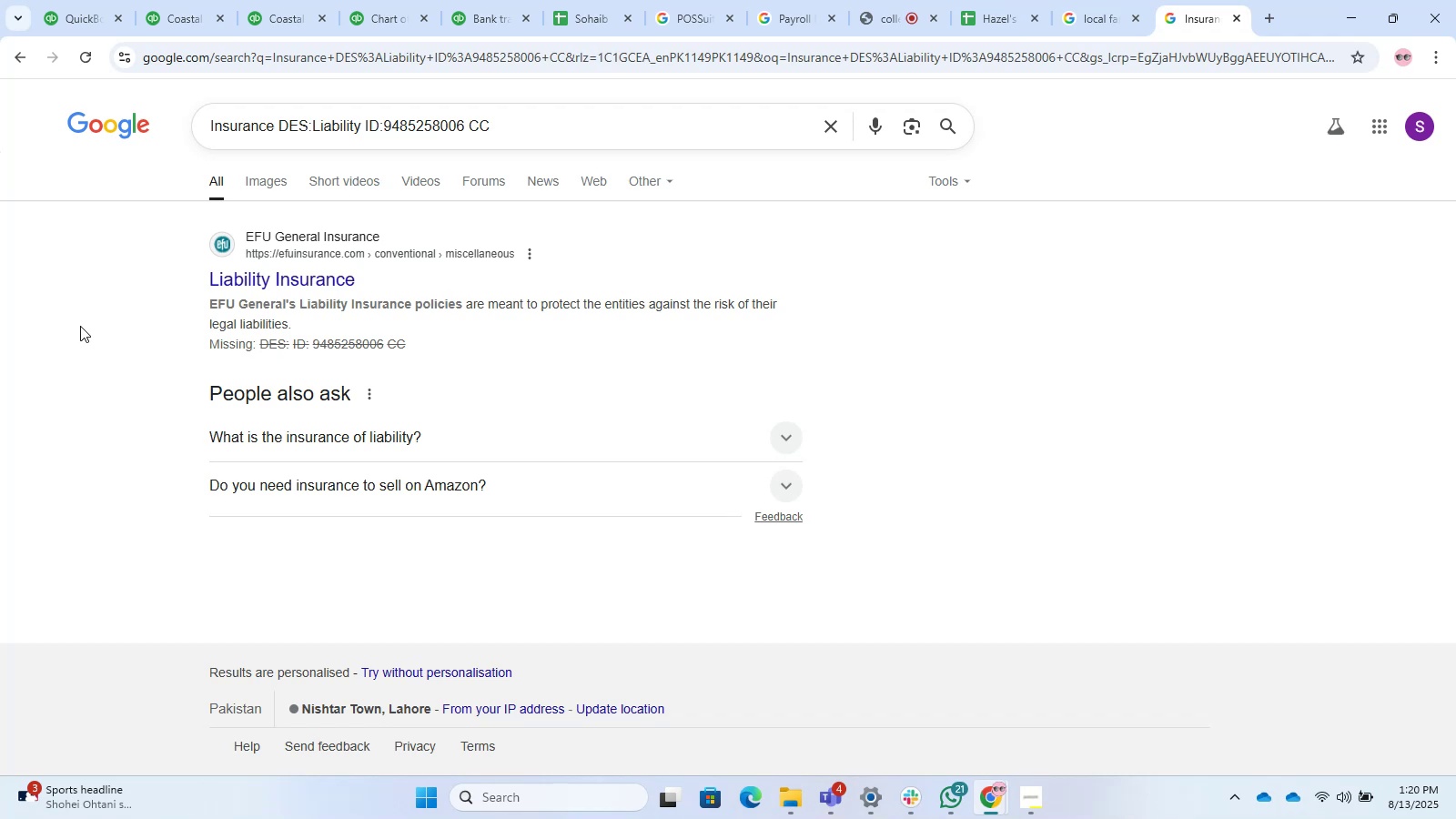 
wait(60.78)
 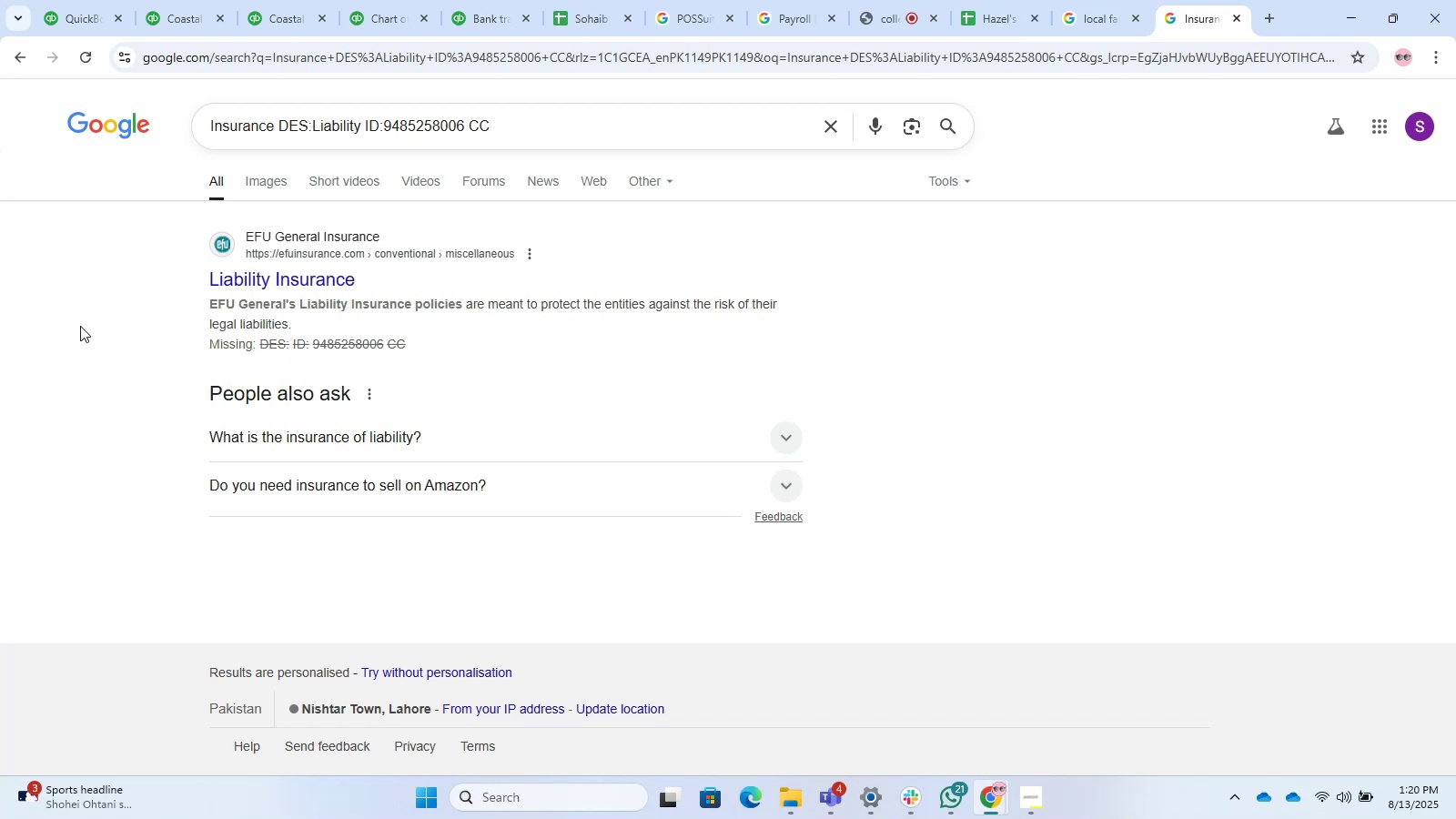 
scroll: coordinate [166, 608], scroll_direction: down, amount: 4.0
 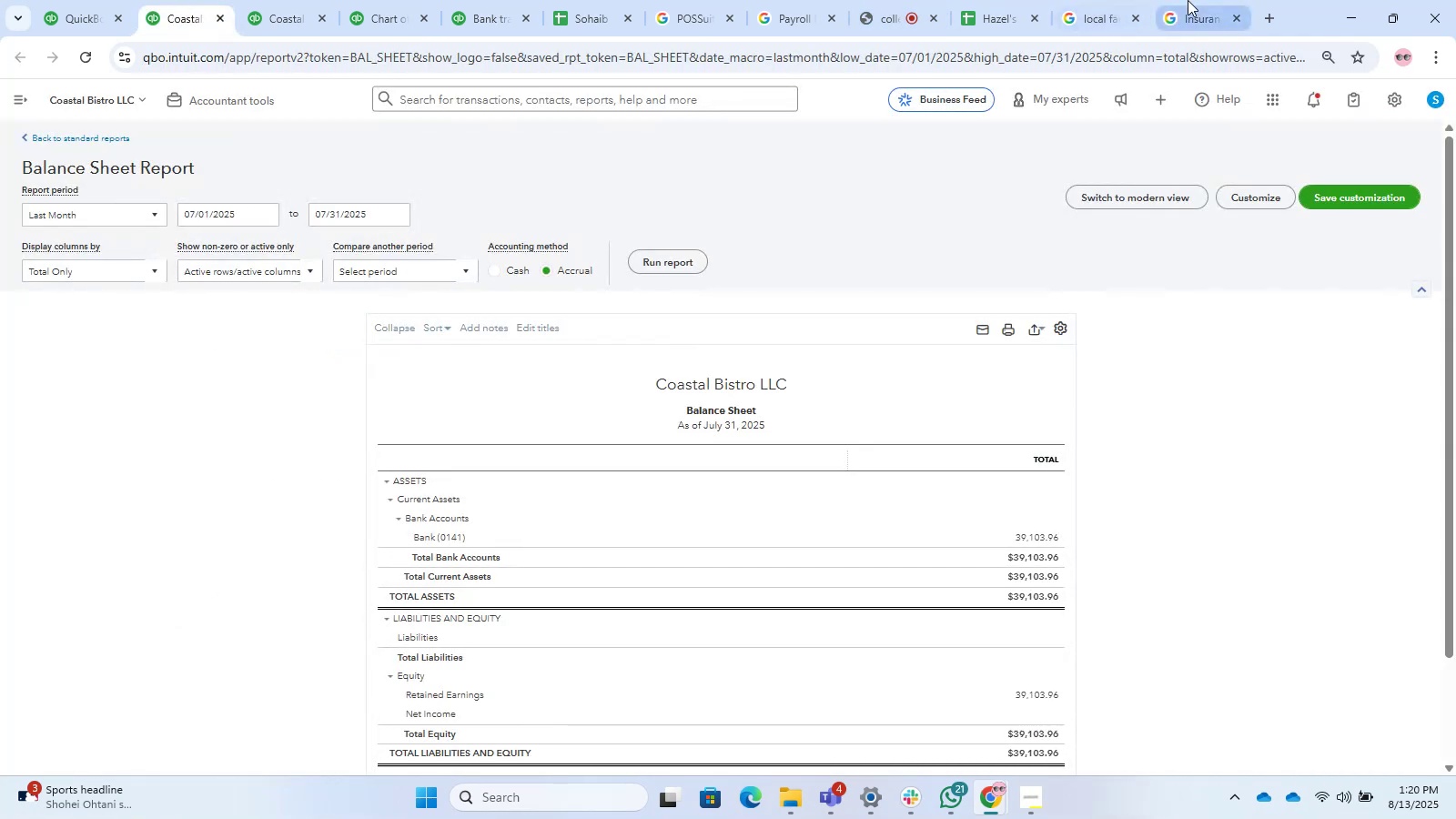 
scroll: coordinate [762, 372], scroll_direction: up, amount: 1.0
 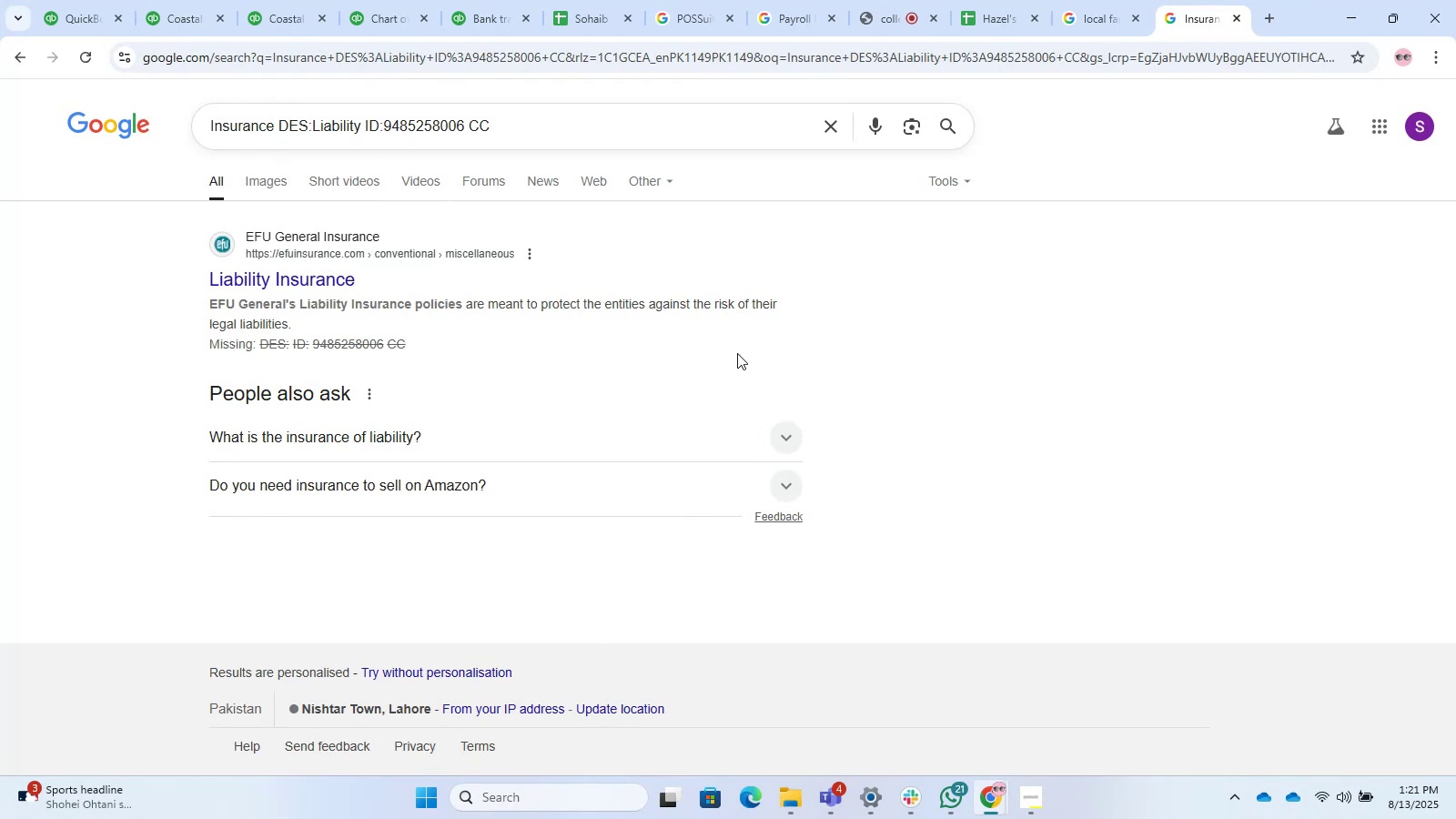 
wait(42.16)
 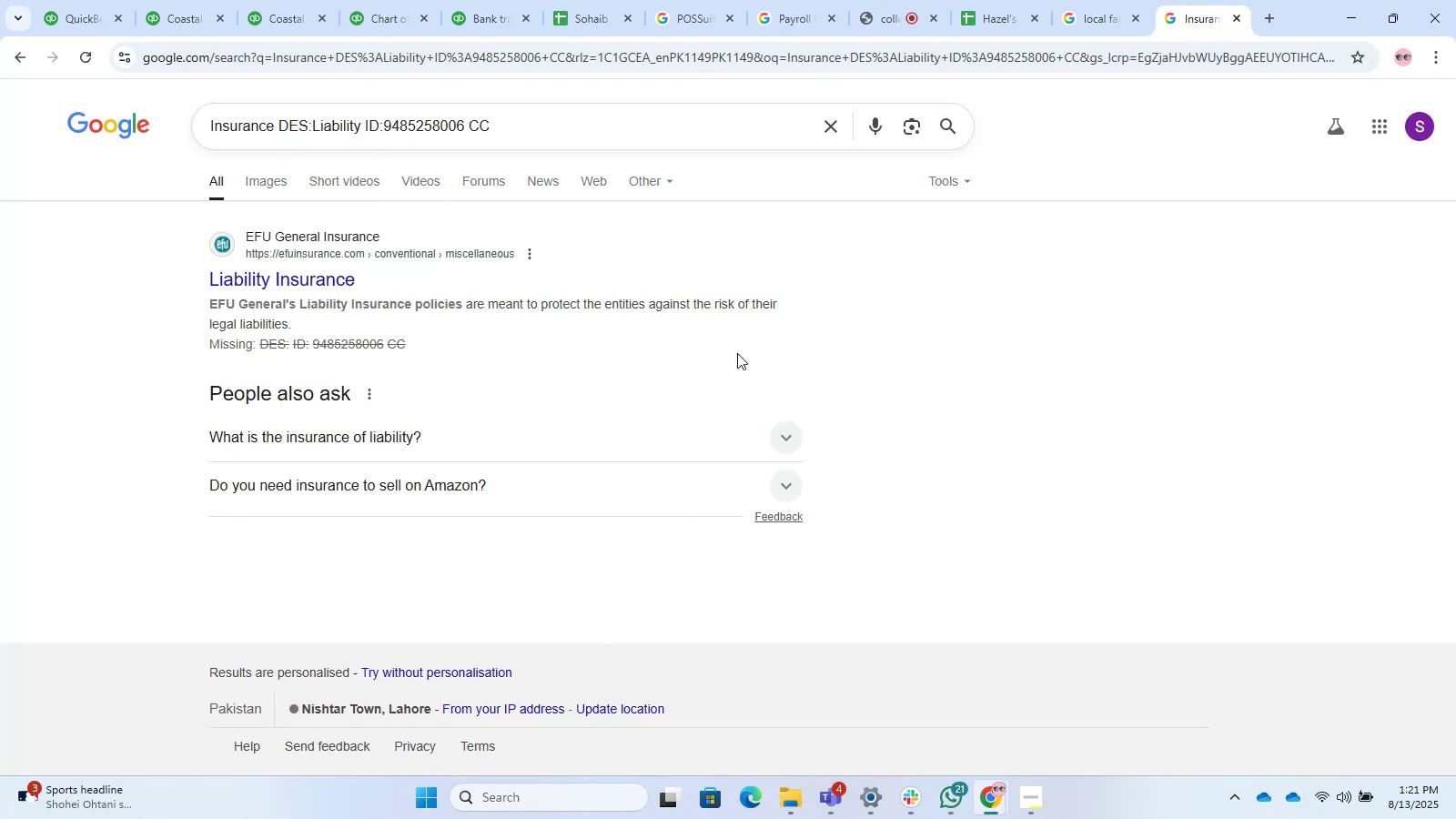 
double_click([368, 0])
 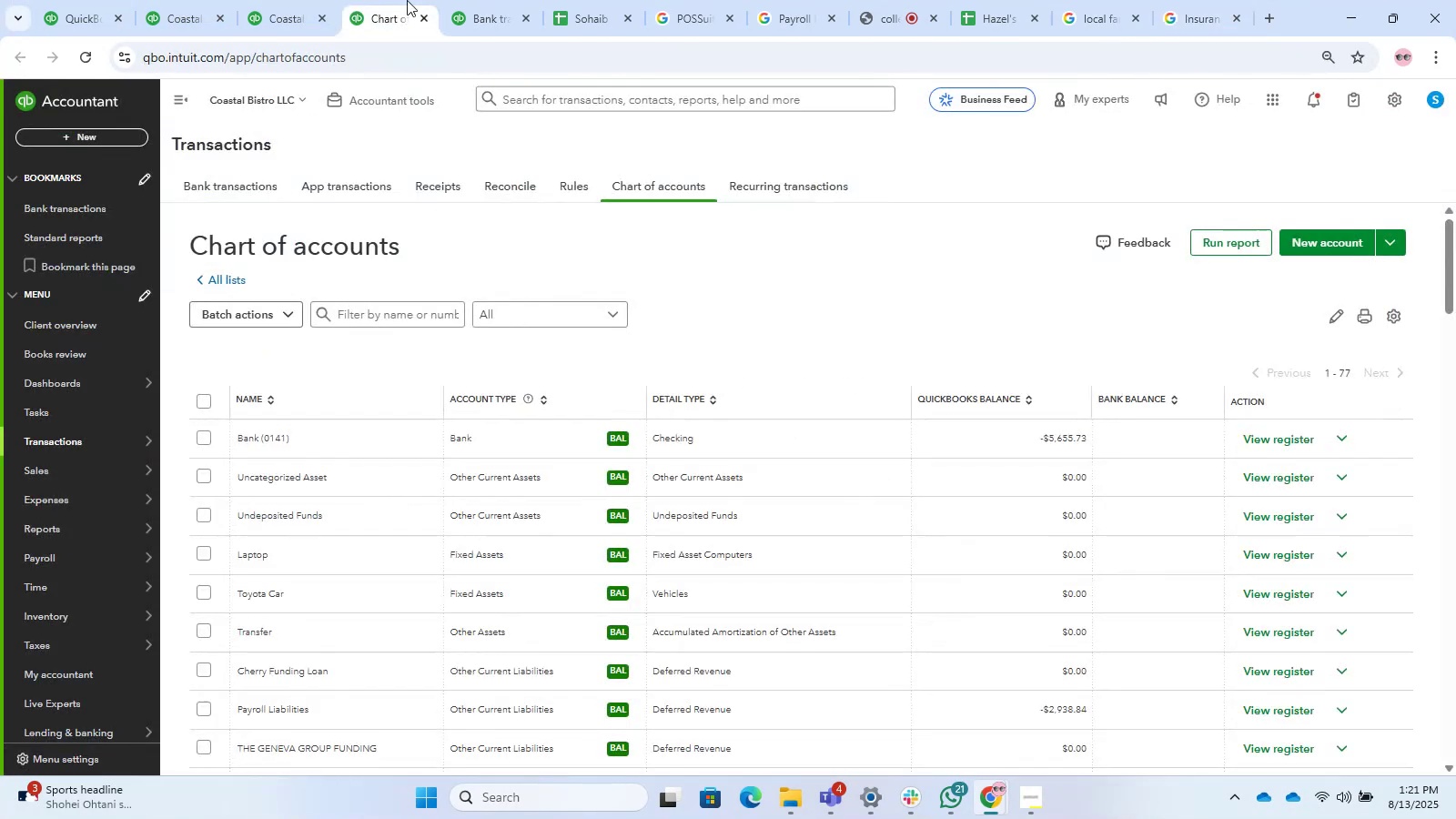 
left_click_drag(start_coordinate=[413, 0], to_coordinate=[430, 0])
 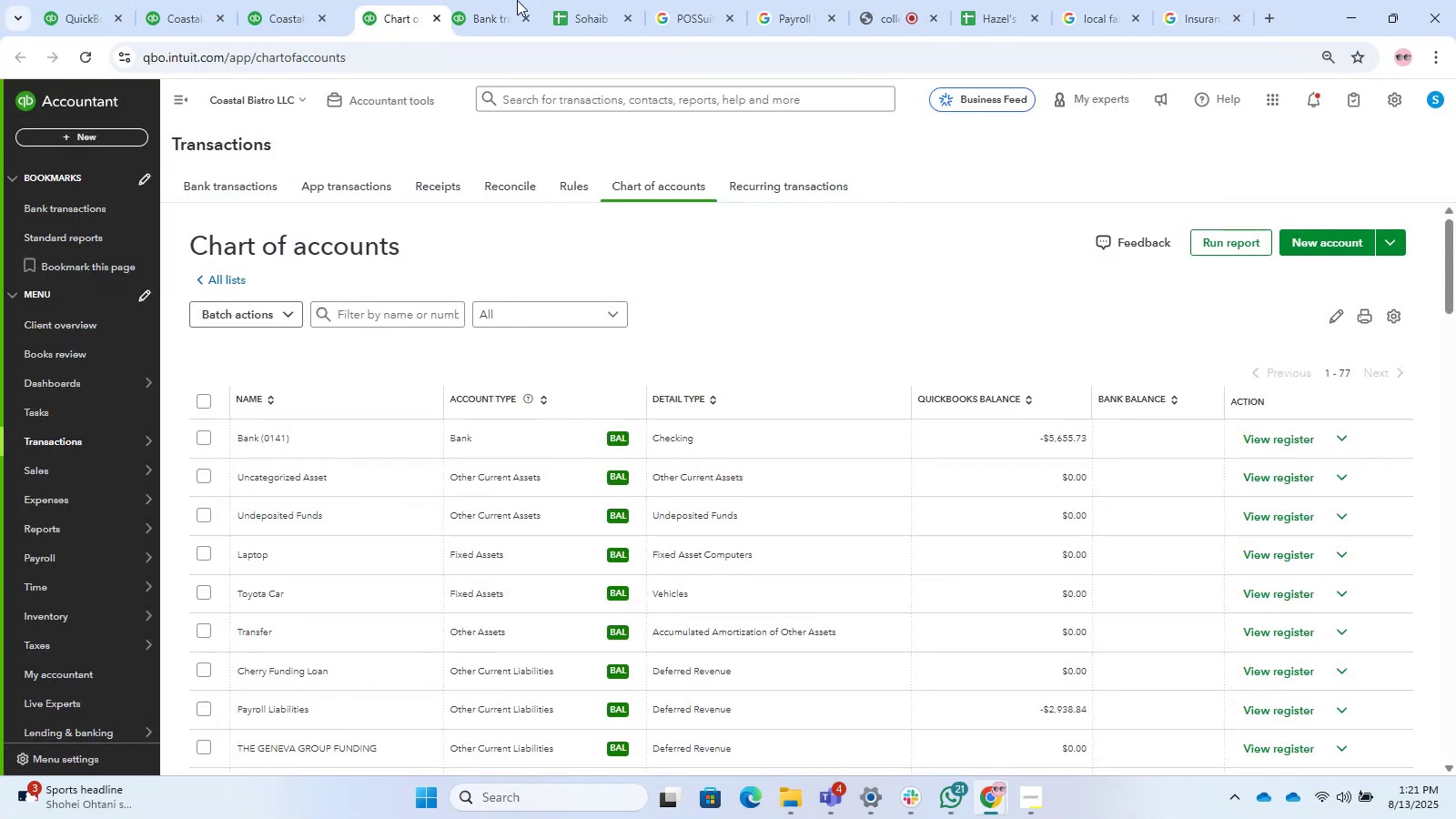 
triple_click([517, 0])
 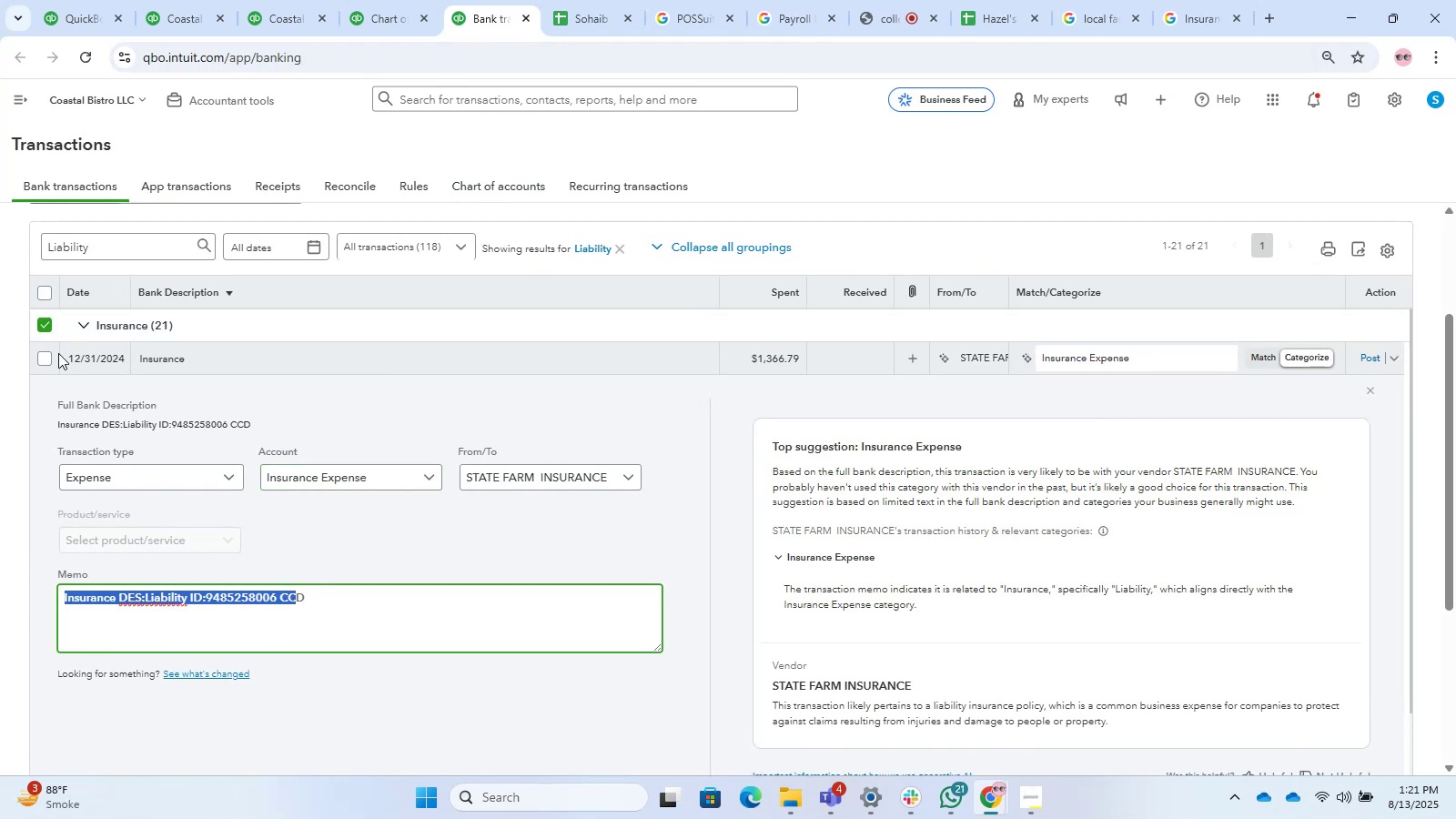 
double_click([45, 325])
 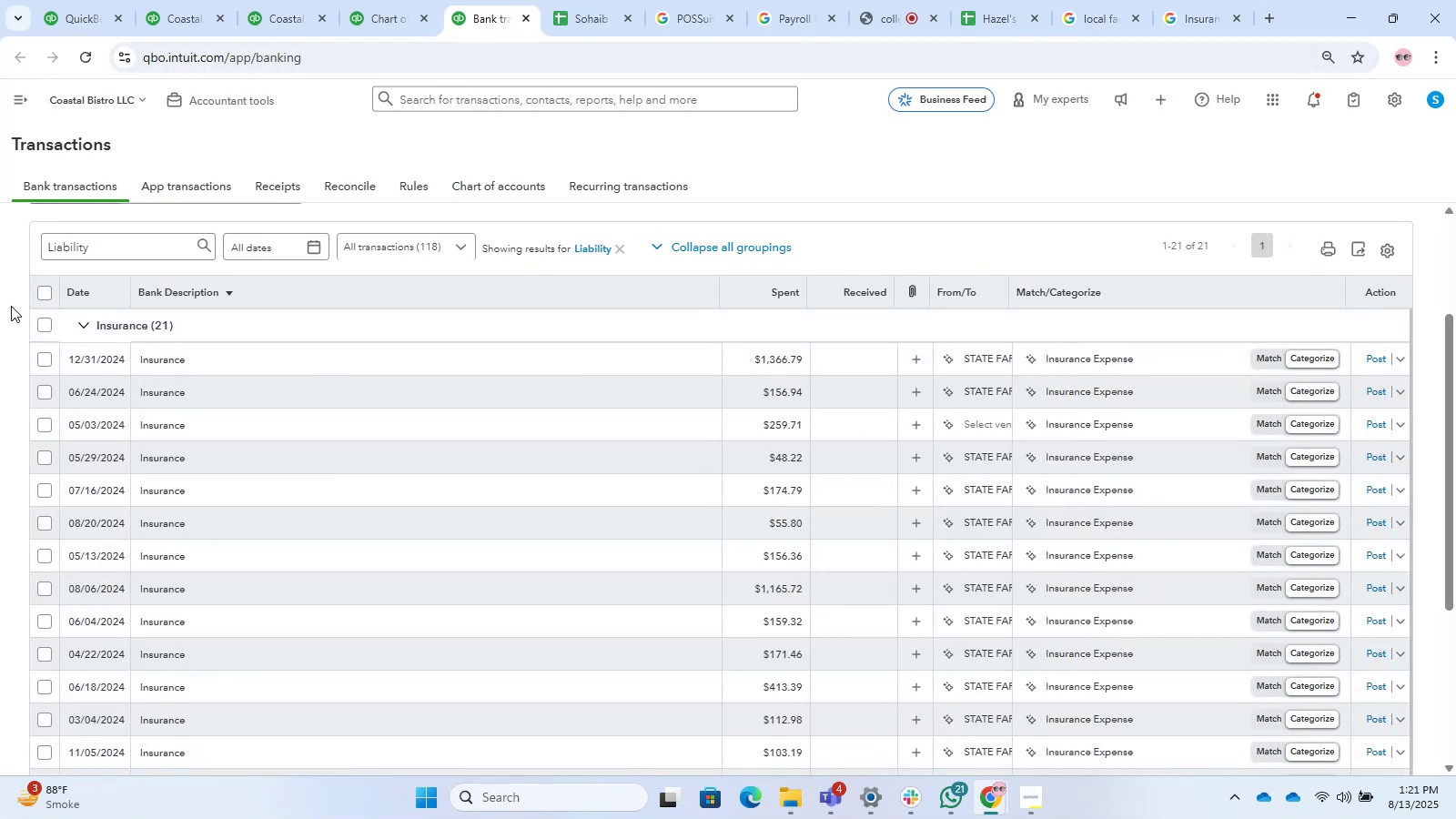 
left_click_drag(start_coordinate=[42, 322], to_coordinate=[51, 322])
 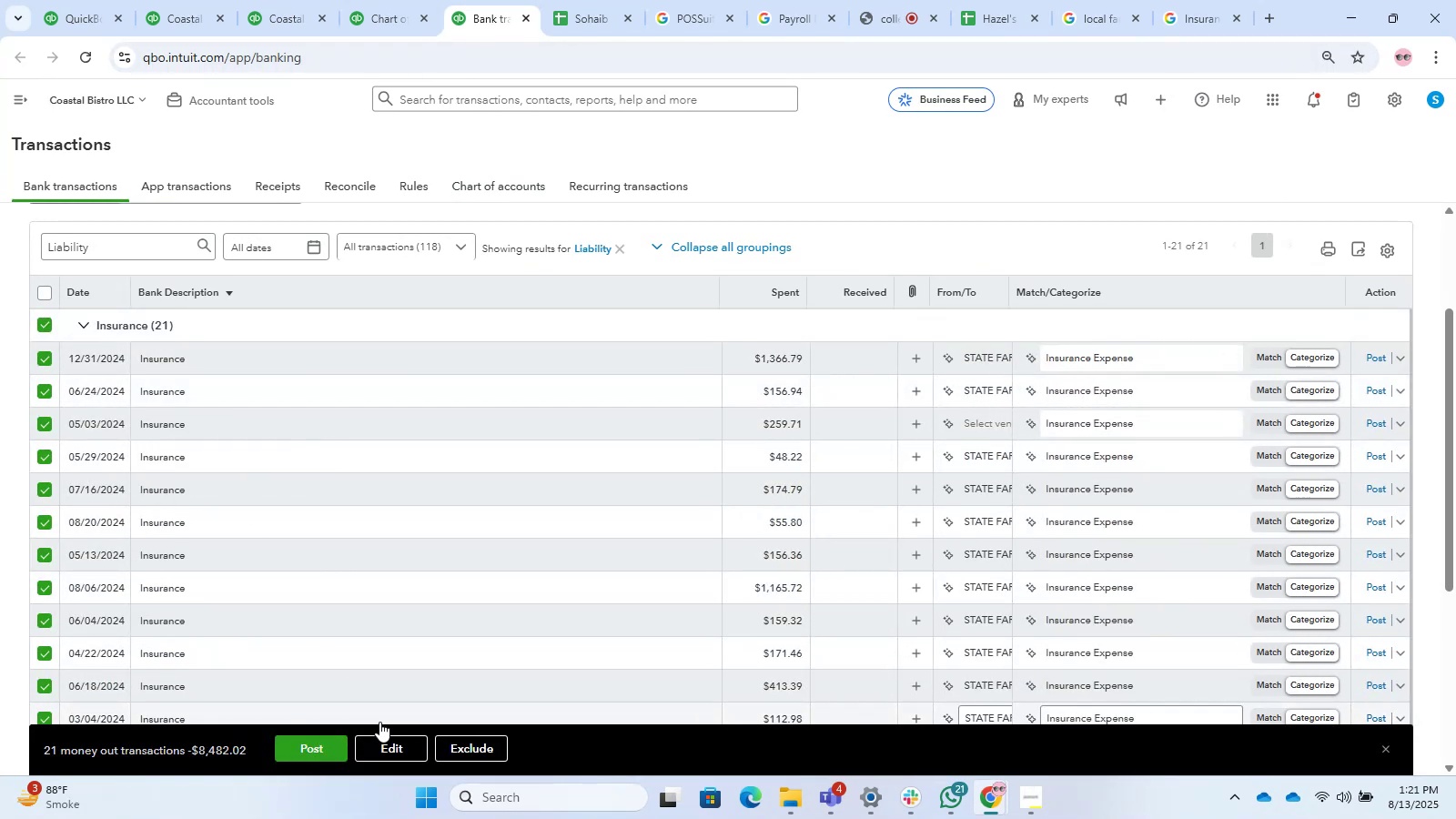 
left_click([397, 746])
 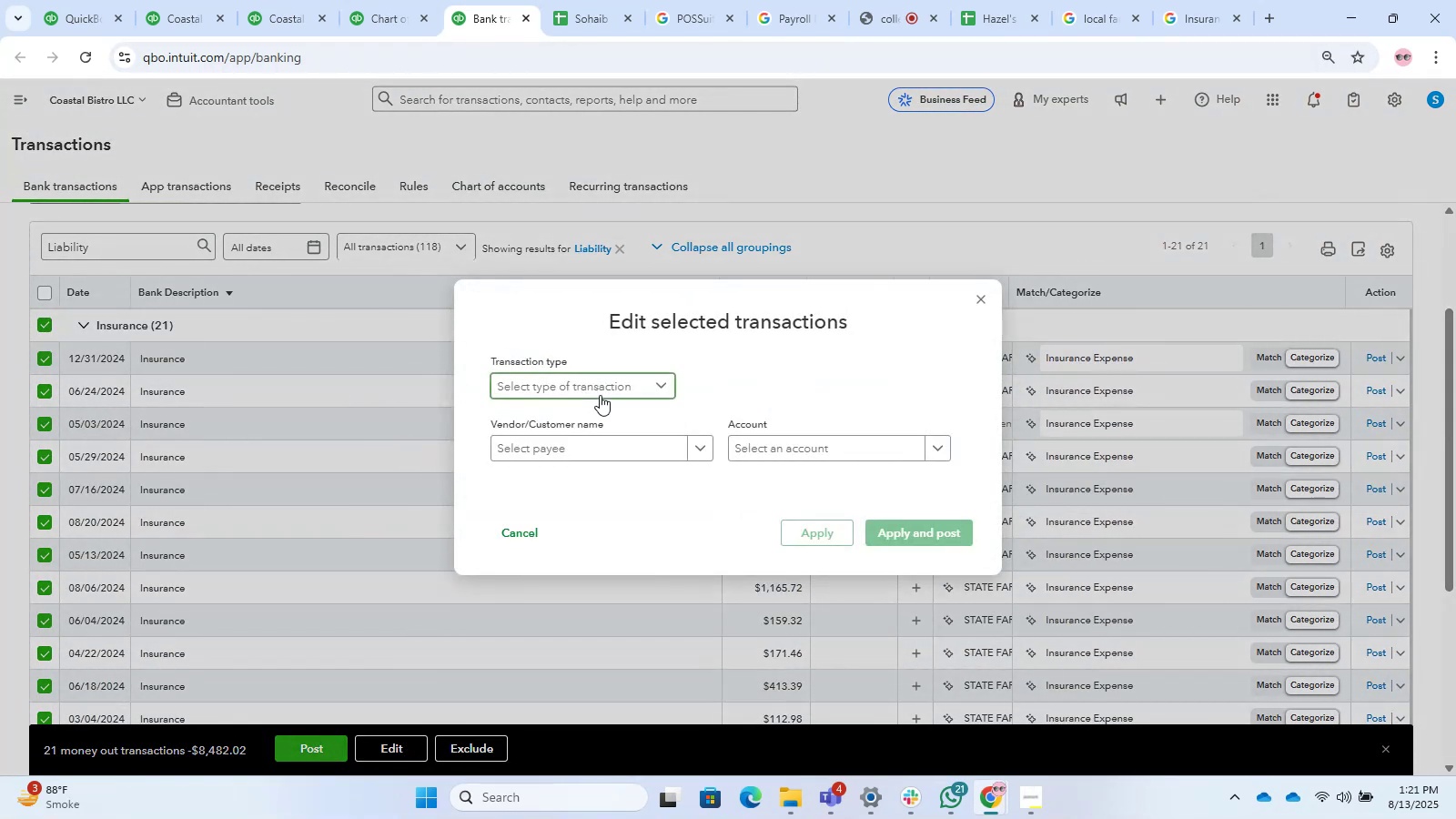 
double_click([601, 410])
 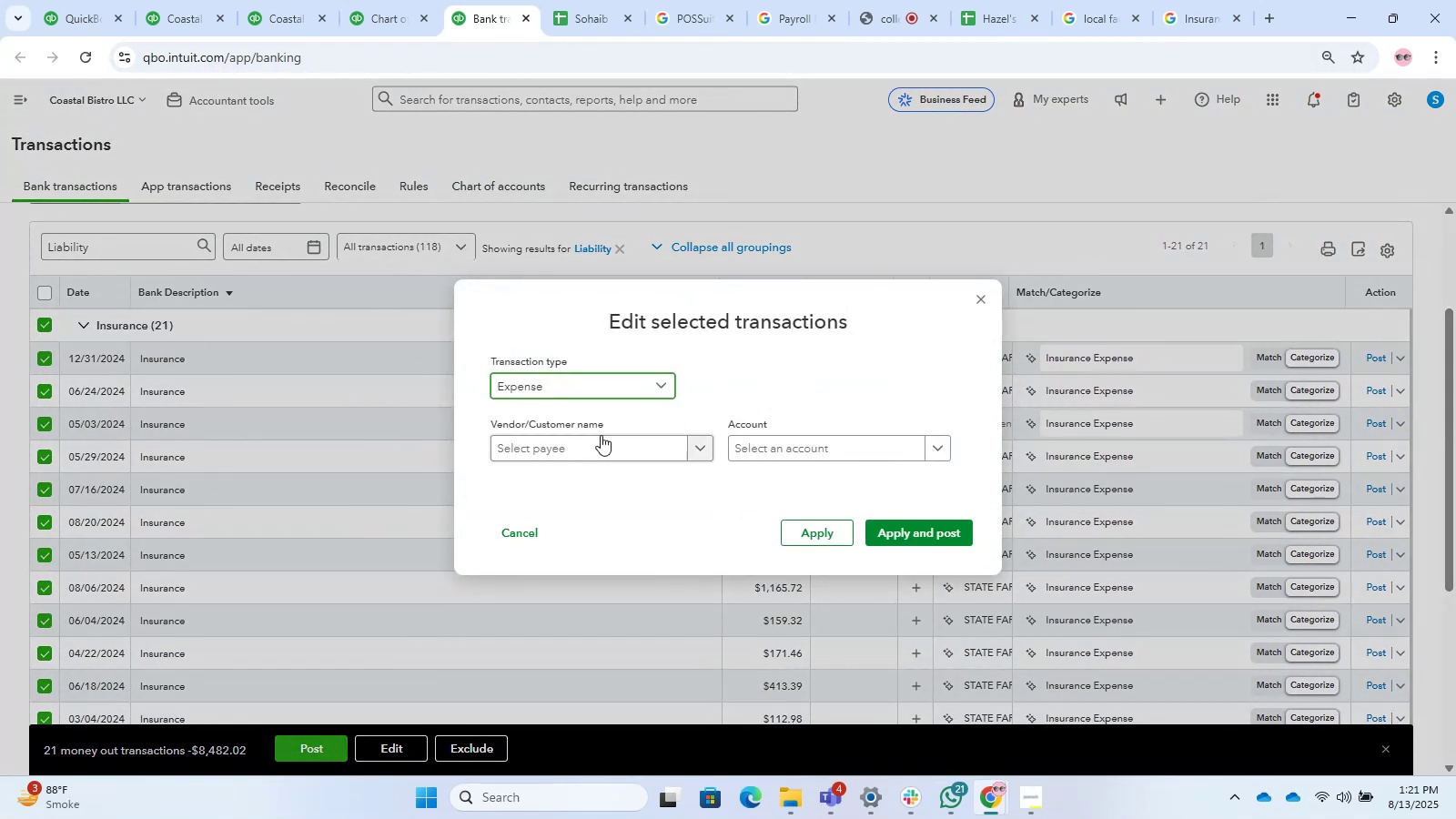 
triple_click([601, 436])
 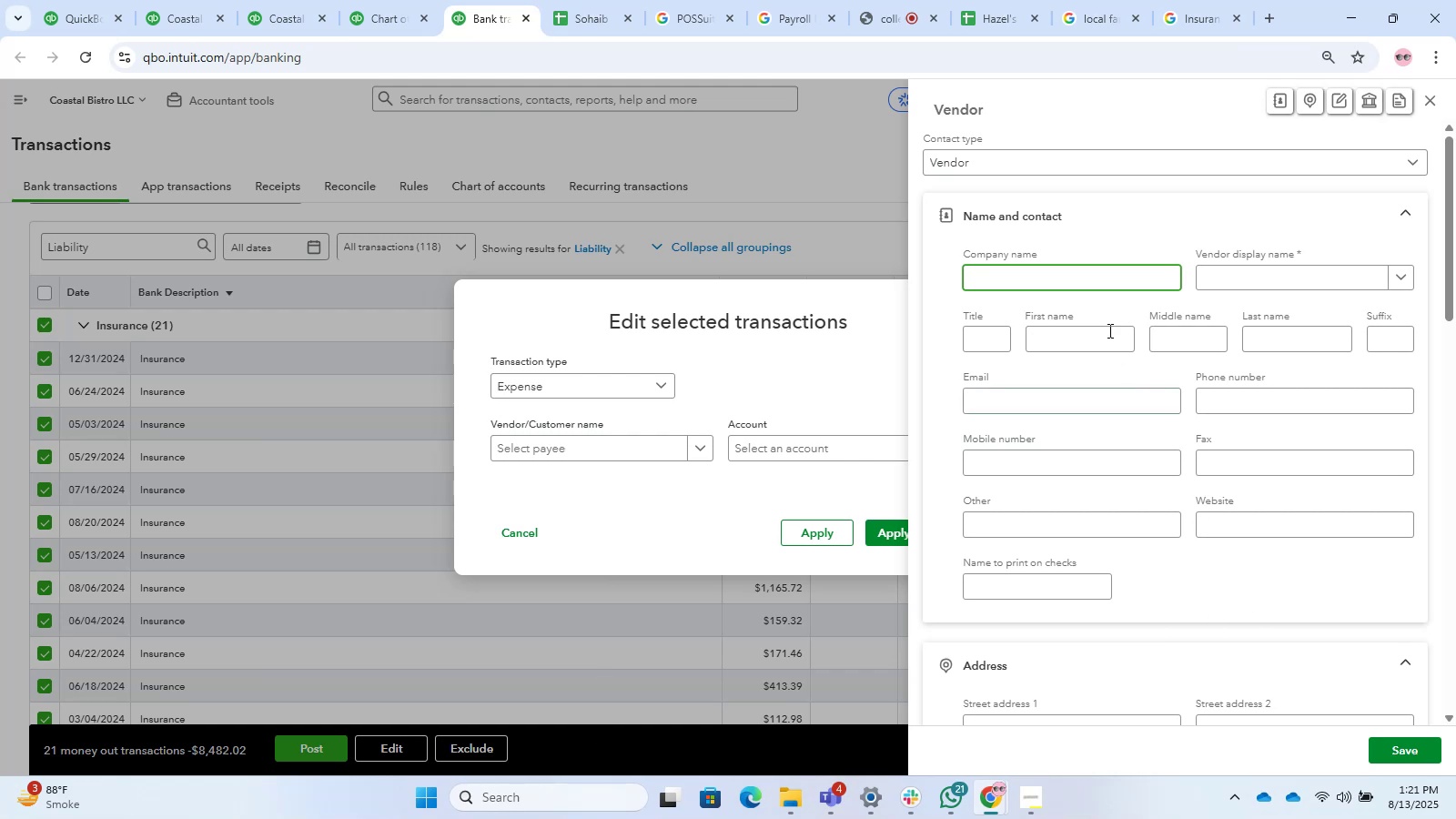 
wait(5.17)
 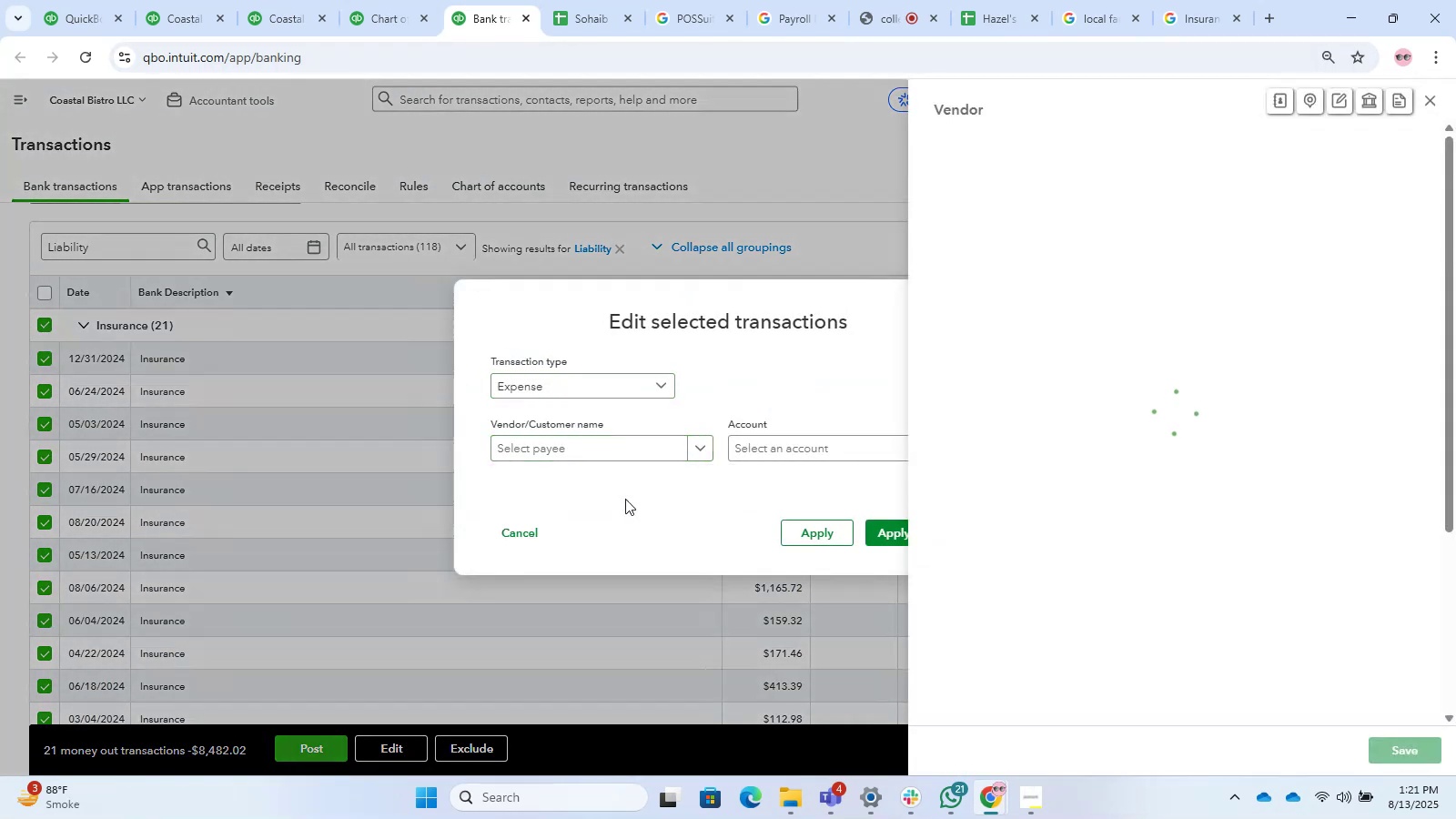 
type(Liability Insurance)
 